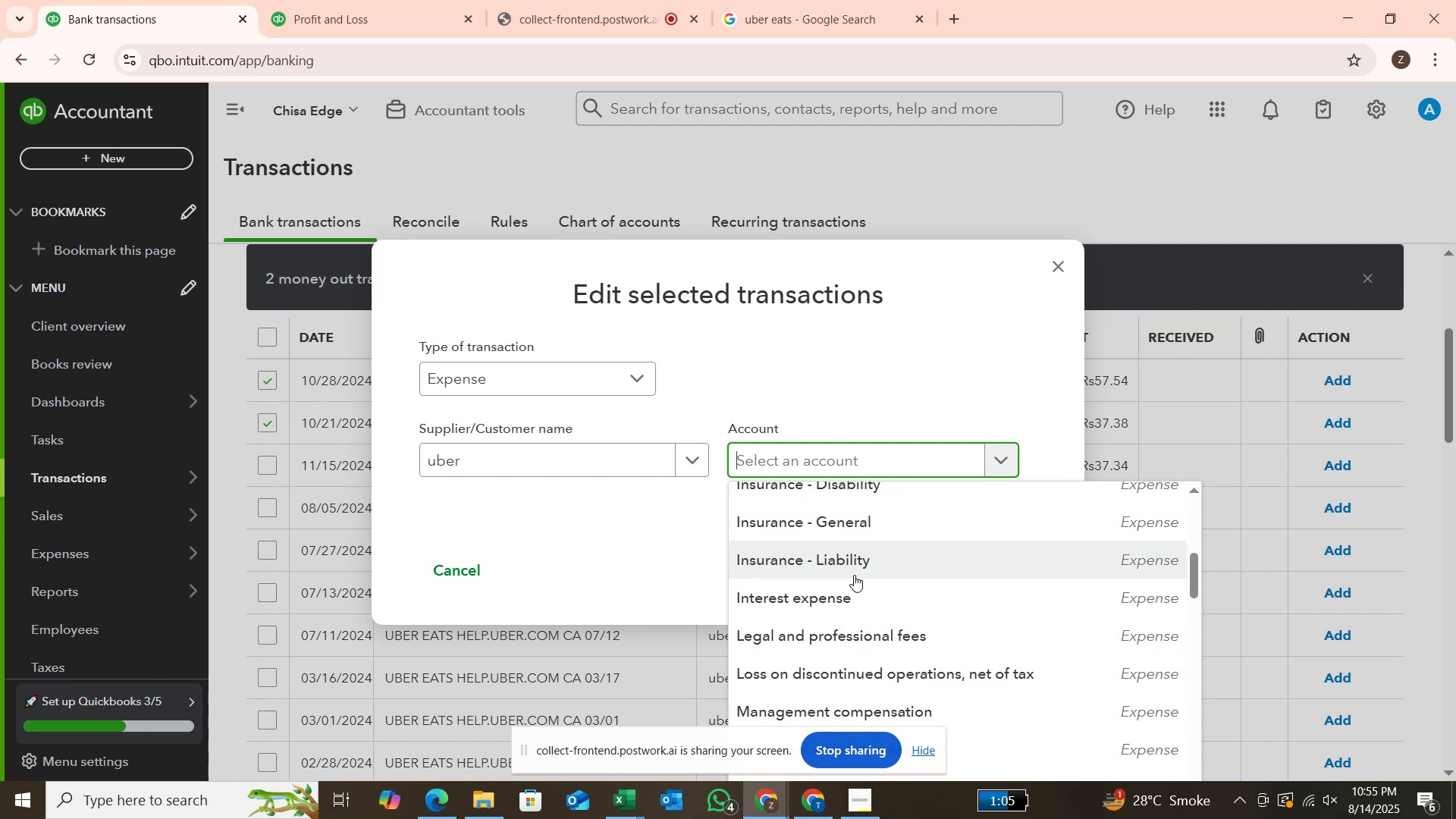 
wait(7.87)
 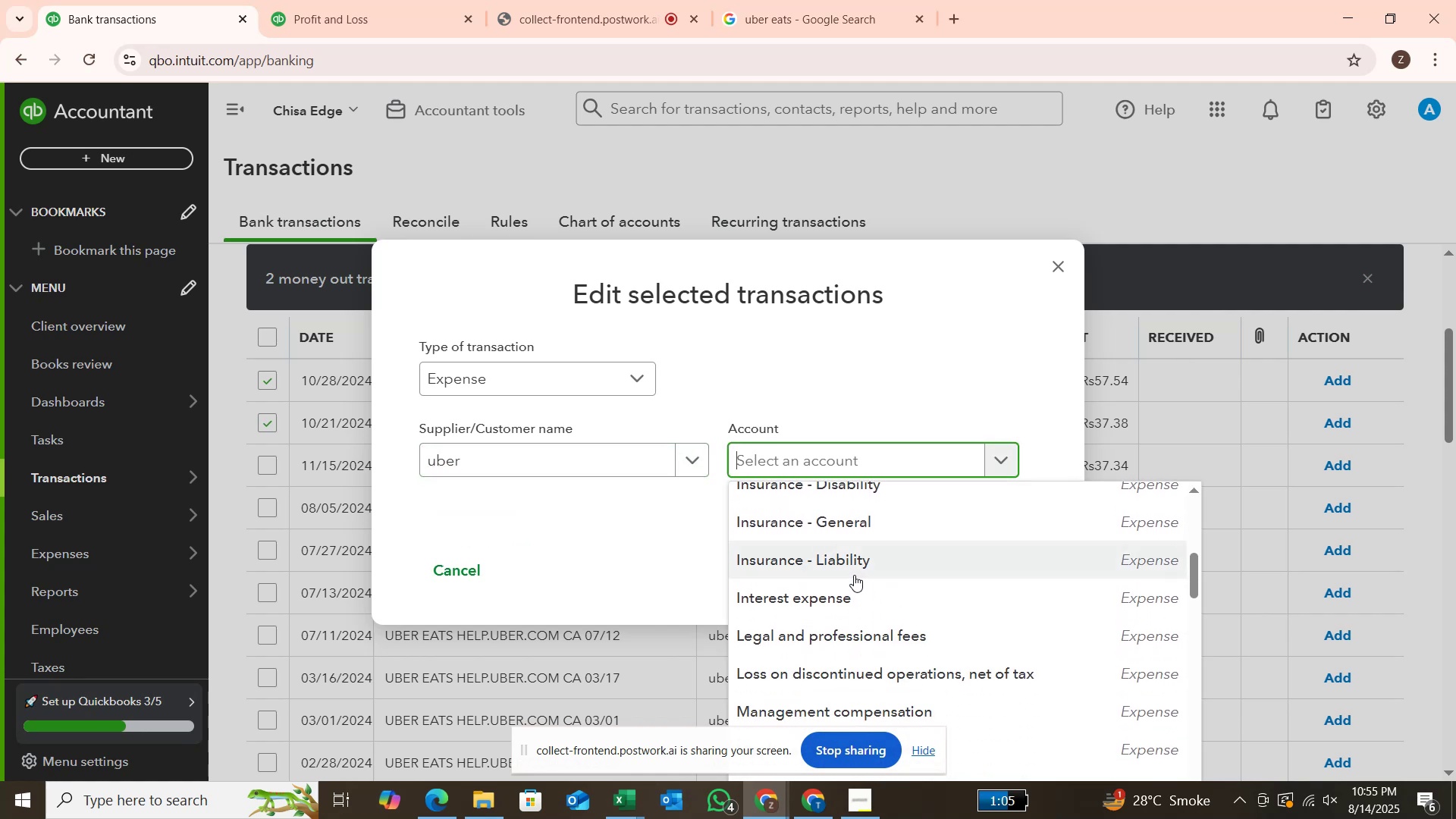 
scroll: coordinate [855, 565], scroll_direction: down, amount: 3.0
 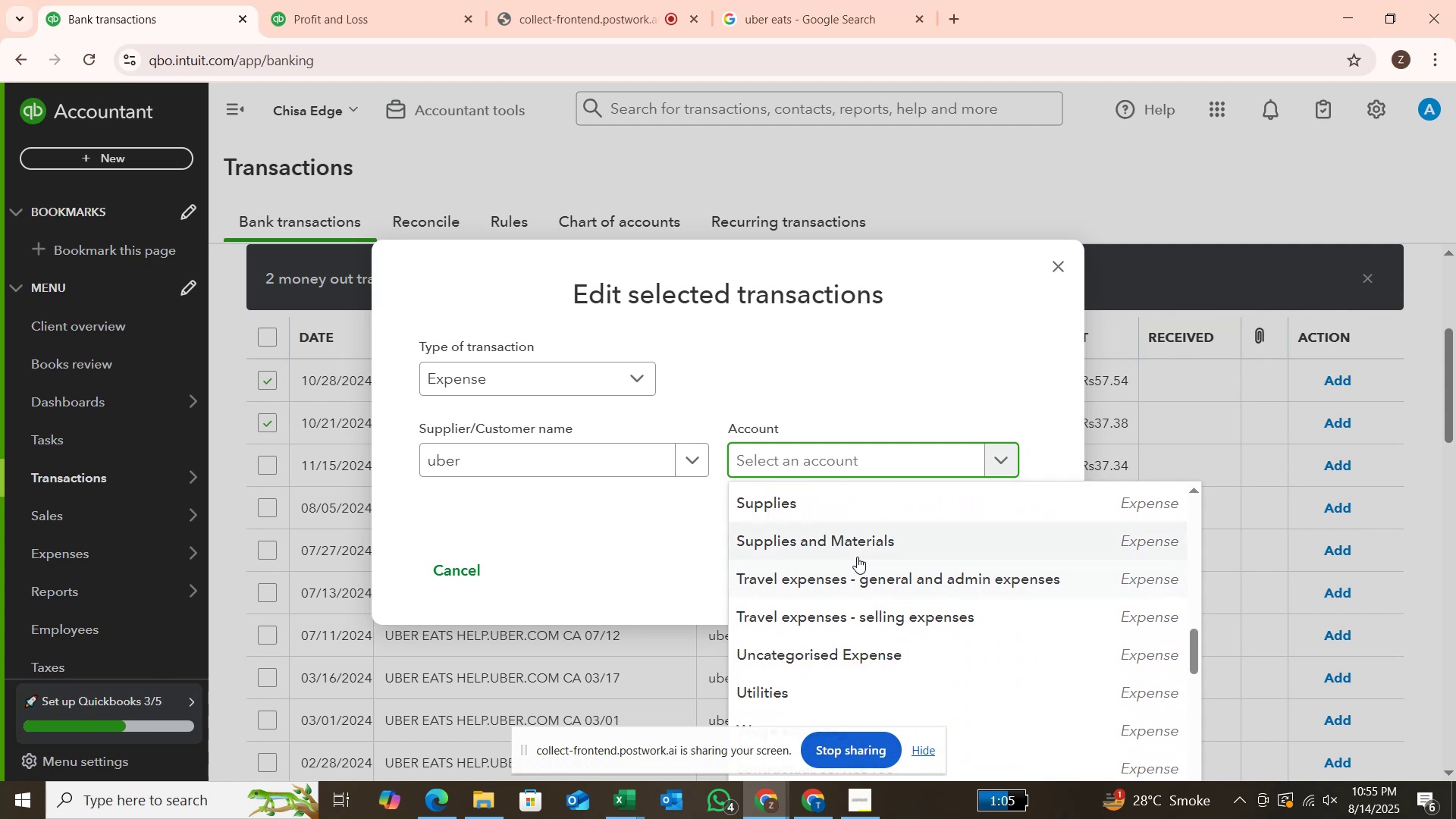 
type(SERVI)
 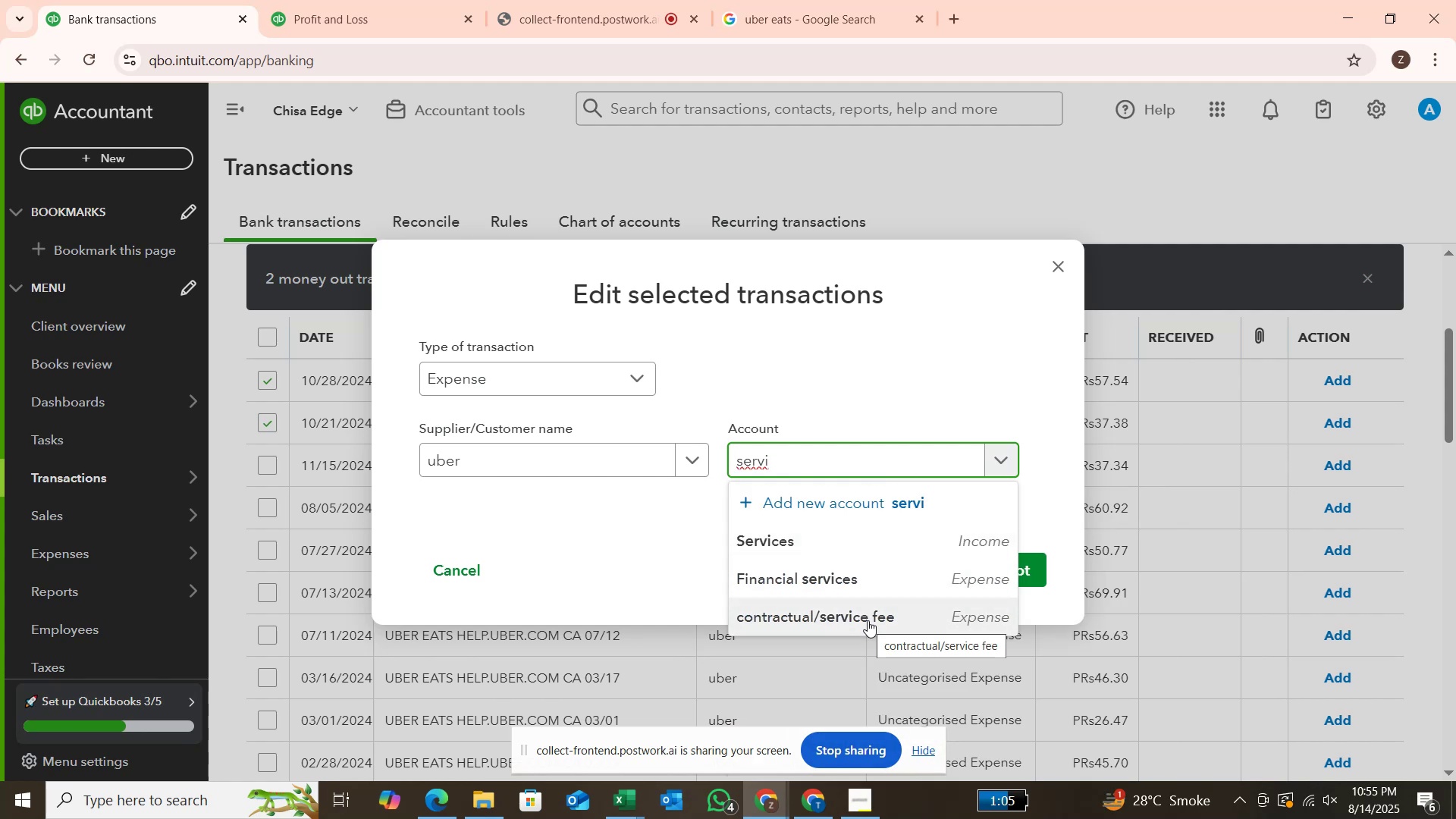 
wait(9.92)
 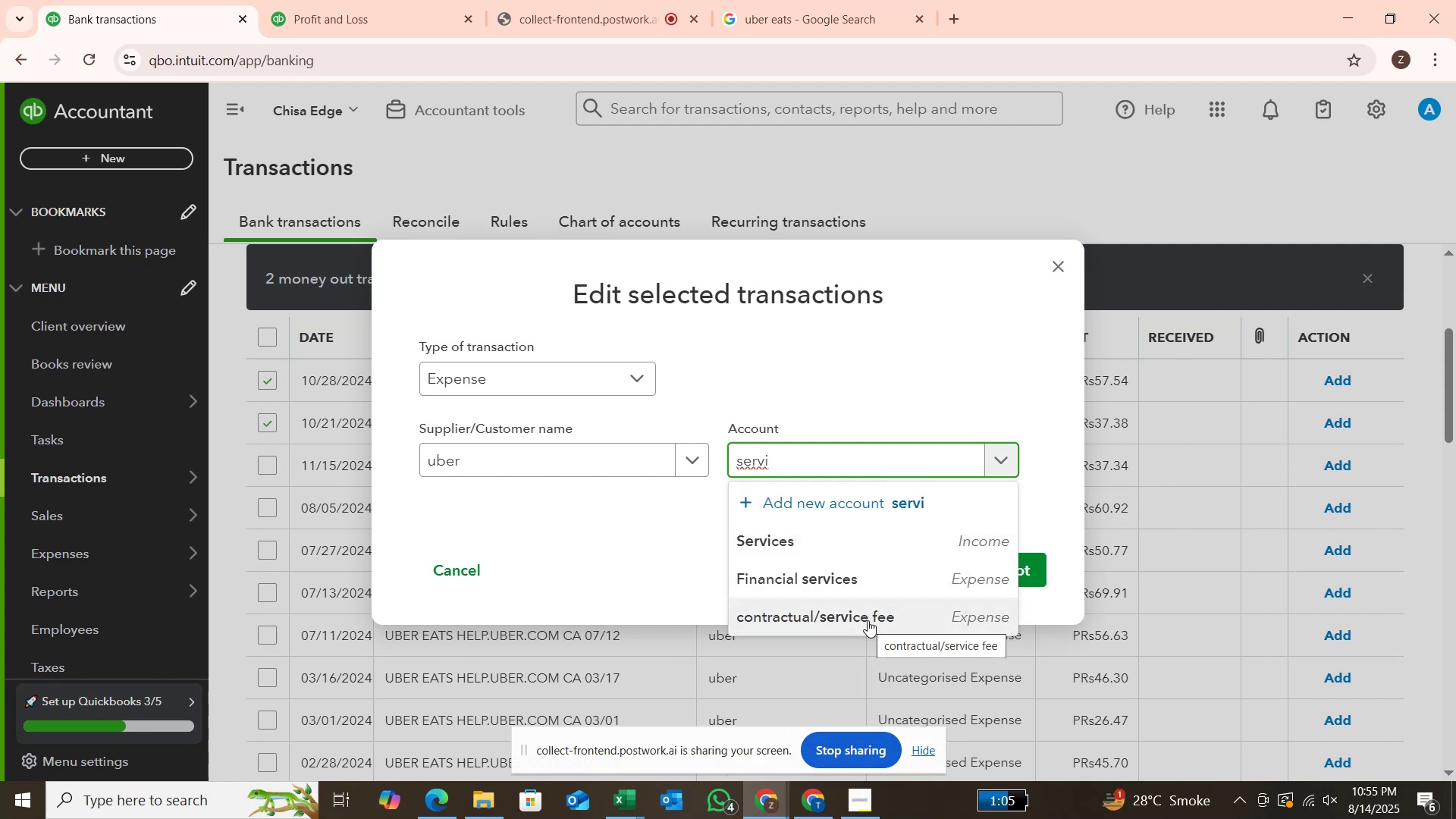 
left_click([869, 614])
 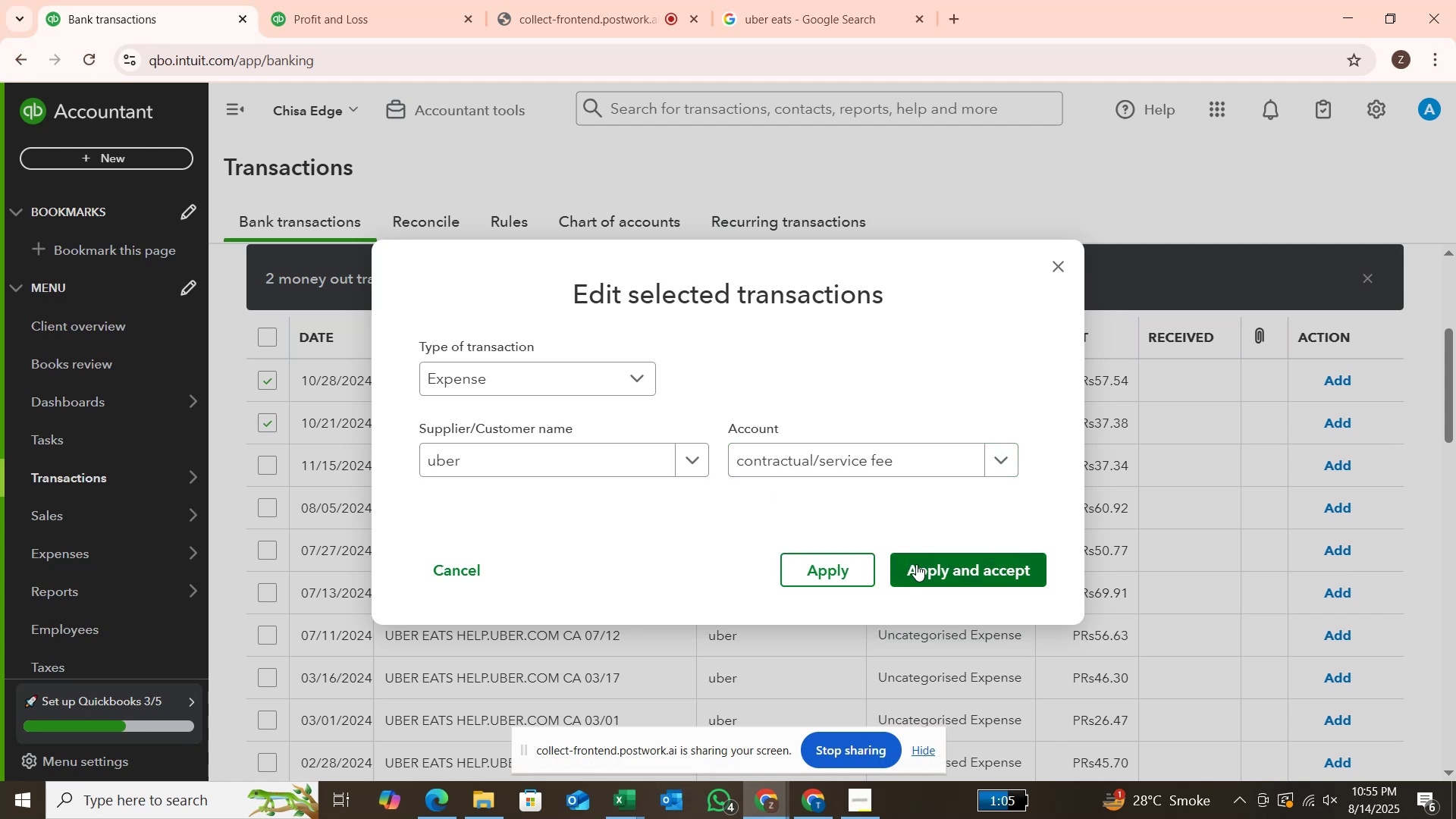 
left_click([916, 564])
 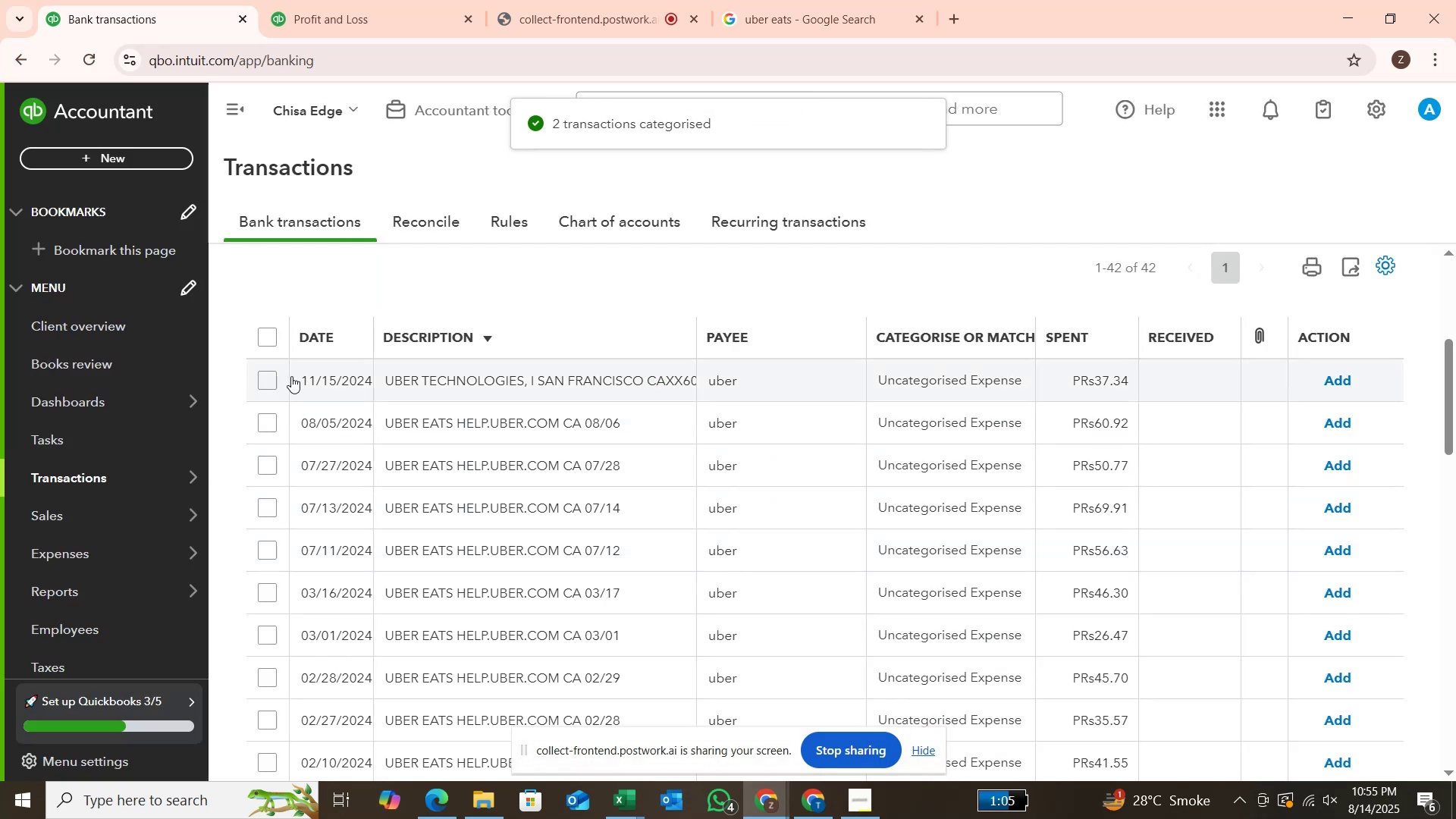 
wait(7.14)
 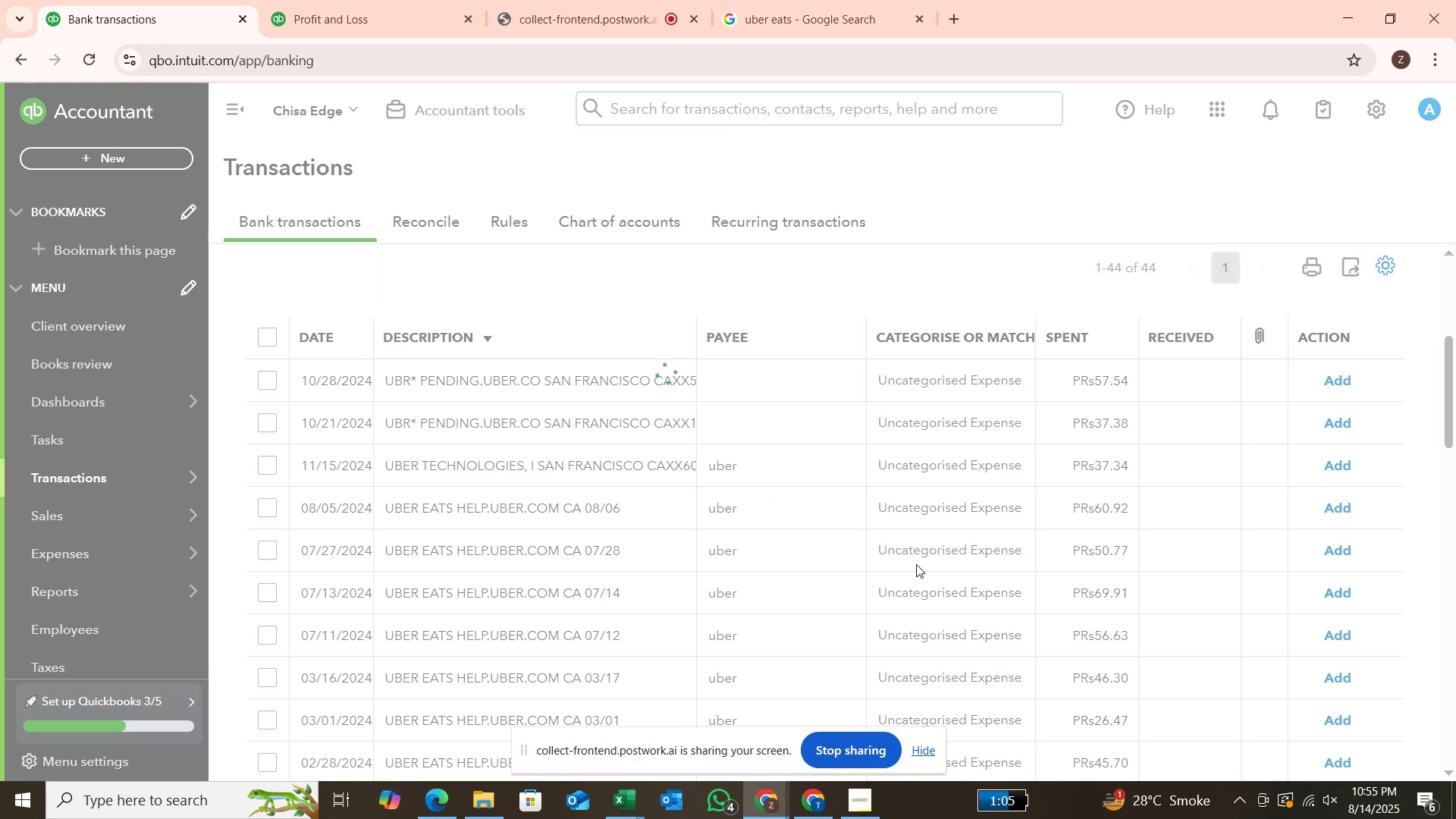 
left_click([785, 26])
 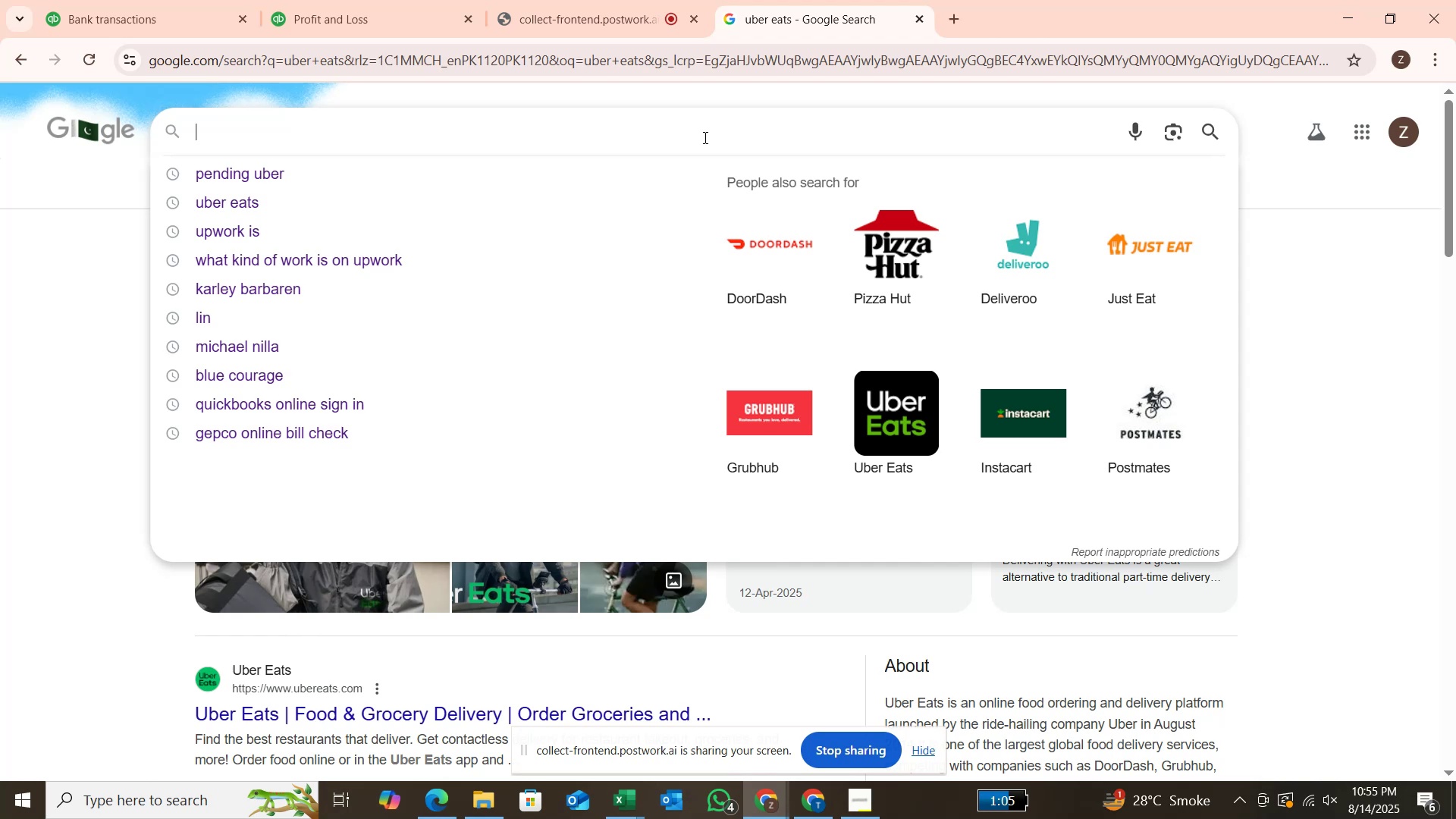 
type(UBER TECHNOLO)
 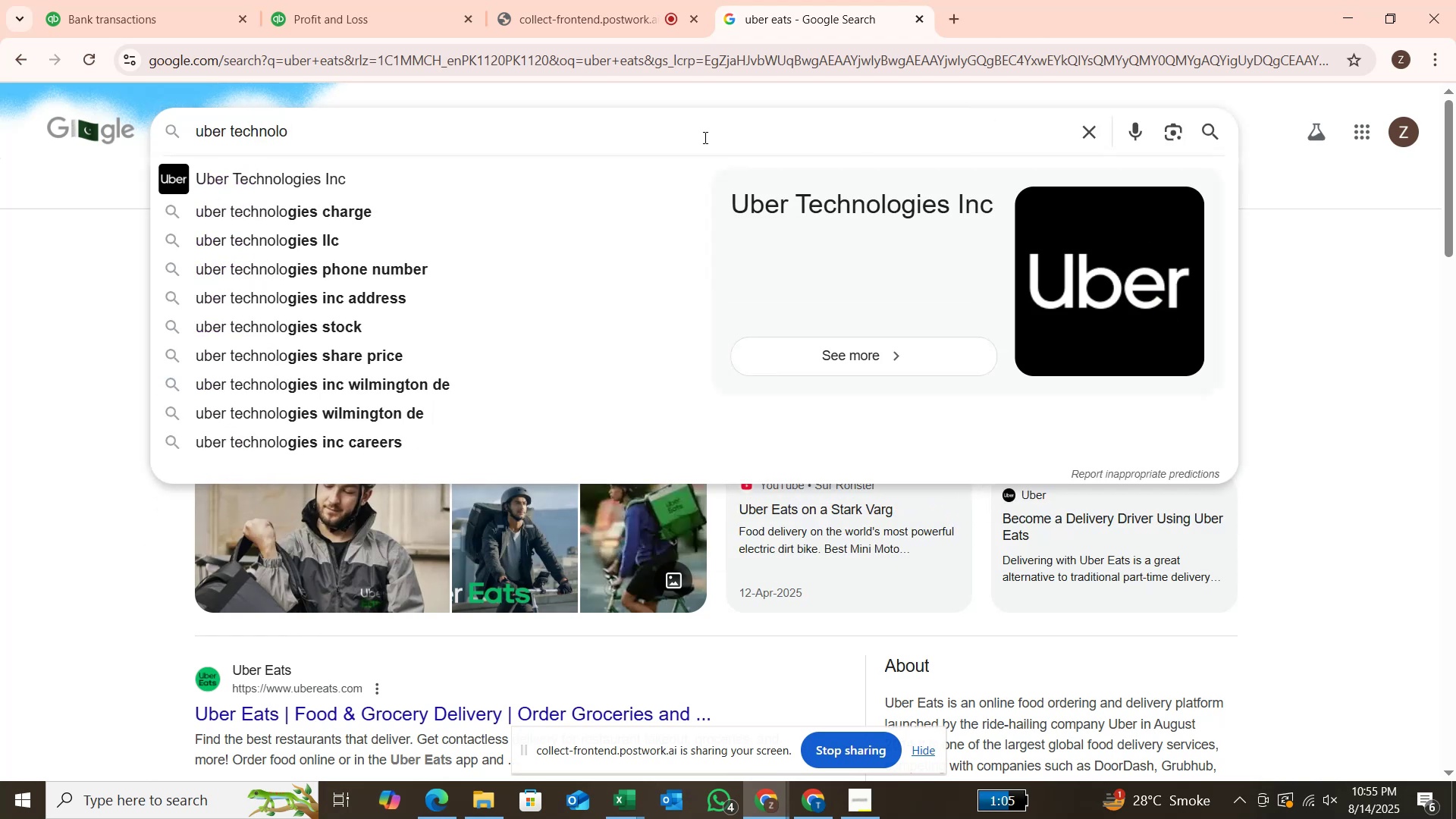 
type(GIES)
 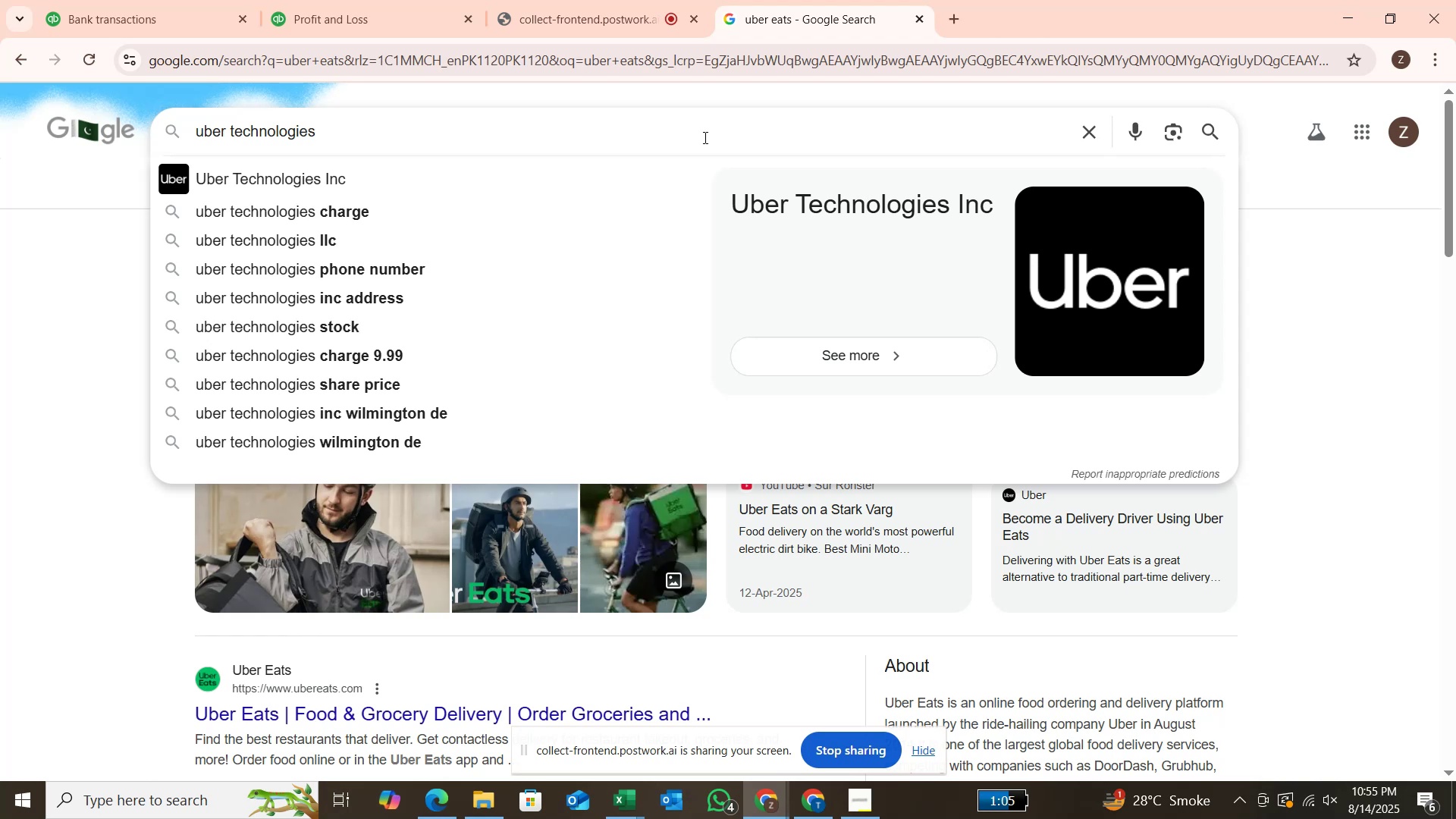 
key(Enter)
 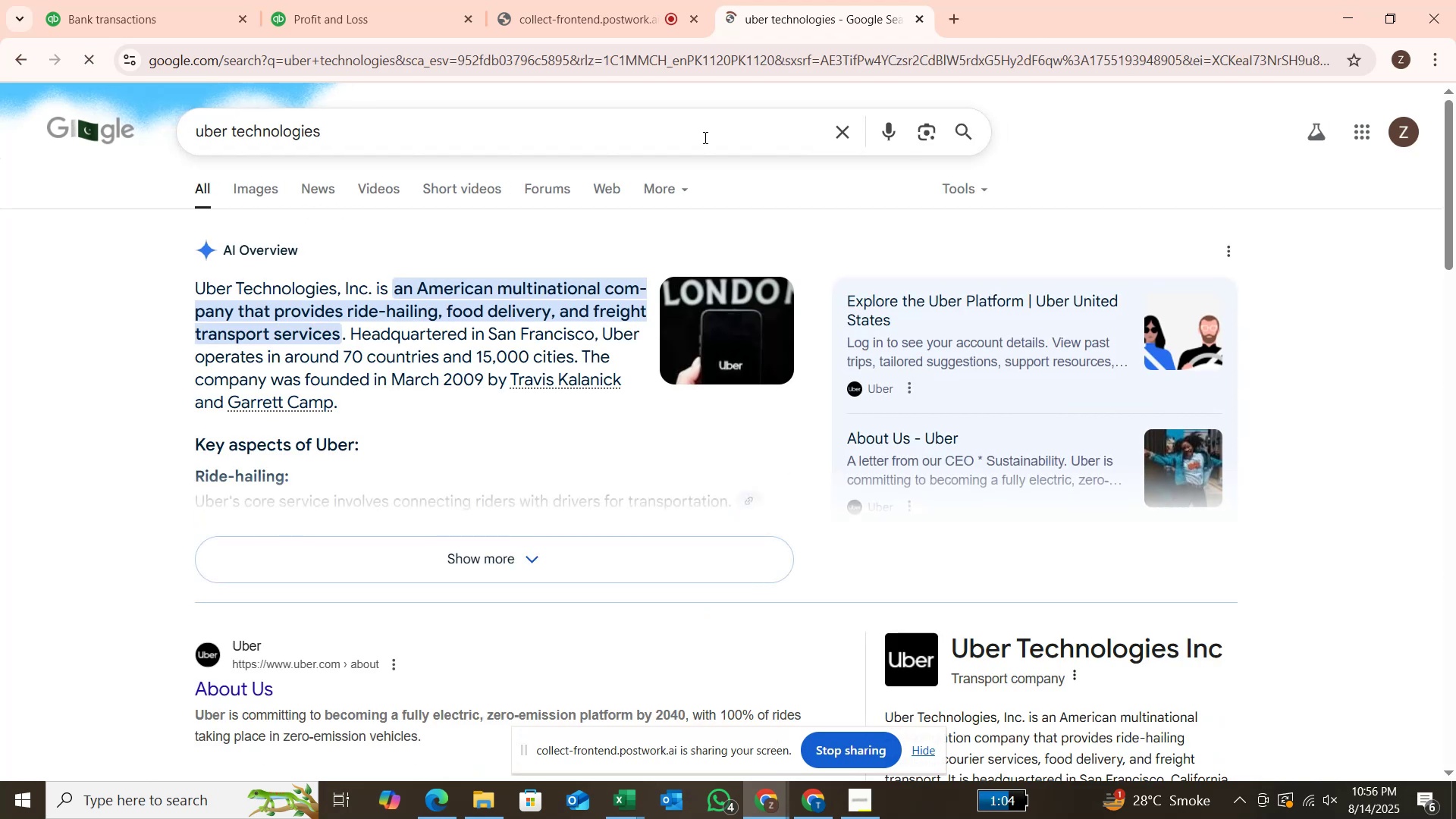 
wait(10.08)
 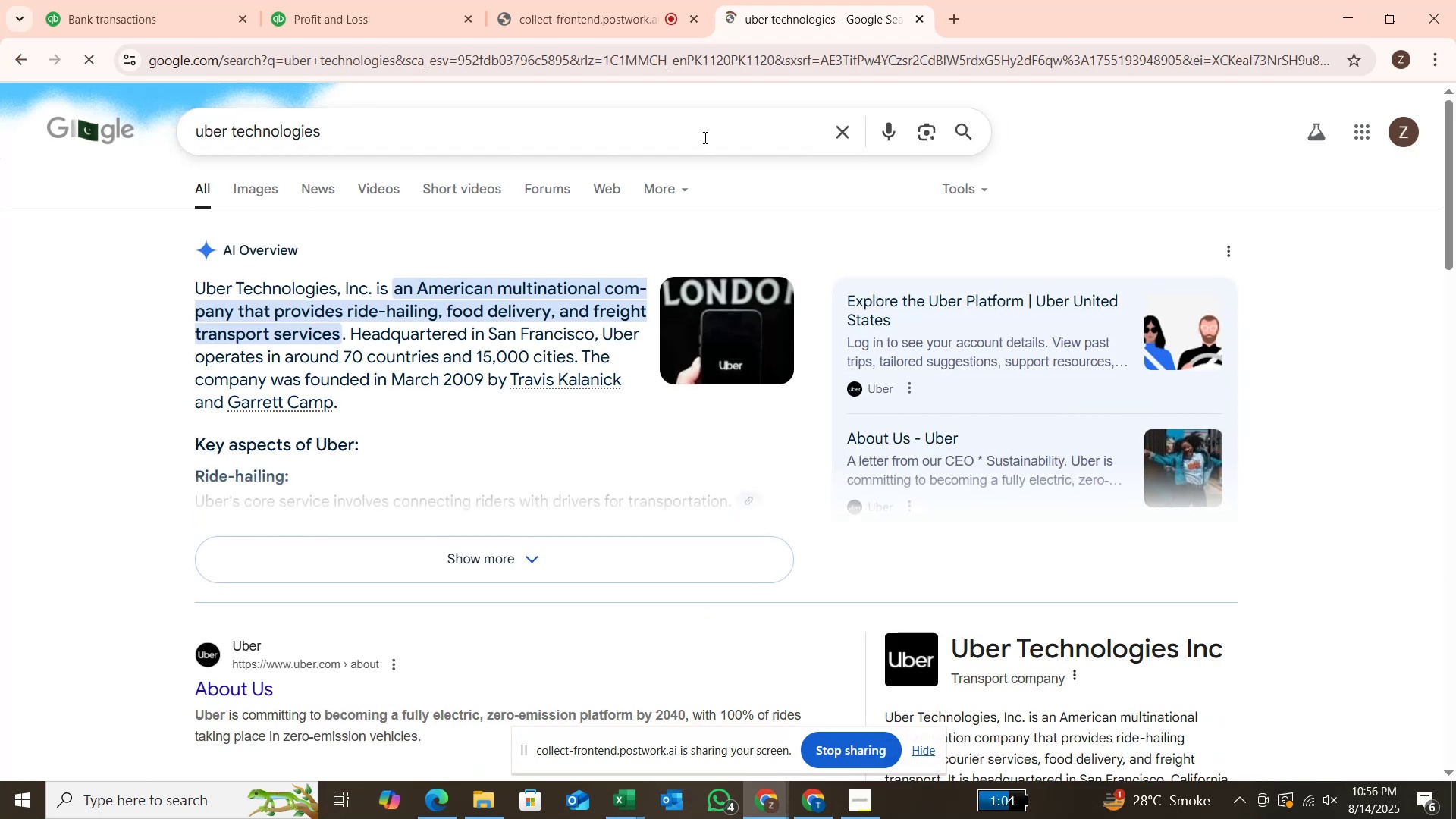 
left_click([111, 17])
 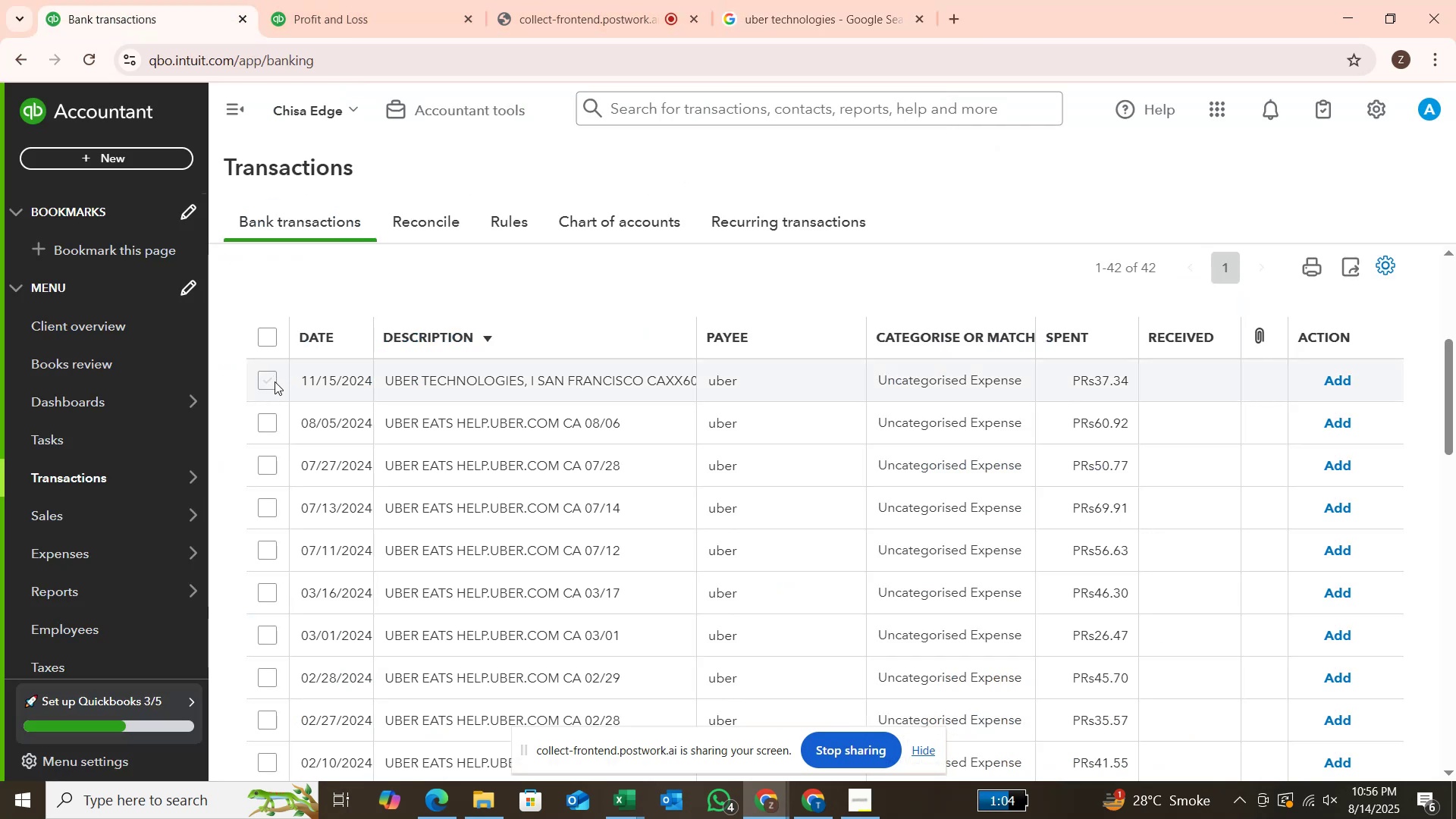 
left_click([275, 381])
 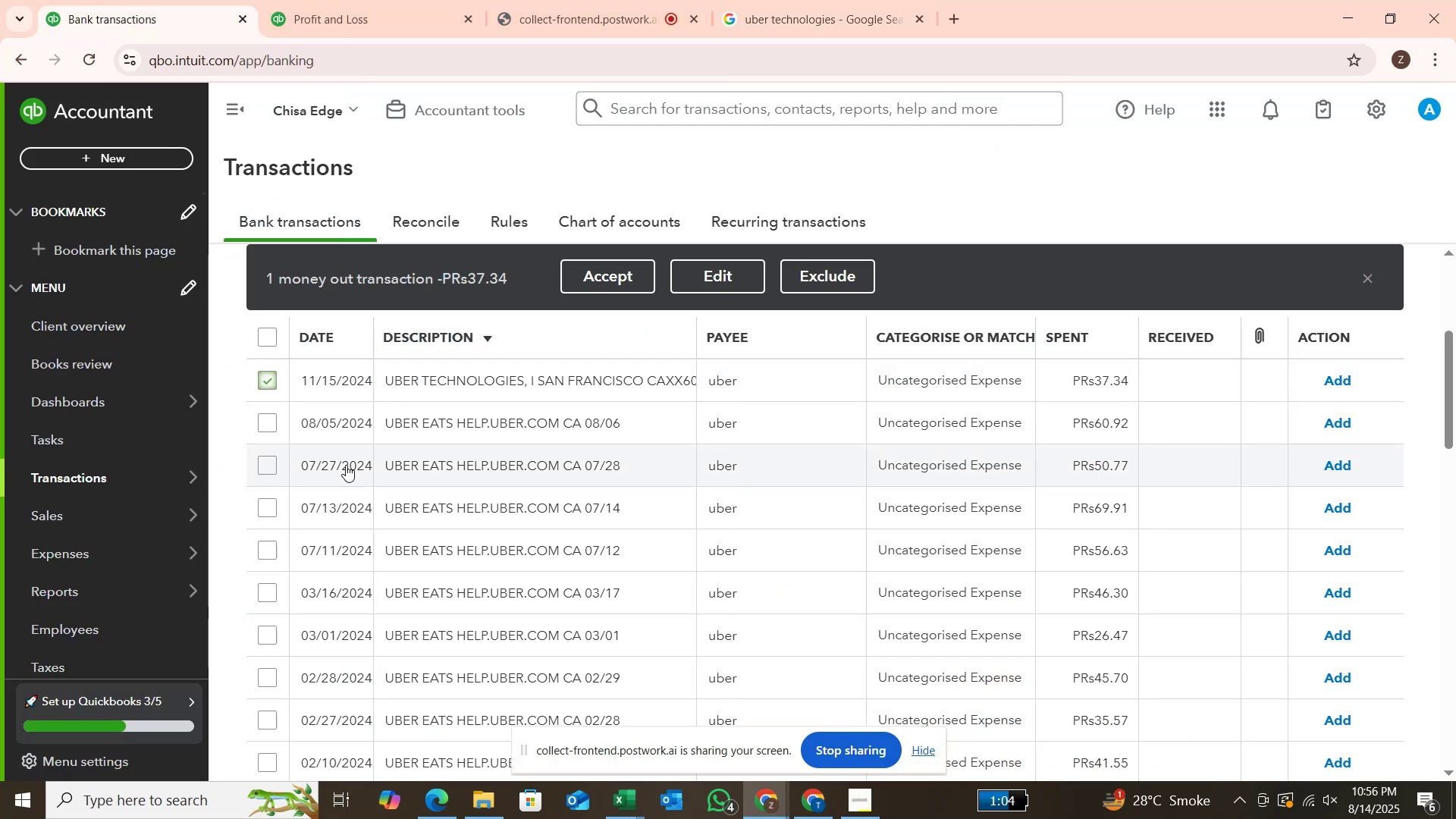 
scroll: coordinate [346, 465], scroll_direction: down, amount: 2.0
 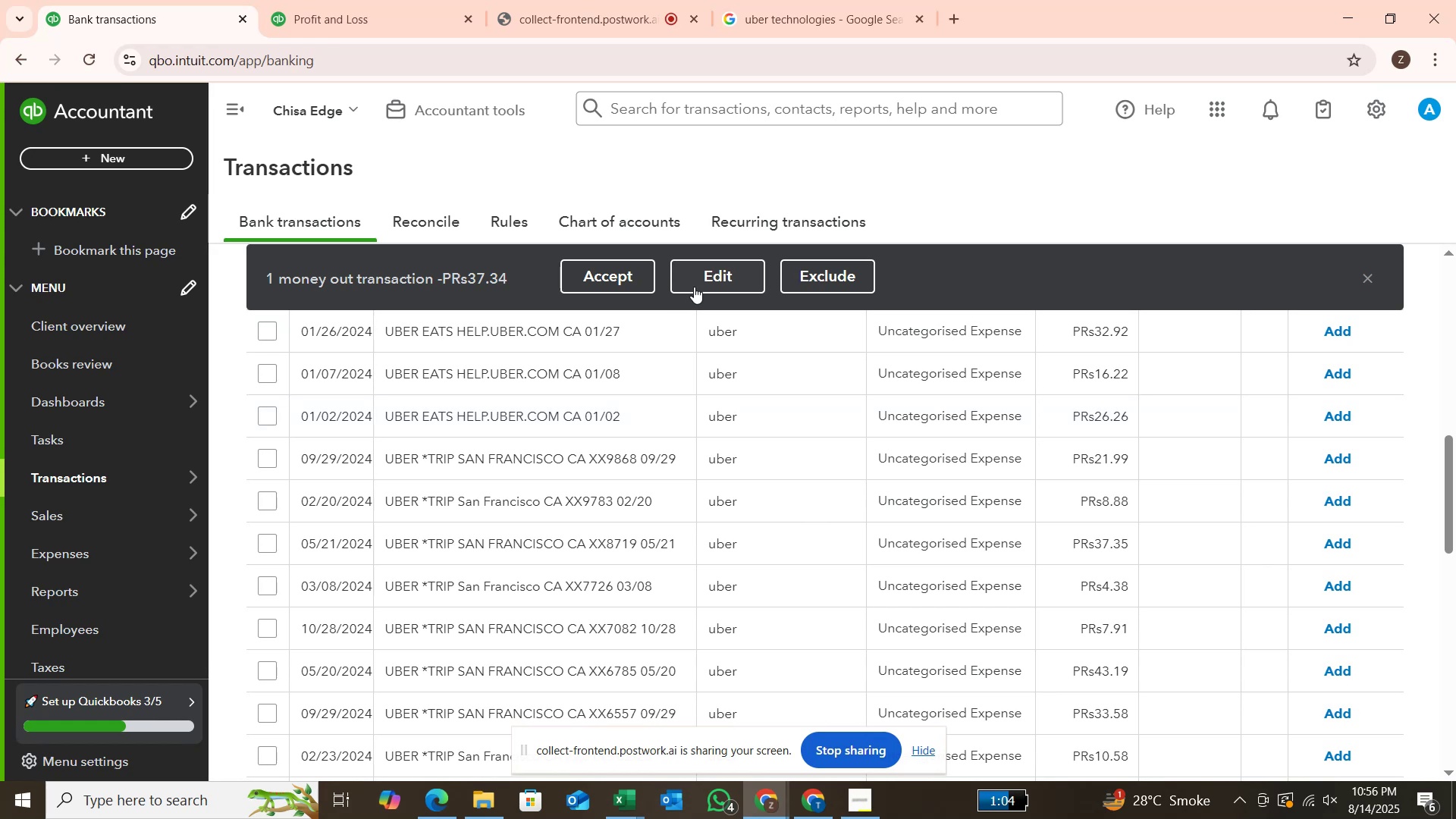 
left_click([698, 285])
 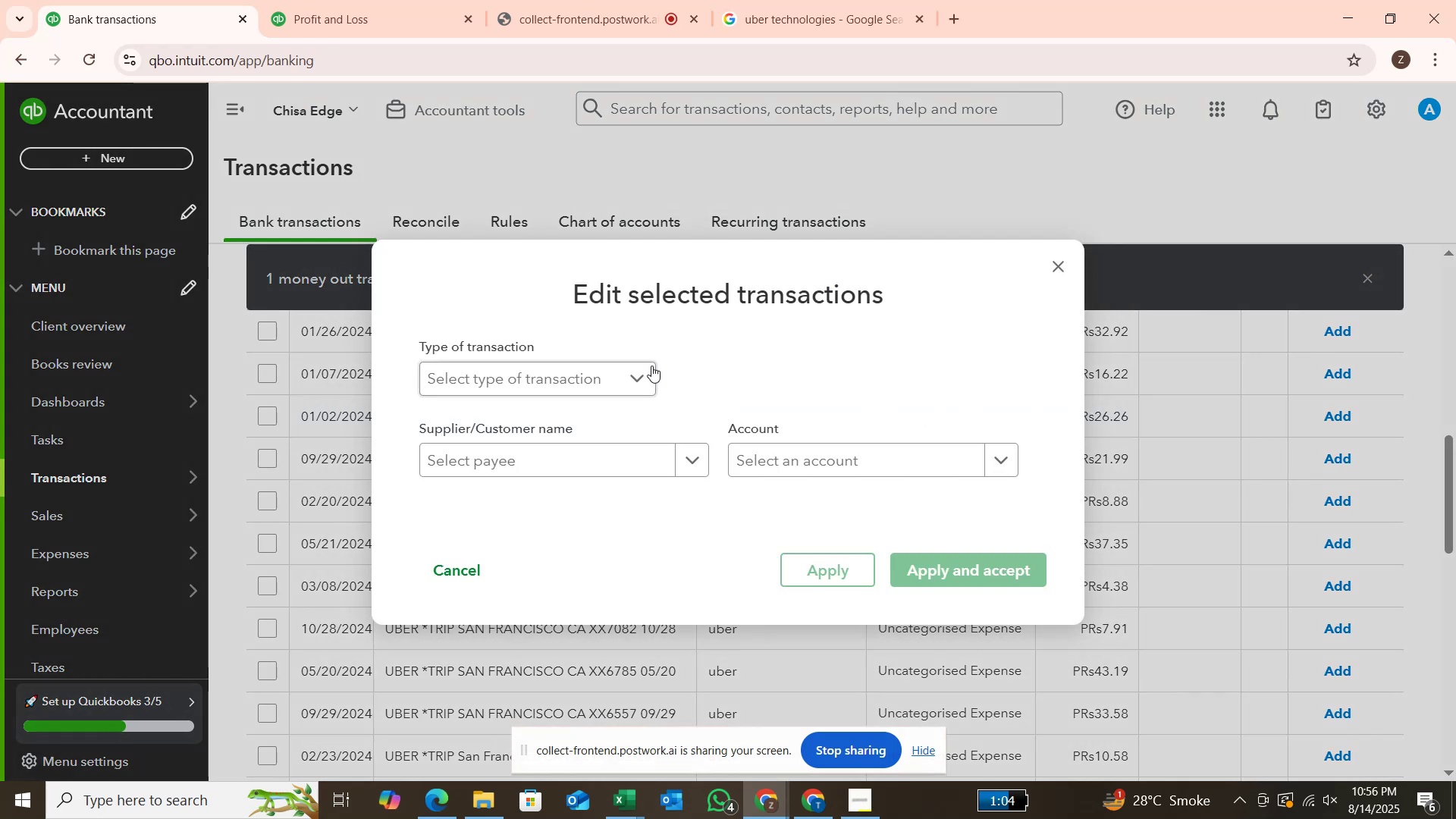 
left_click([644, 380])
 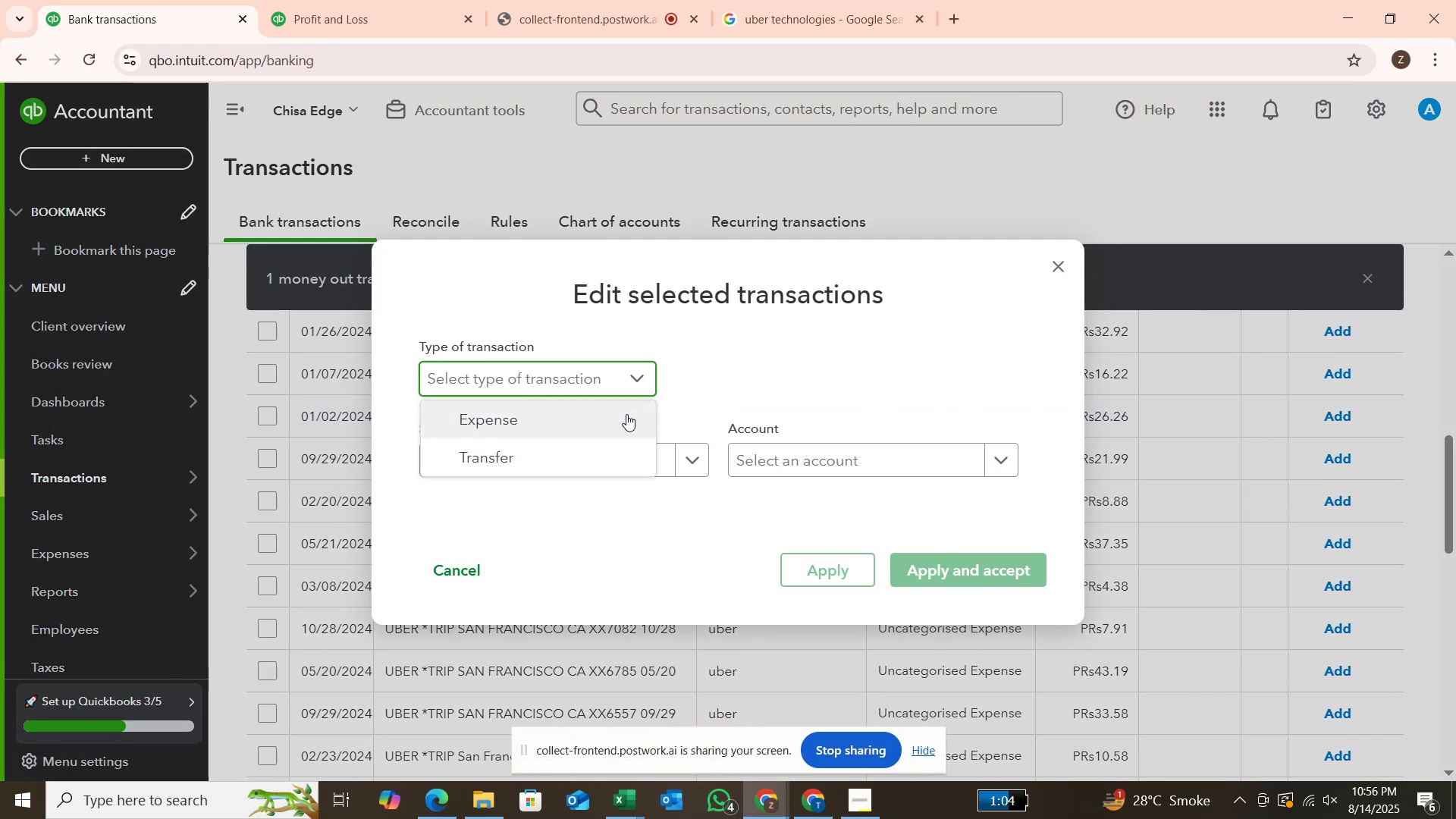 
left_click([626, 416])
 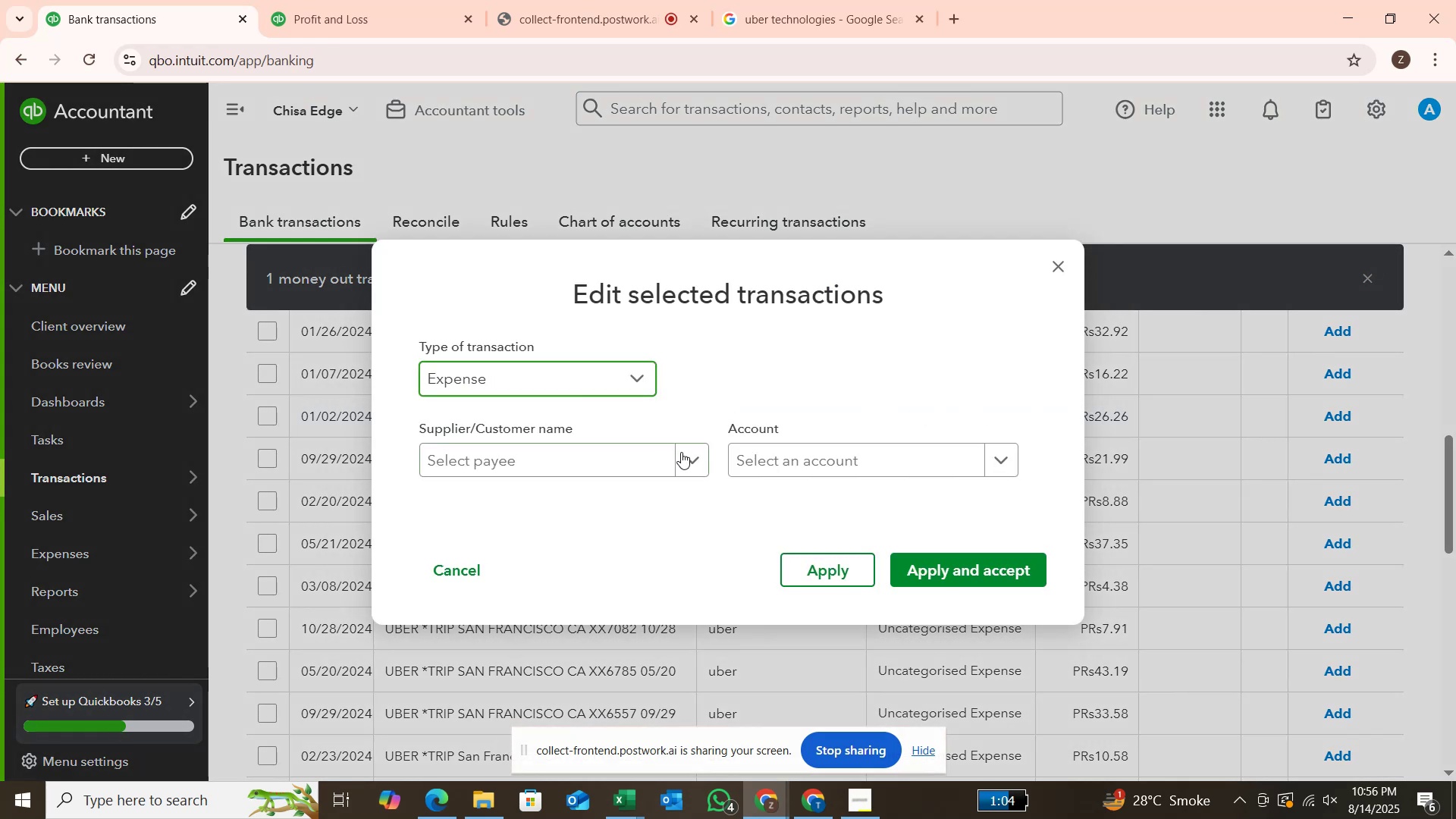 
left_click([684, 454])
 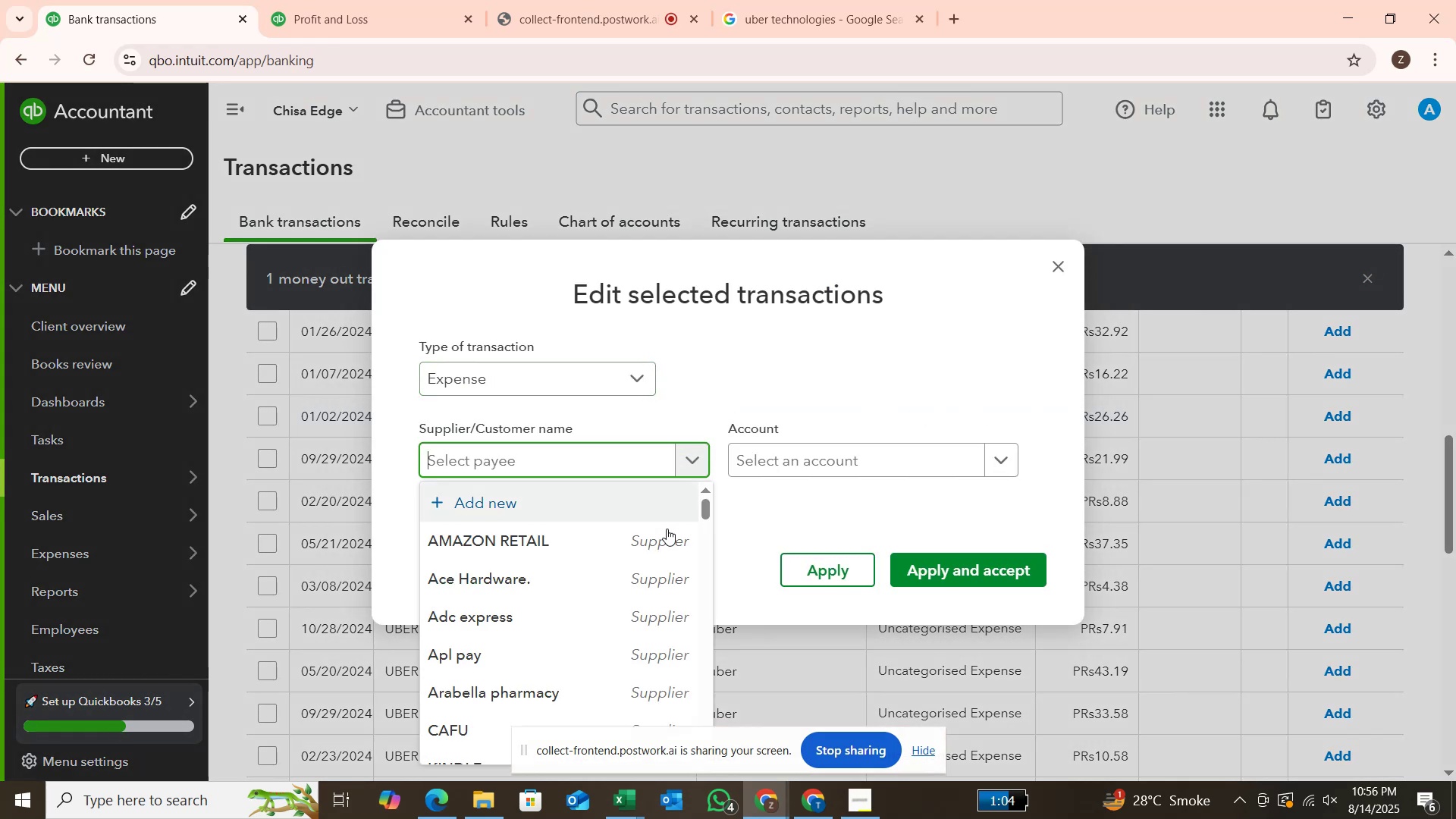 
scroll: coordinate [665, 538], scroll_direction: down, amount: 3.0
 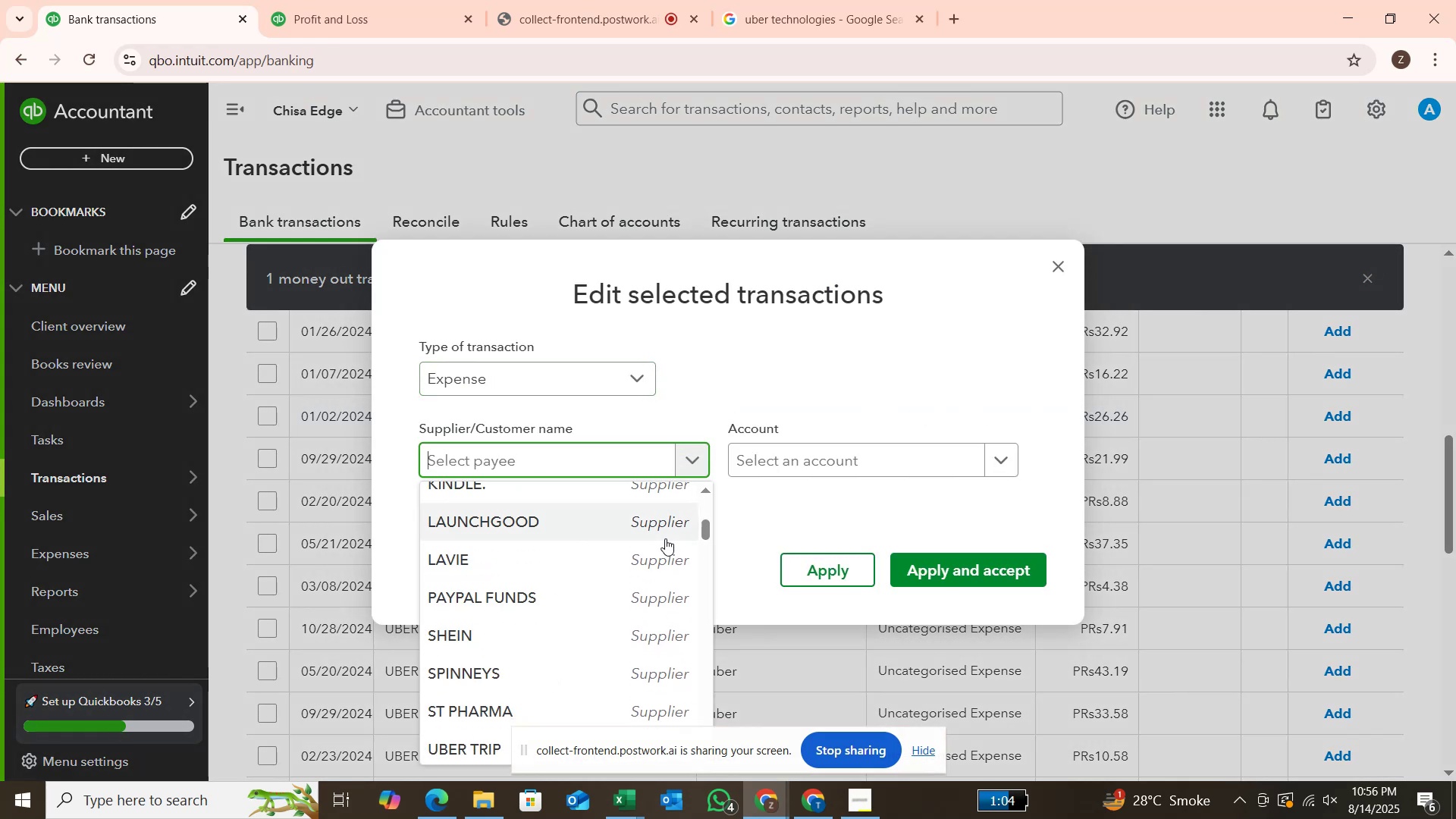 
type(UBER)
 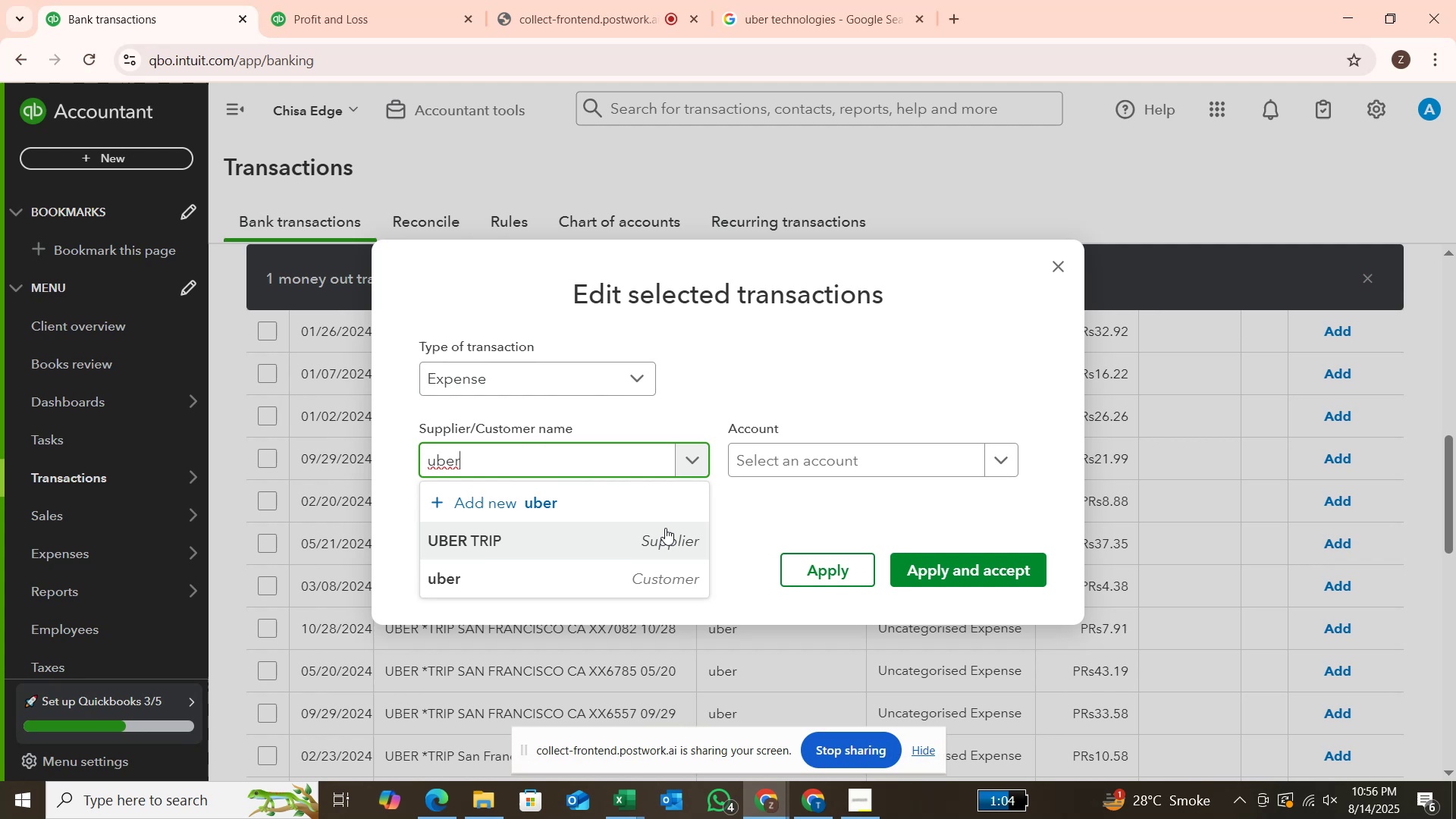 
type( TECHNOLOGY)
 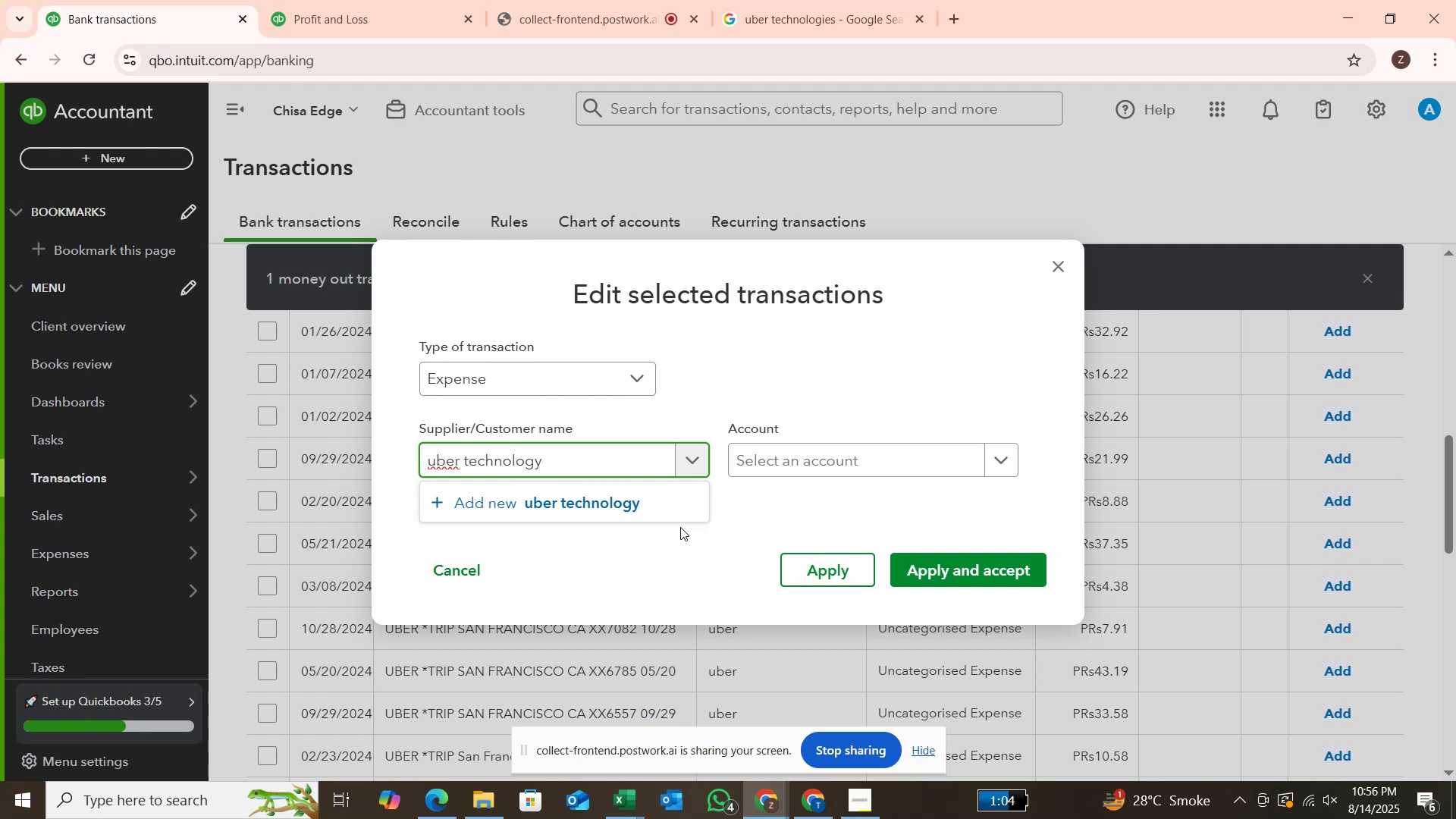 
key(Enter)
 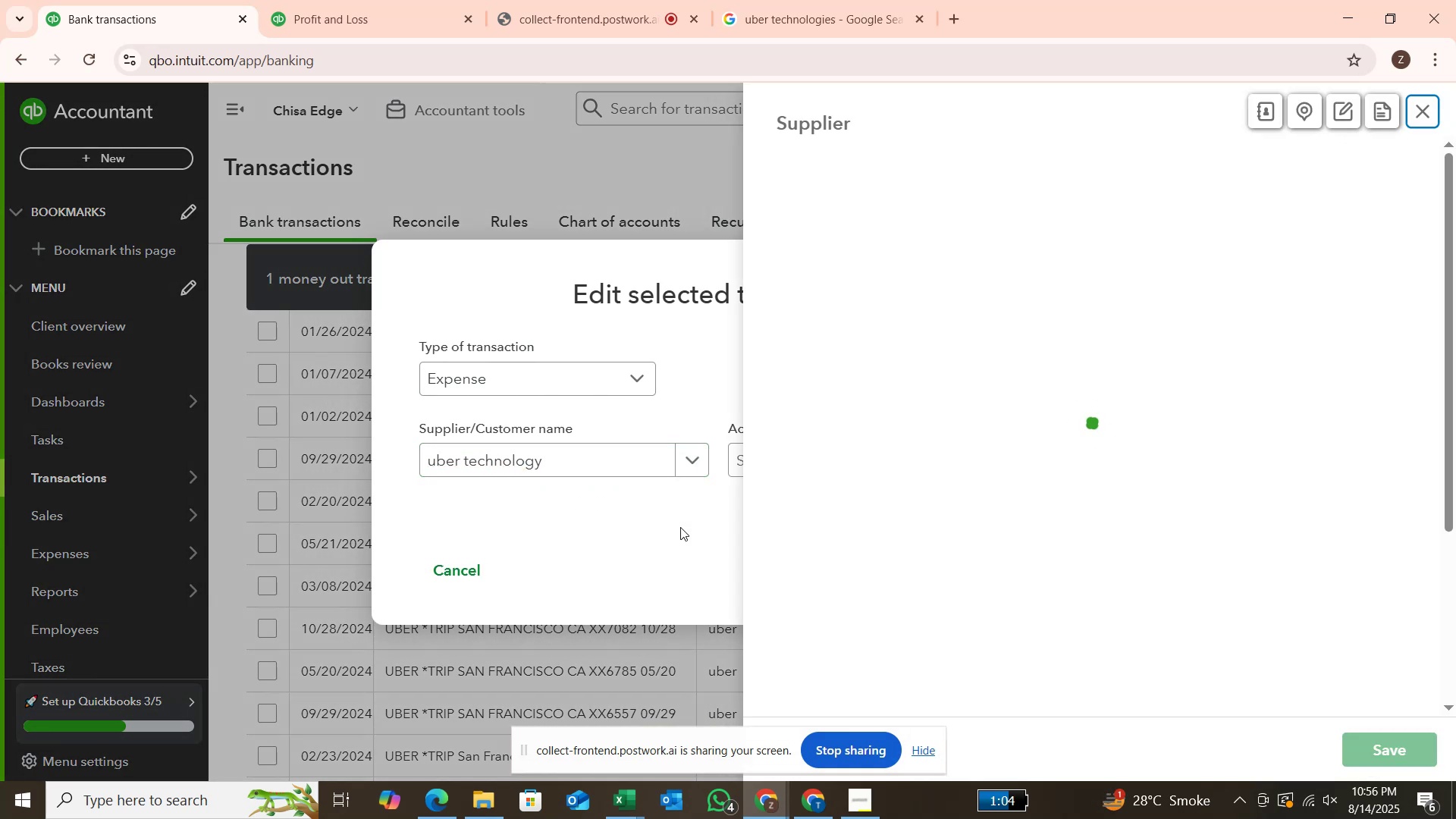 
key(Enter)
 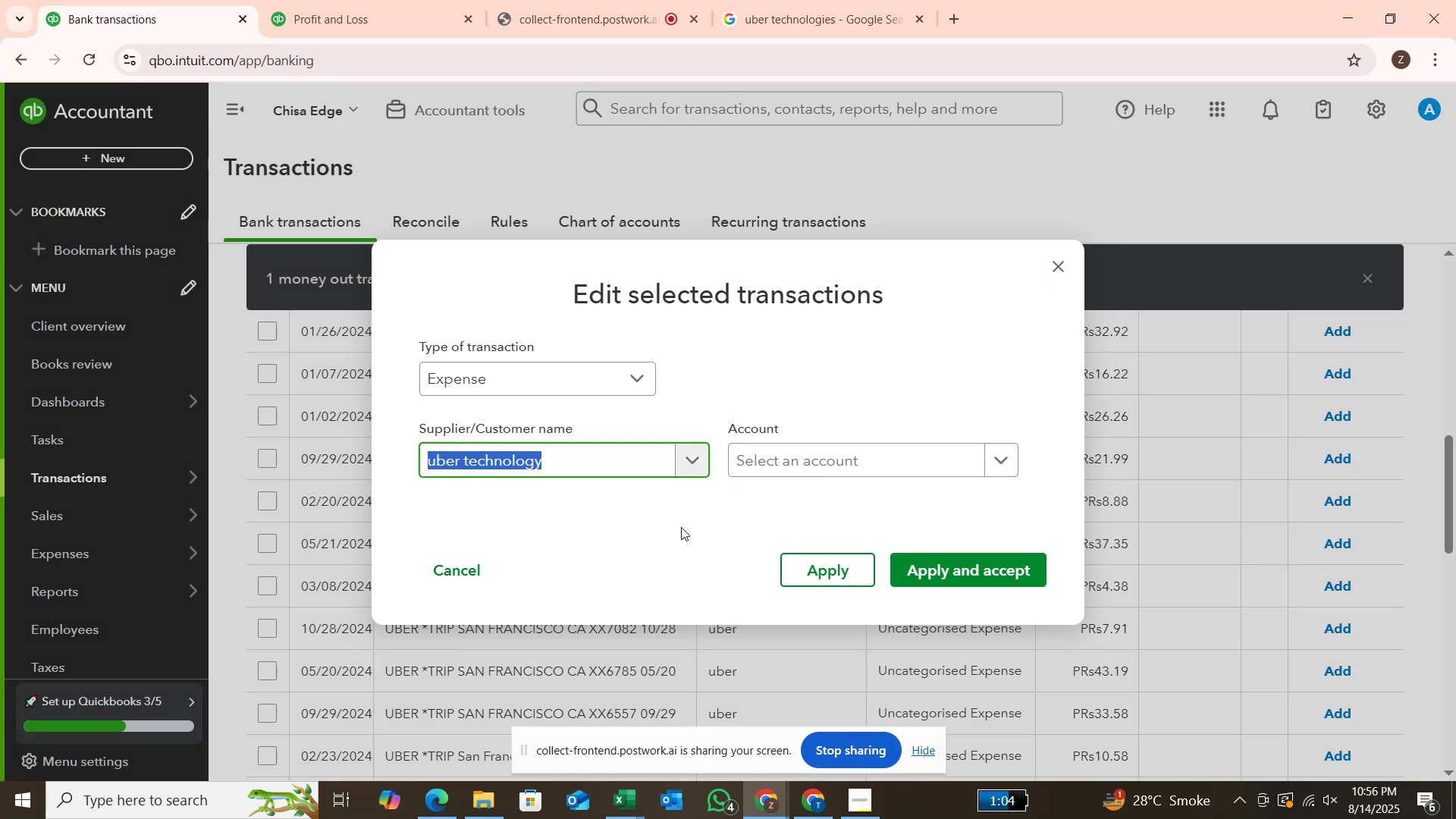 
left_click([779, 472])
 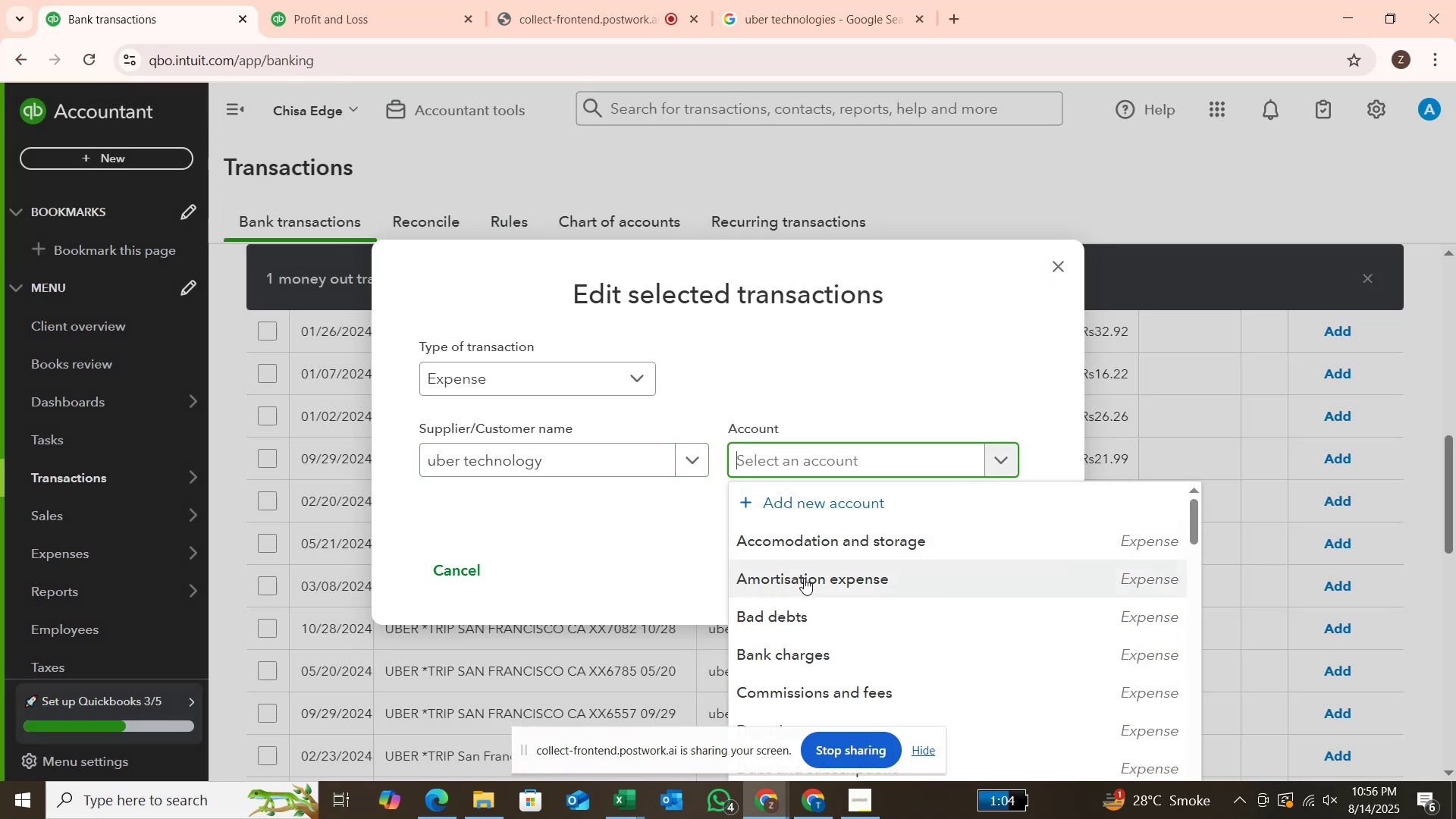 
scroll: coordinate [804, 578], scroll_direction: down, amount: 2.0
 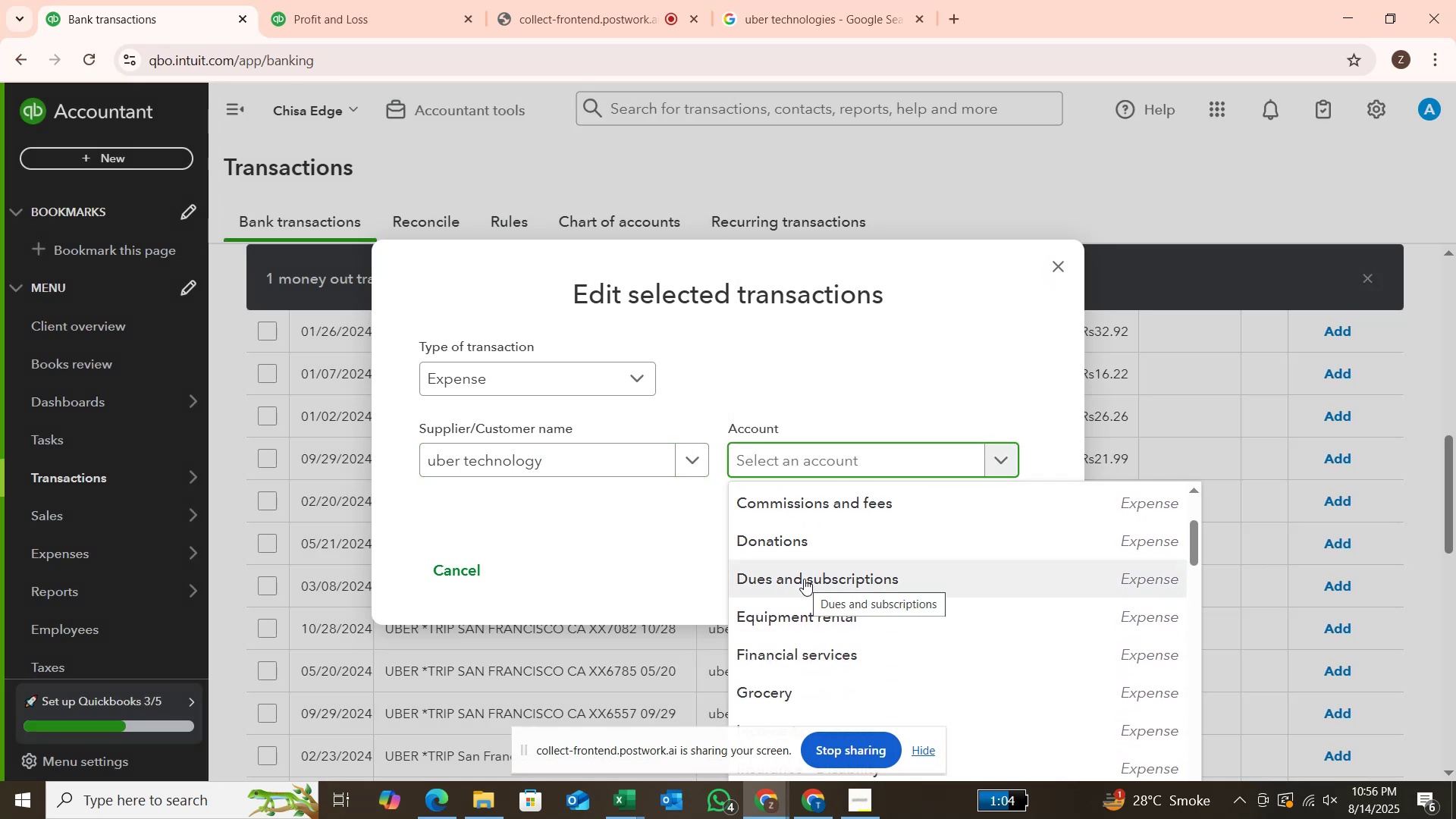 
type(FR)
 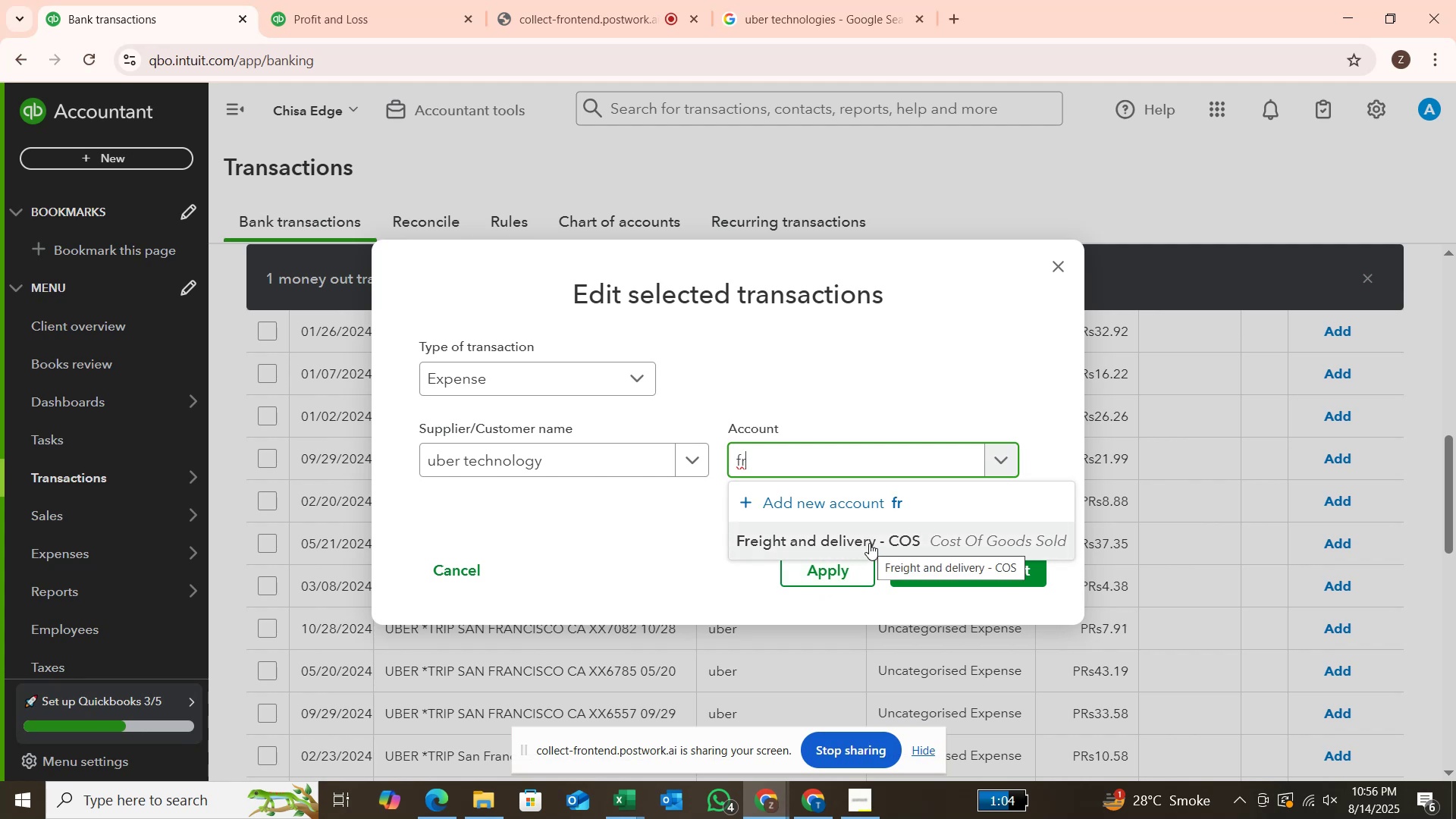 
wait(6.21)
 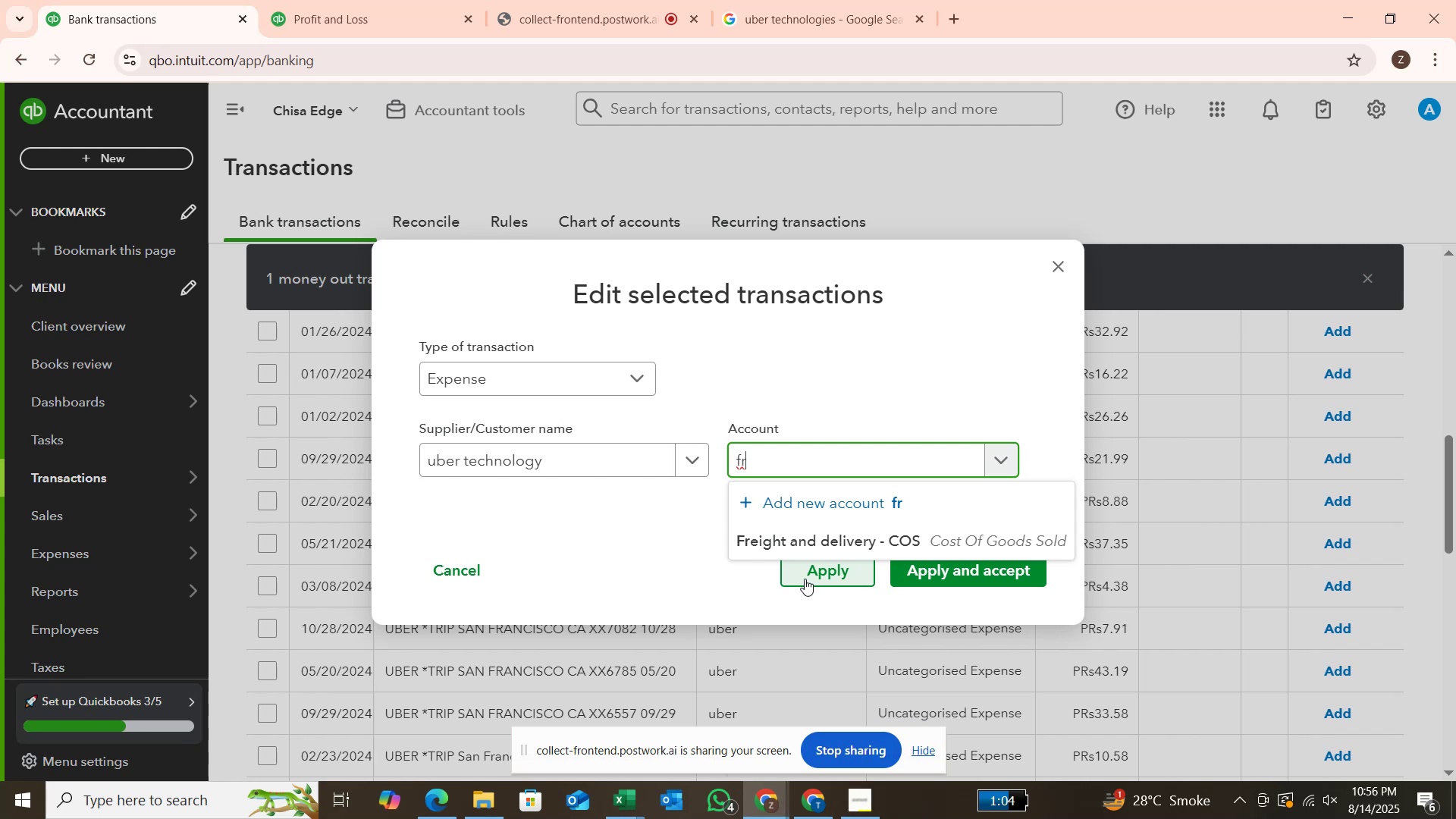 
left_click([869, 543])
 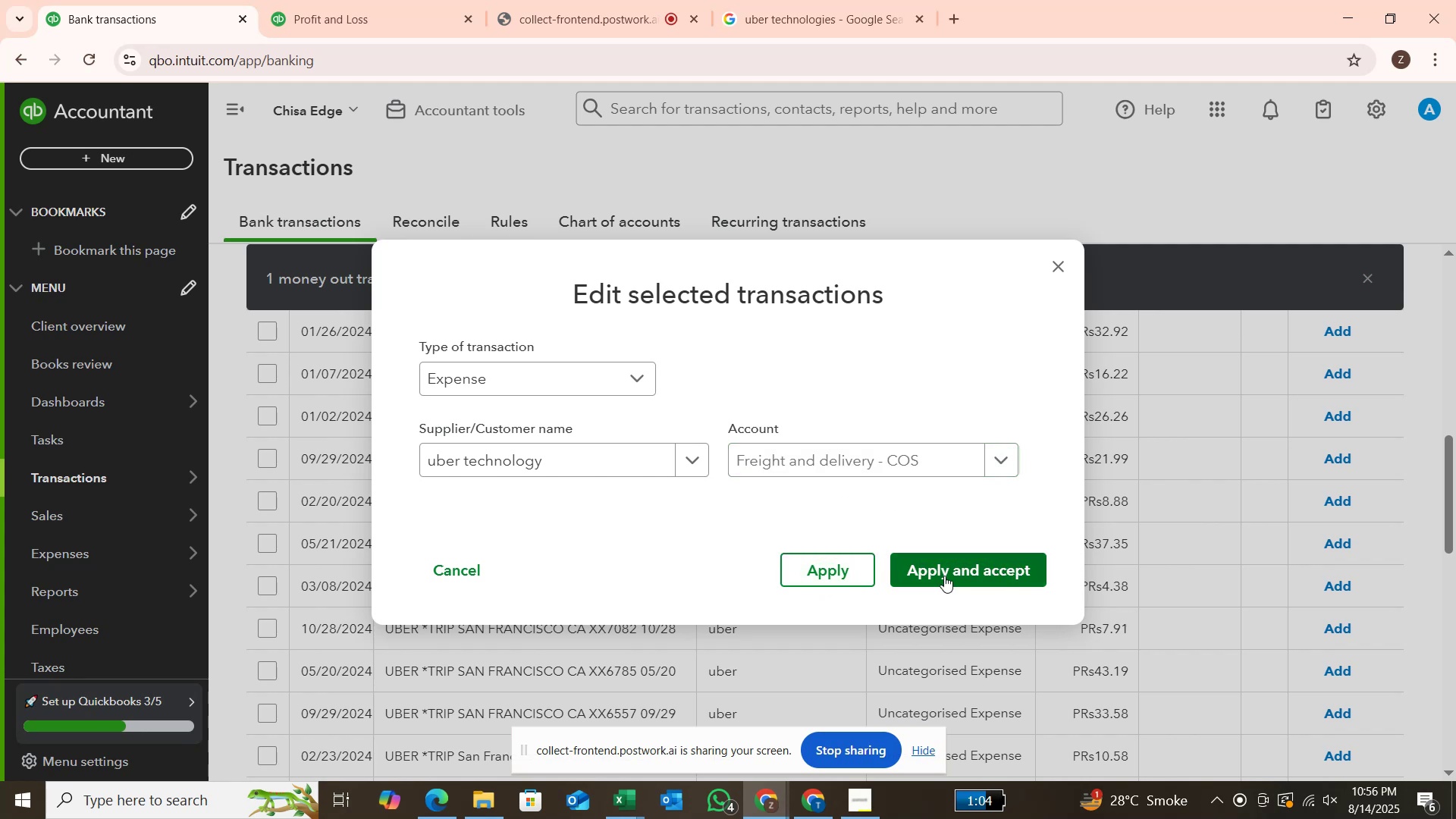 
left_click([944, 576])
 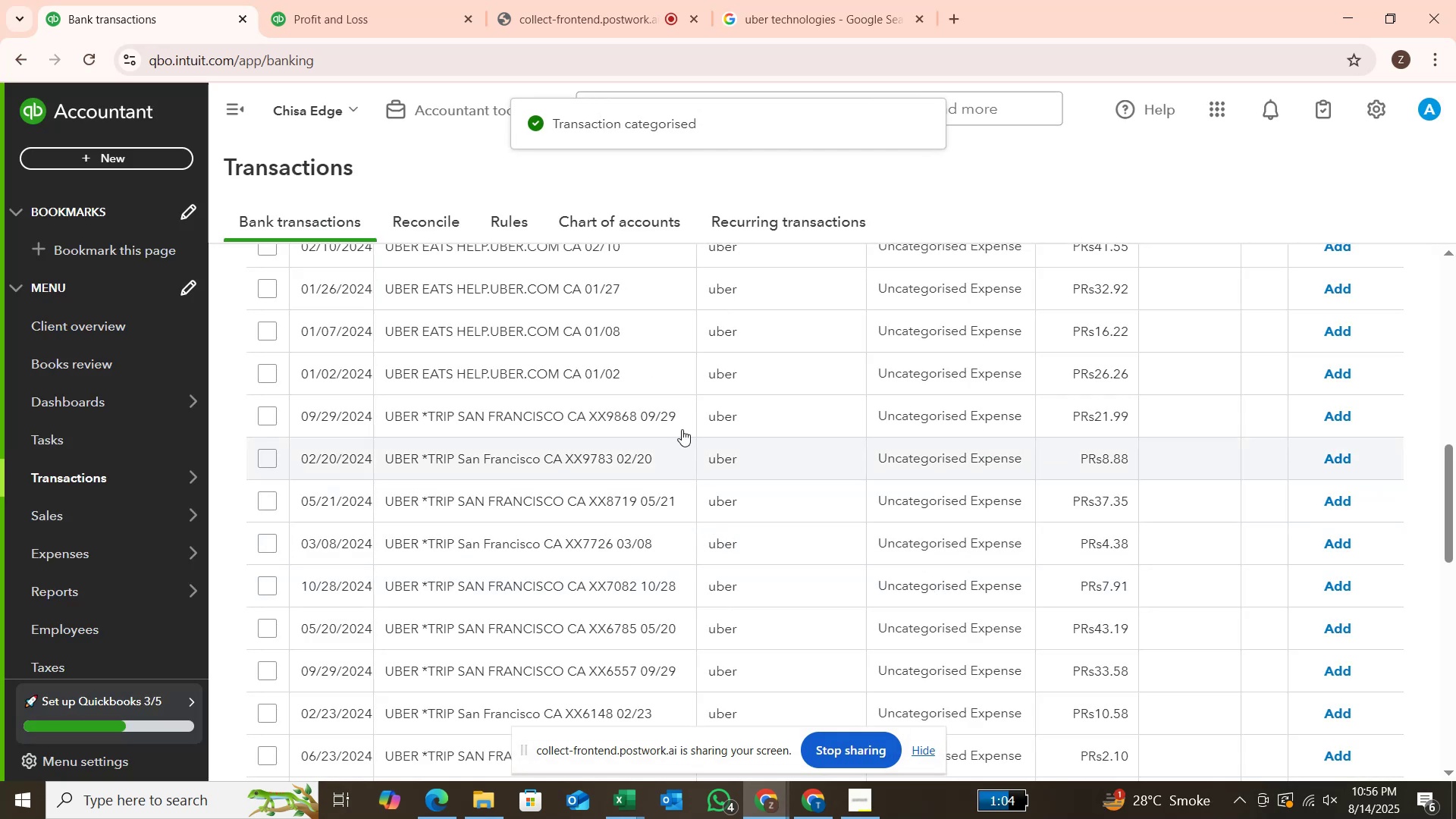 
left_click([751, 14])
 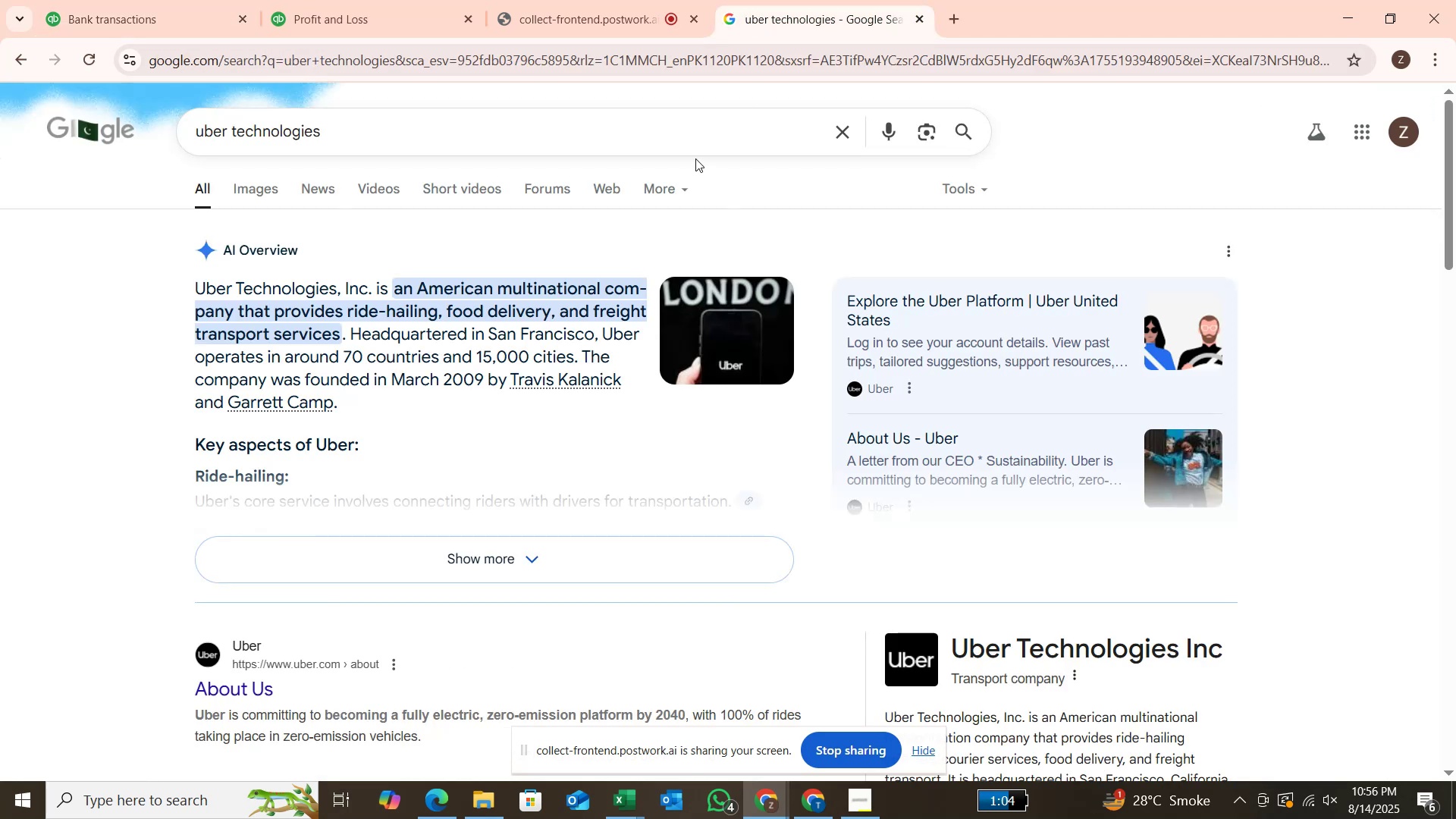 
left_click([702, 140])
 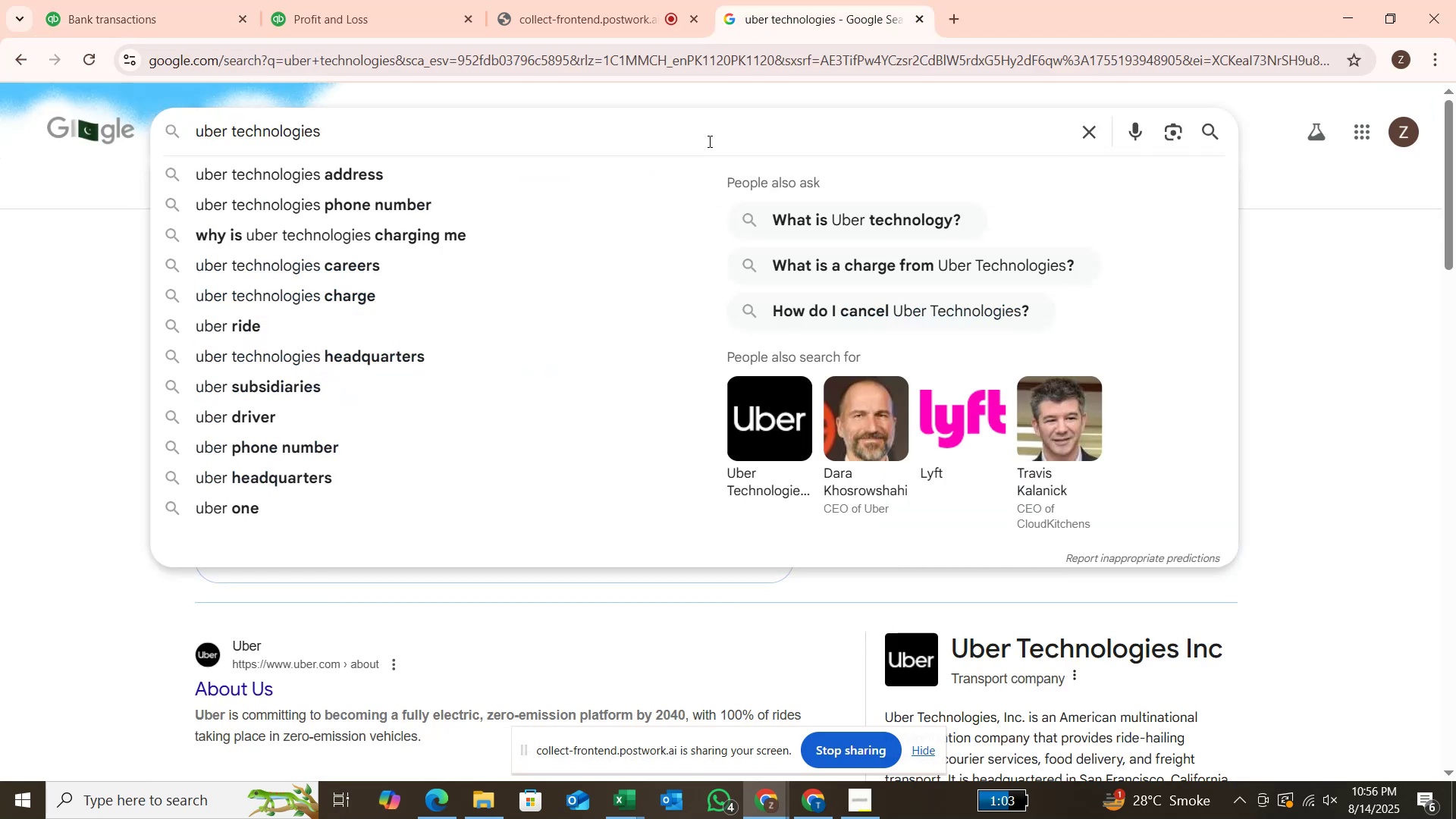 
key(Backspace)
key(Backspace)
key(Backspace)
key(Backspace)
key(Backspace)
key(Backspace)
key(Backspace)
key(Backspace)
key(Backspace)
key(Backspace)
key(Backspace)
key(Backspace)
type(R)
key(Backspace)
type(EATS)
 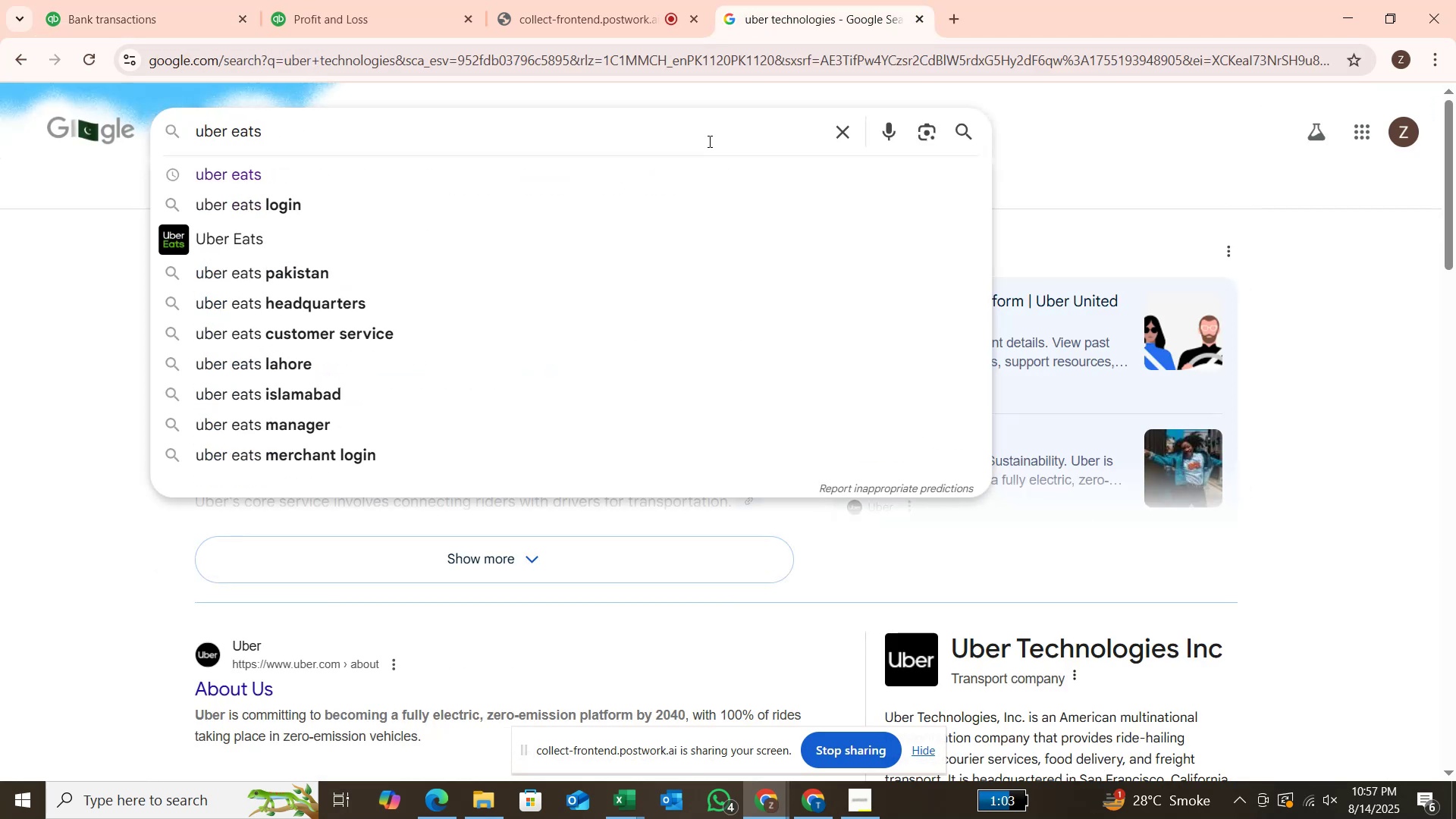 
key(Enter)
 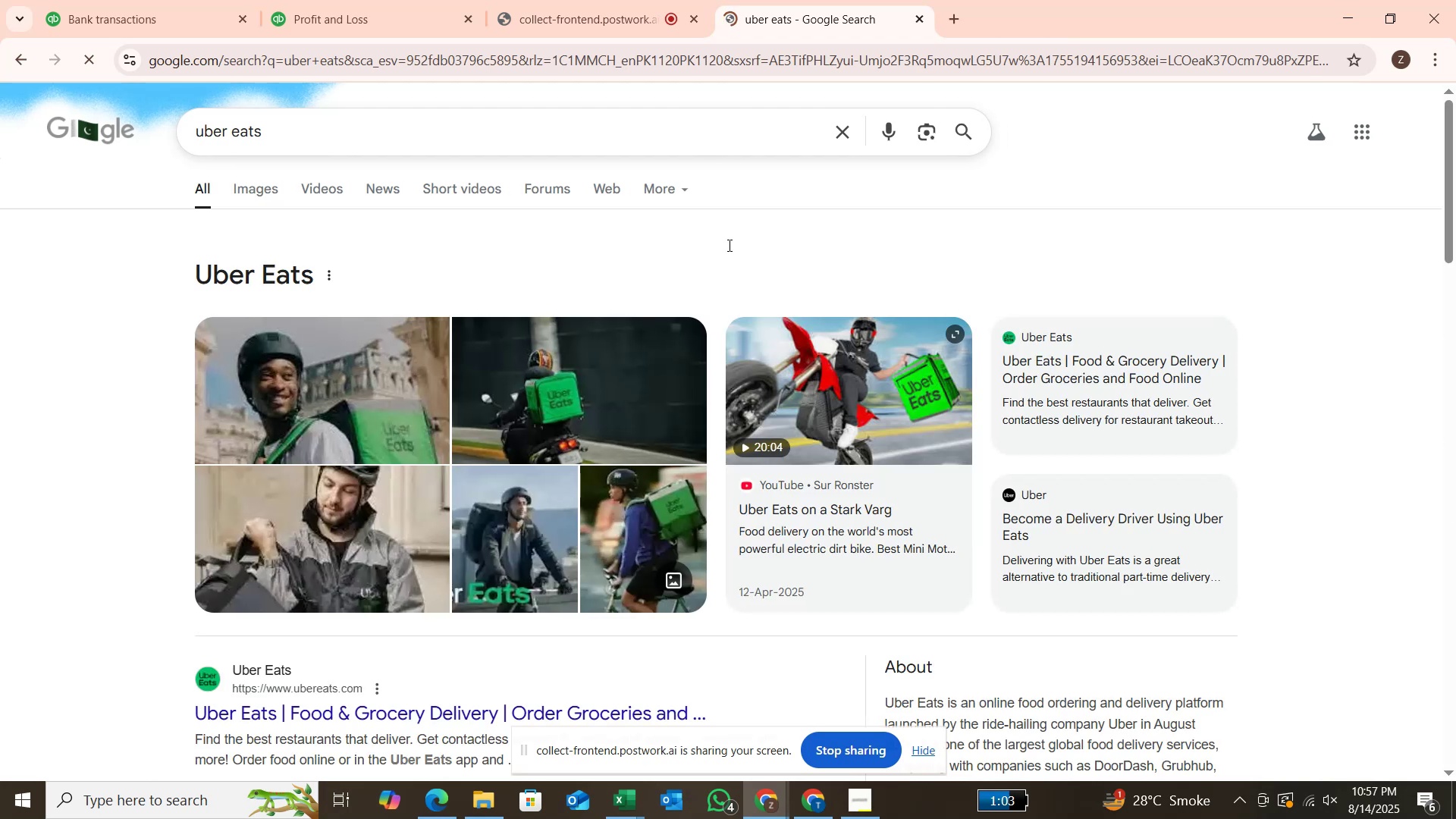 
scroll: coordinate [714, 423], scroll_direction: down, amount: 3.0
 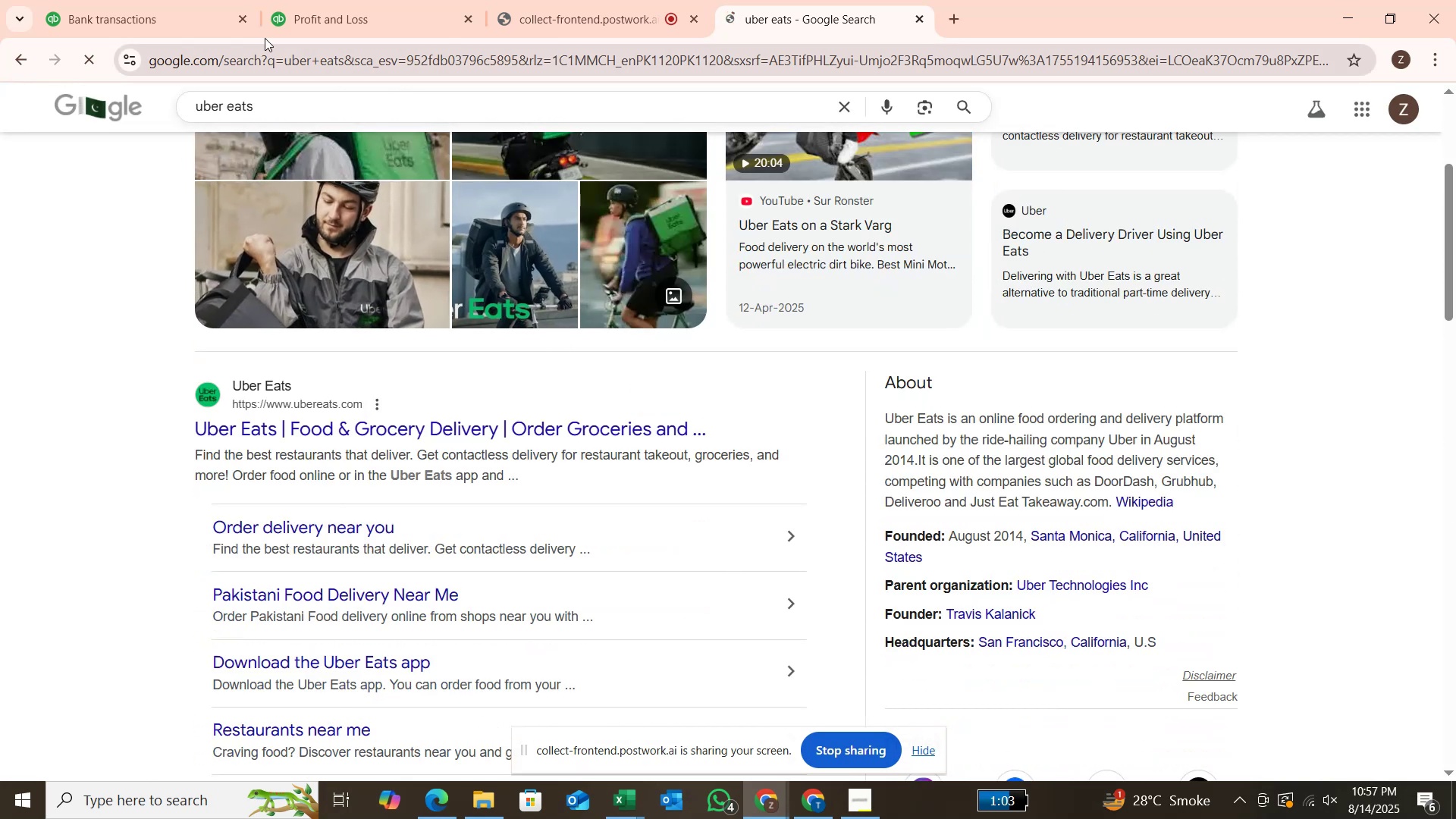 
wait(5.49)
 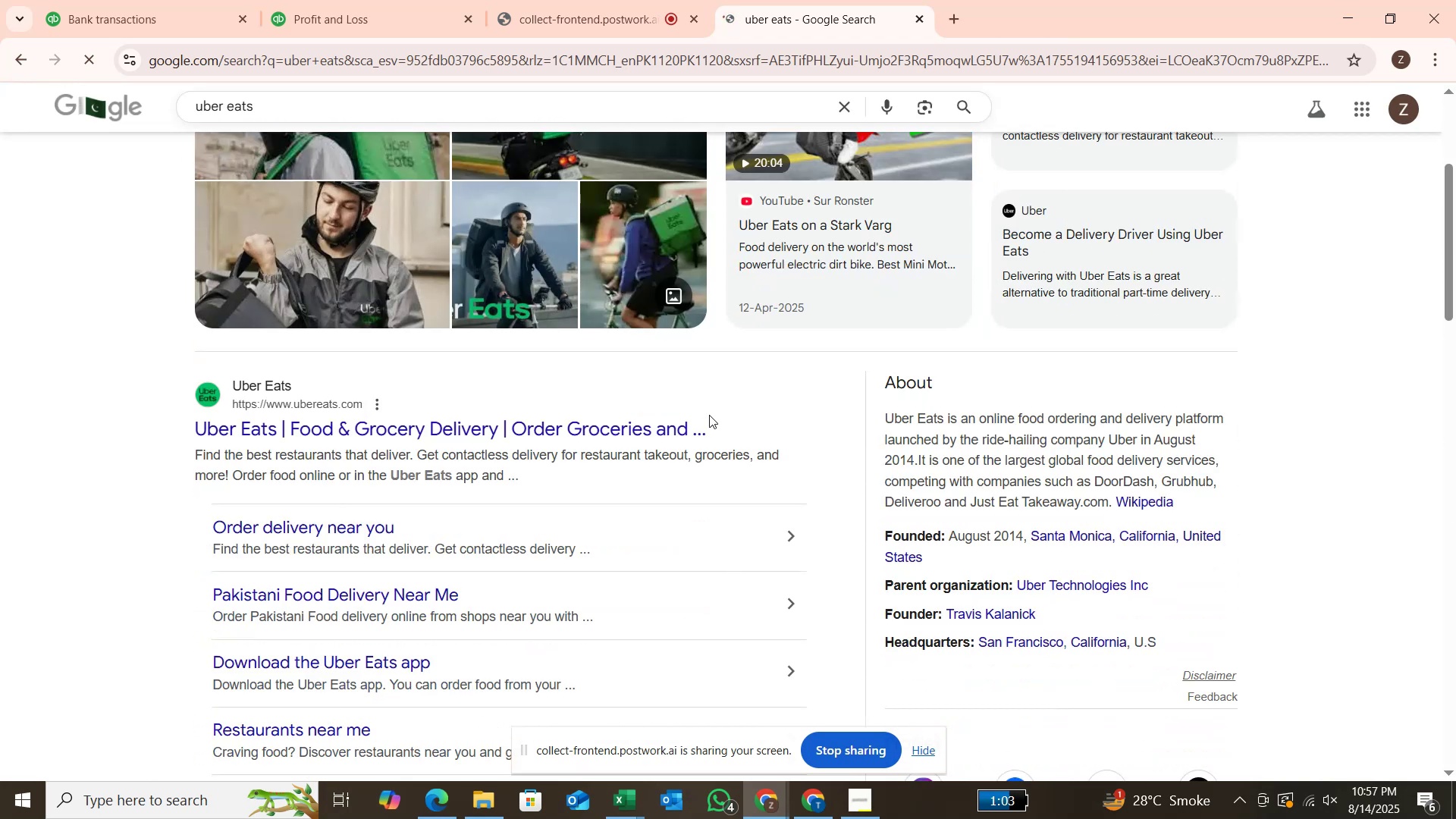 
left_click([169, 17])
 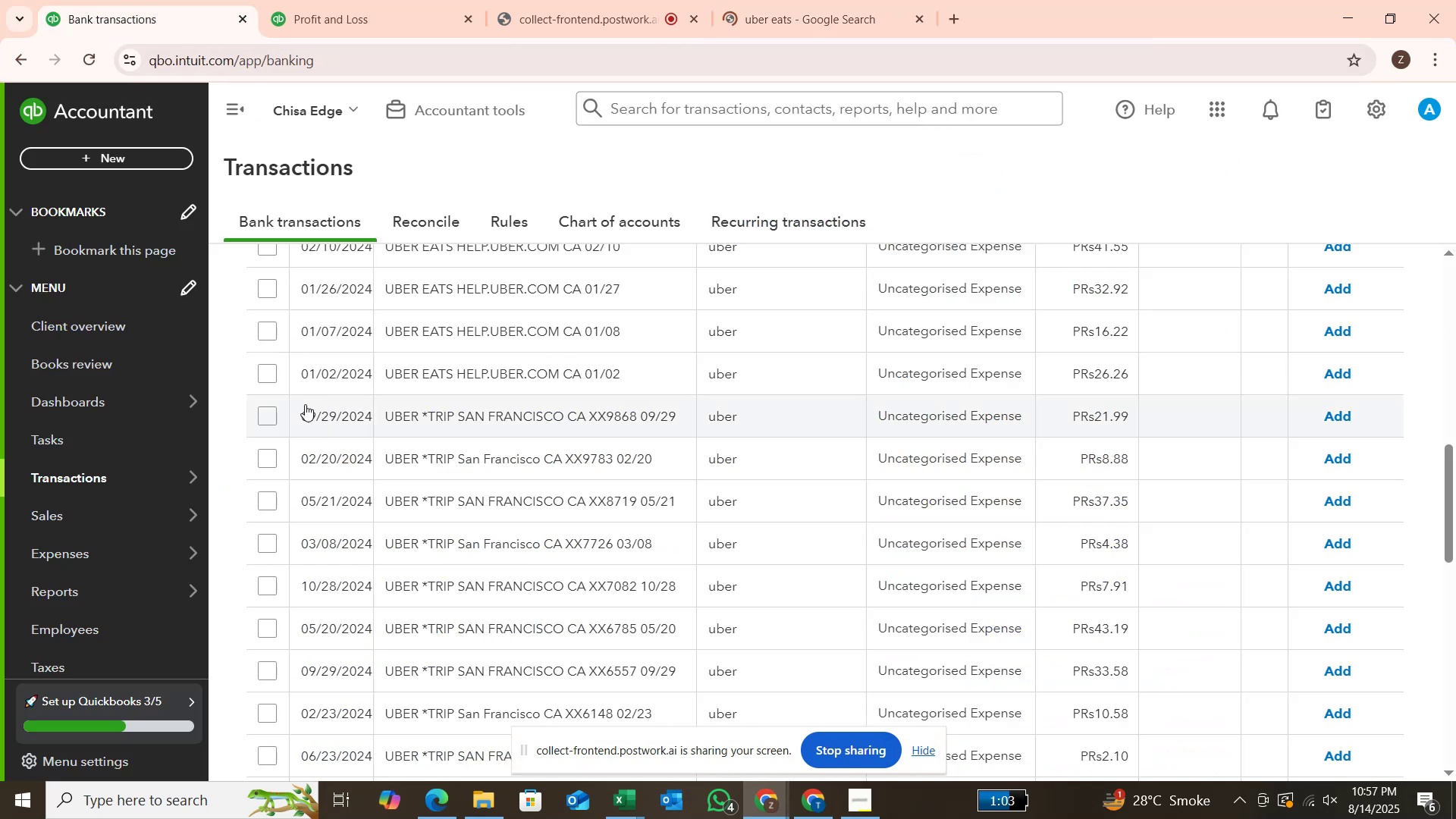 
left_click([265, 375])
 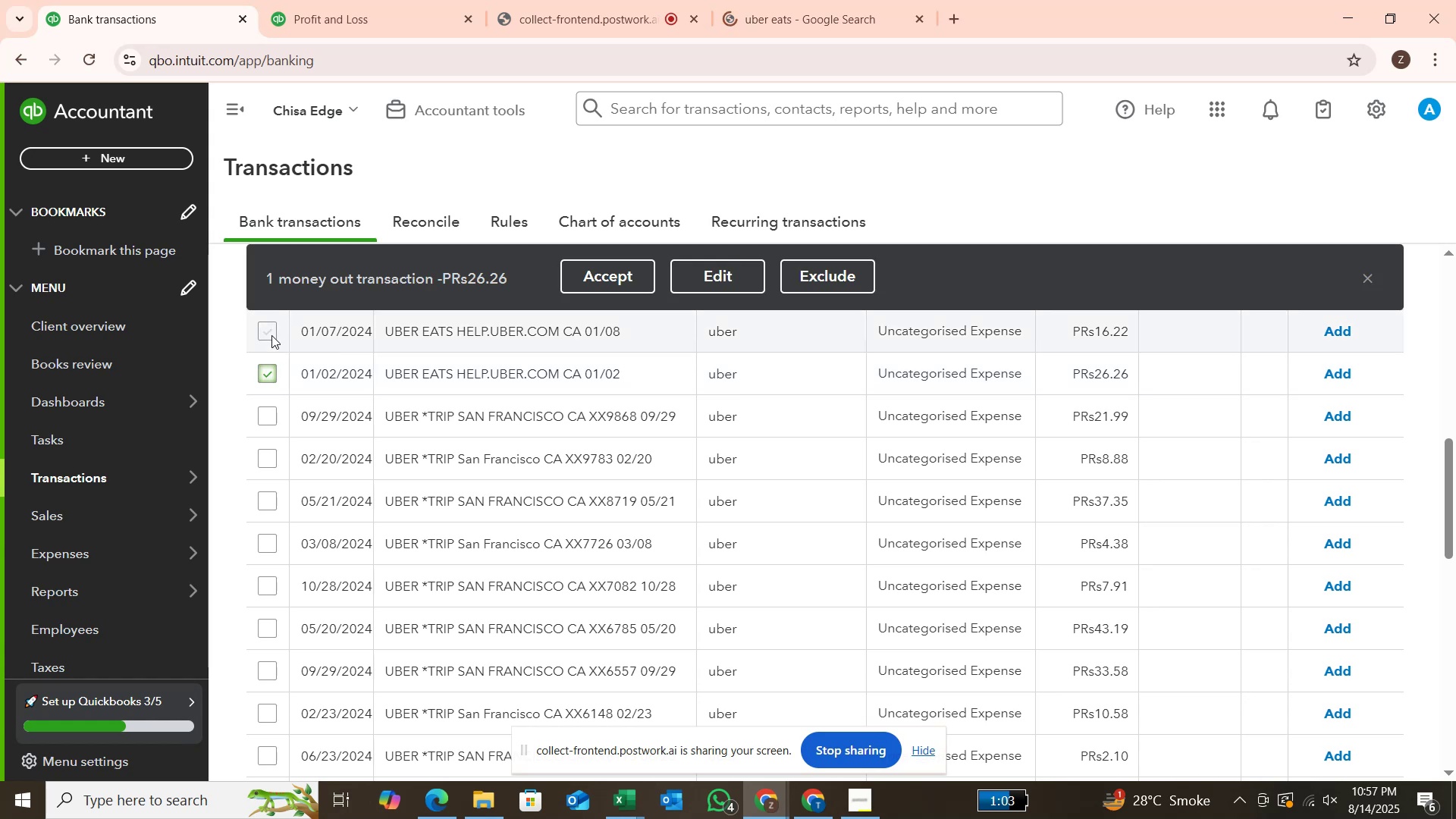 
left_click([271, 335])
 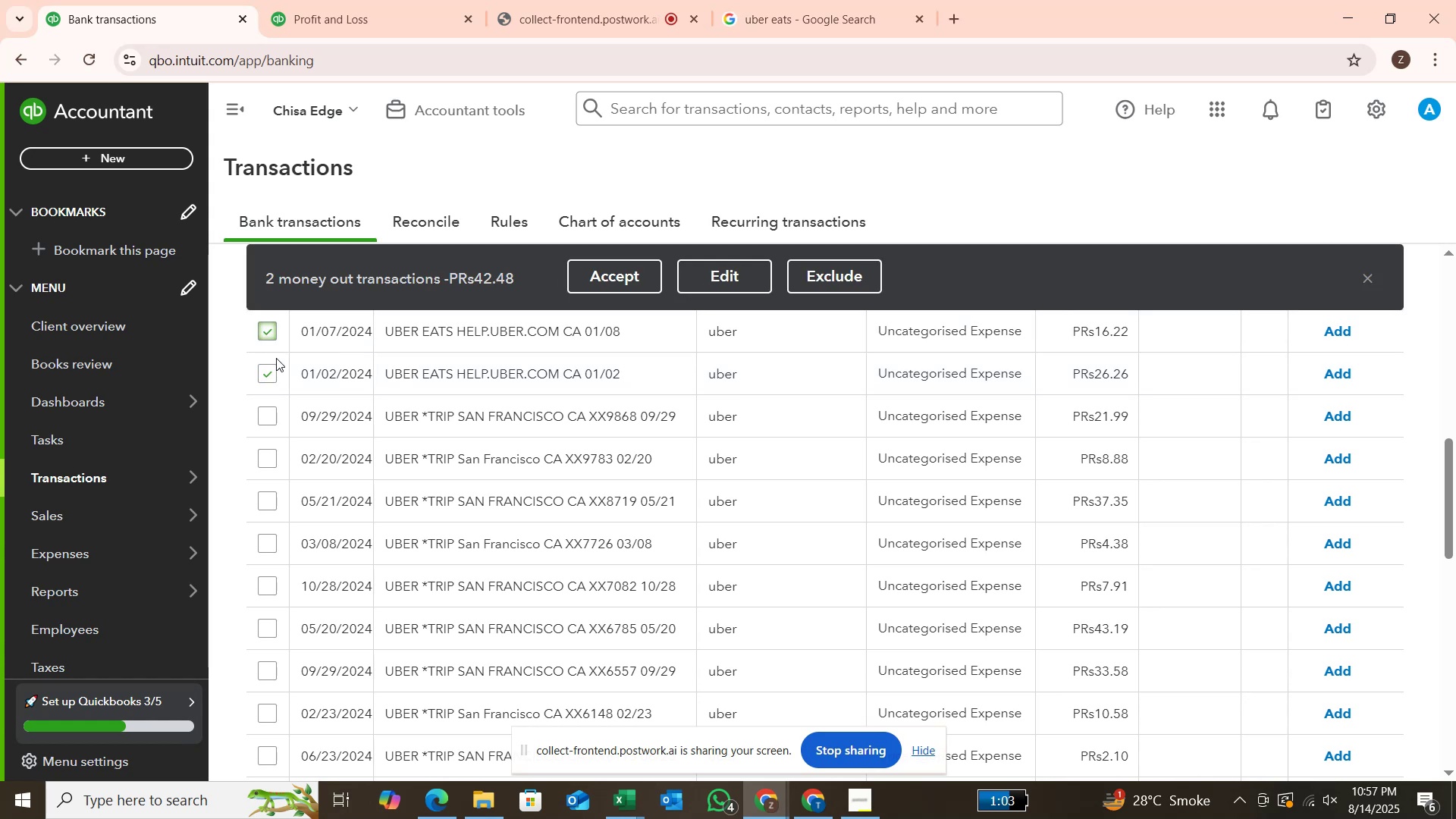 
scroll: coordinate [276, 358], scroll_direction: up, amount: 2.0
 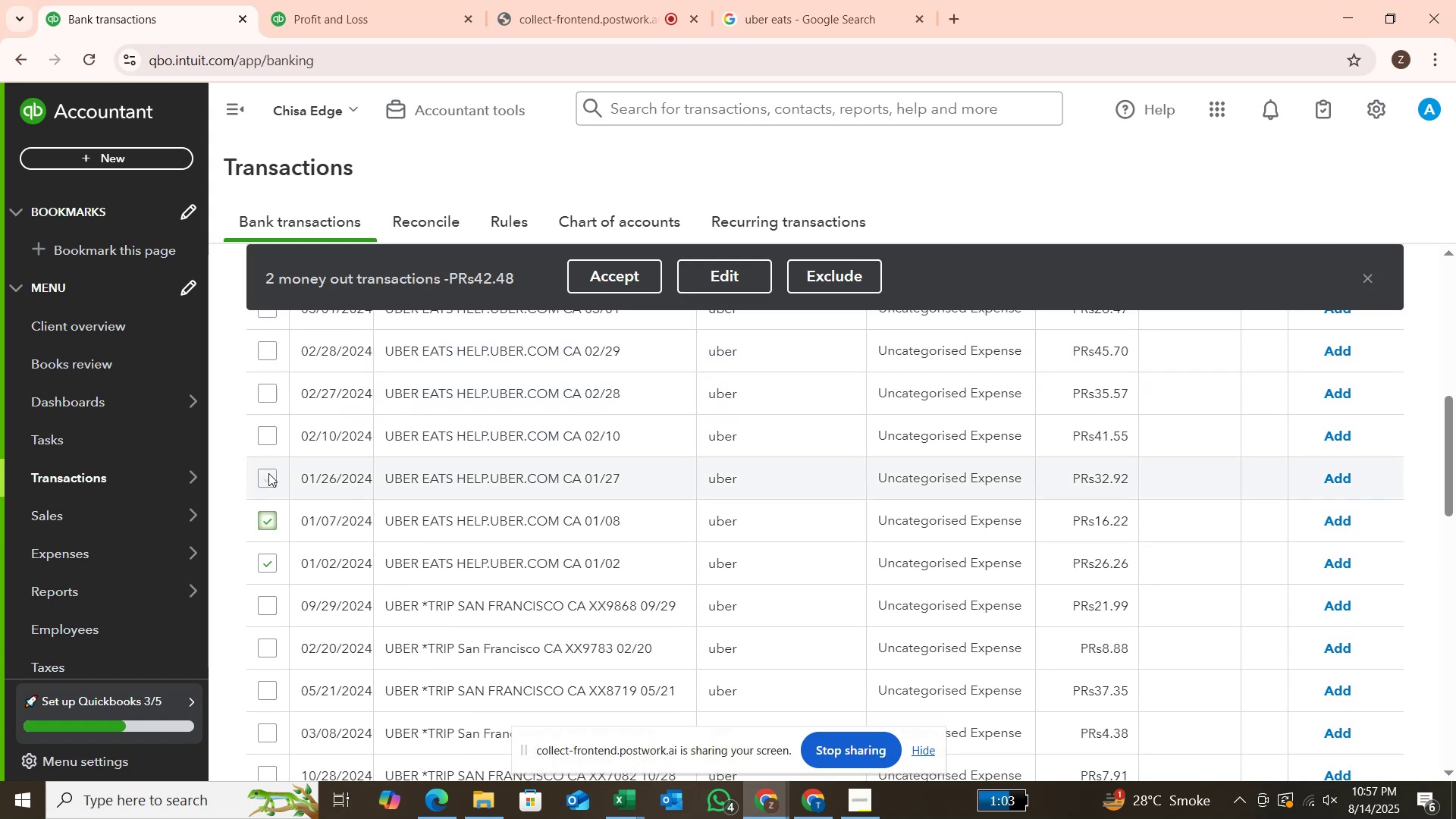 
left_click([269, 473])
 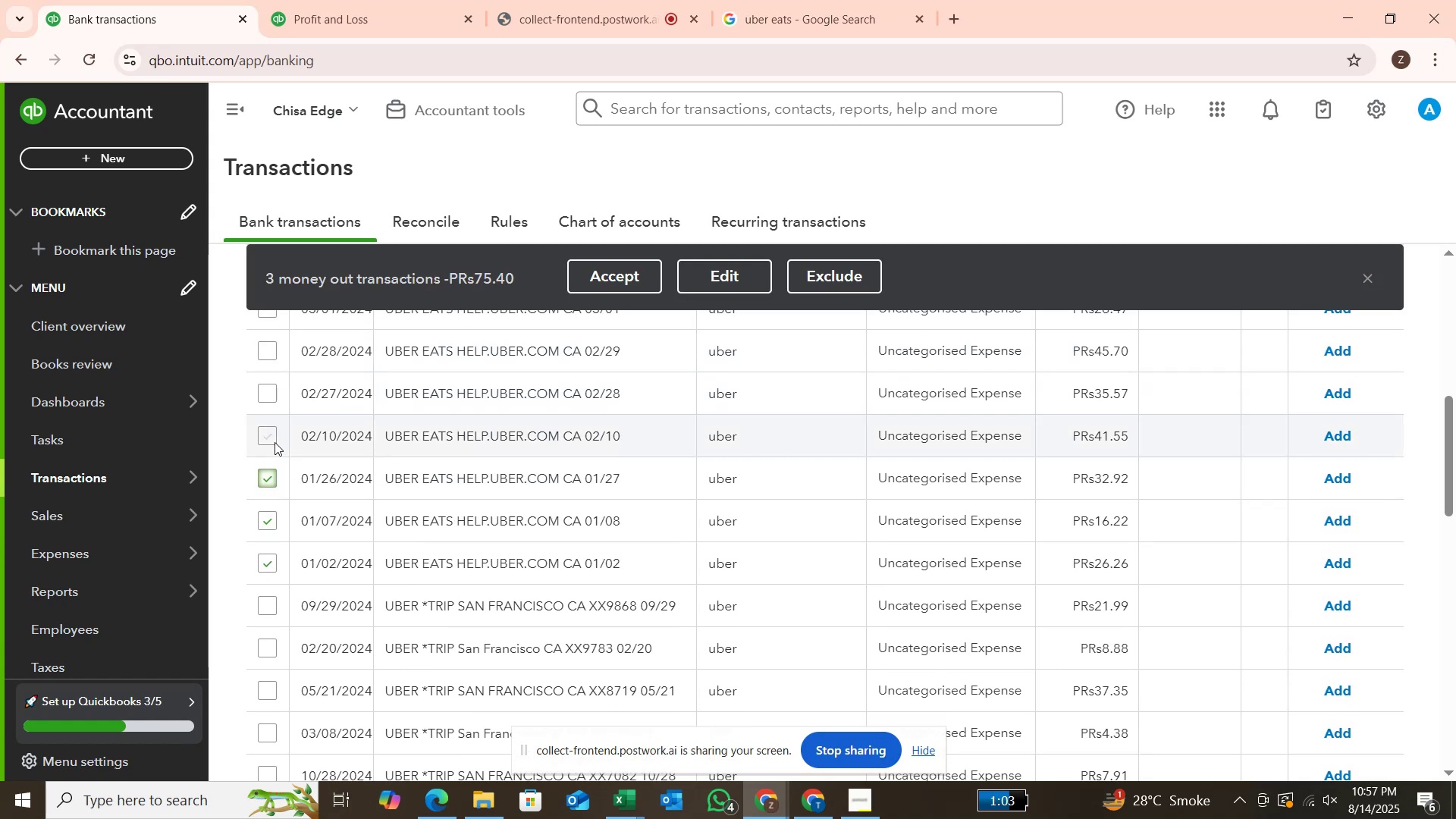 
left_click([275, 442])
 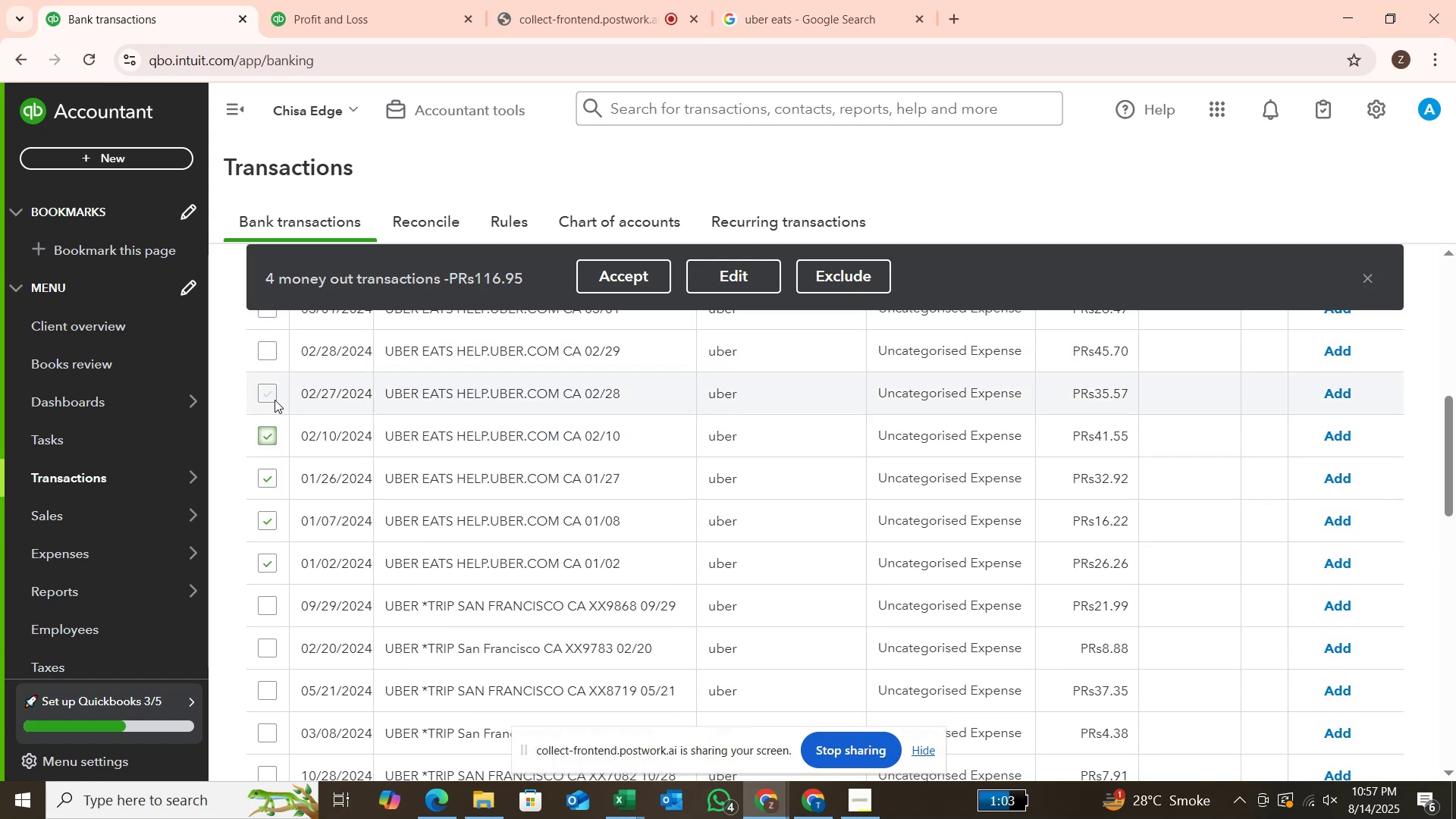 
left_click([275, 400])
 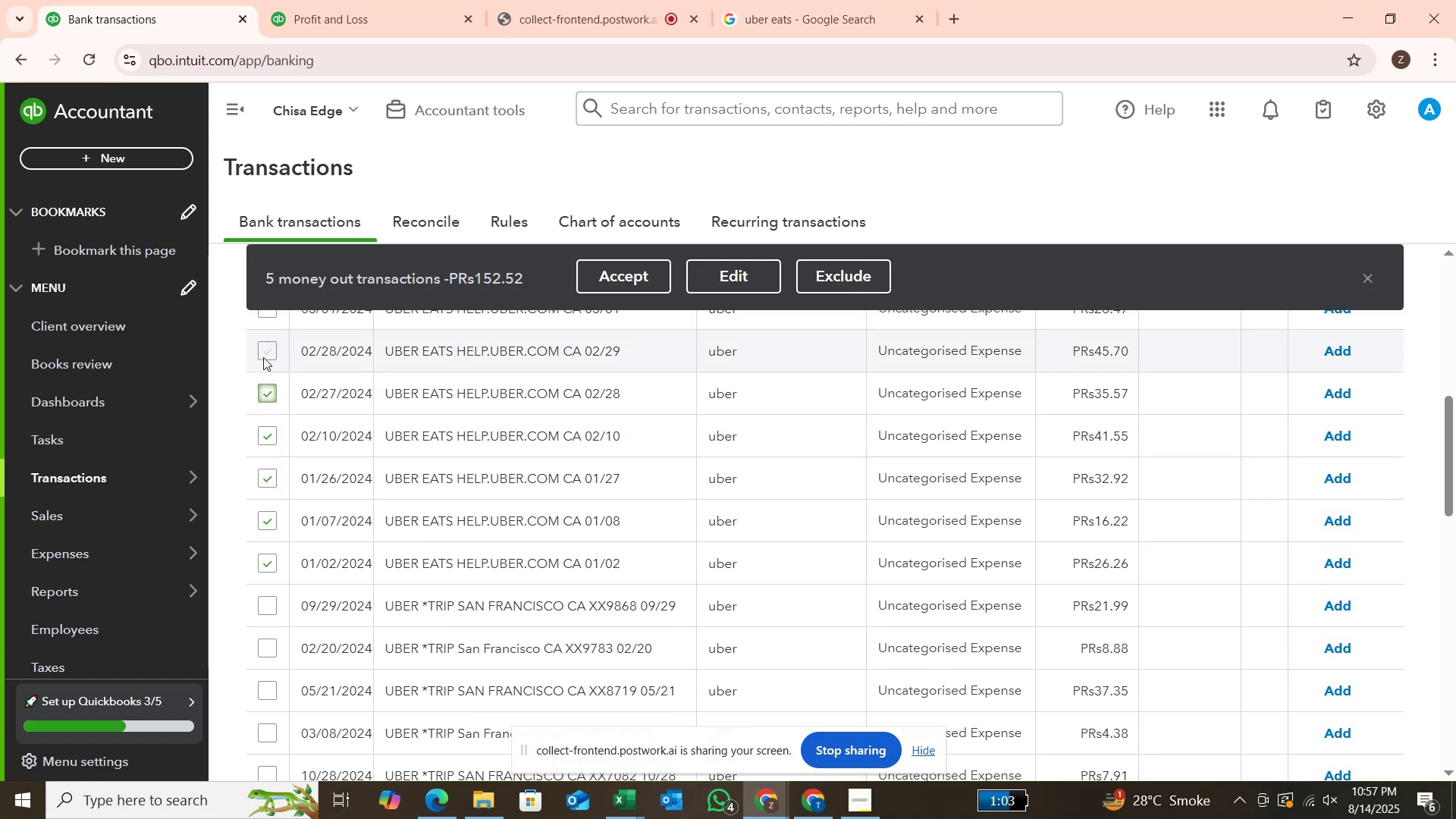 
left_click([265, 355])
 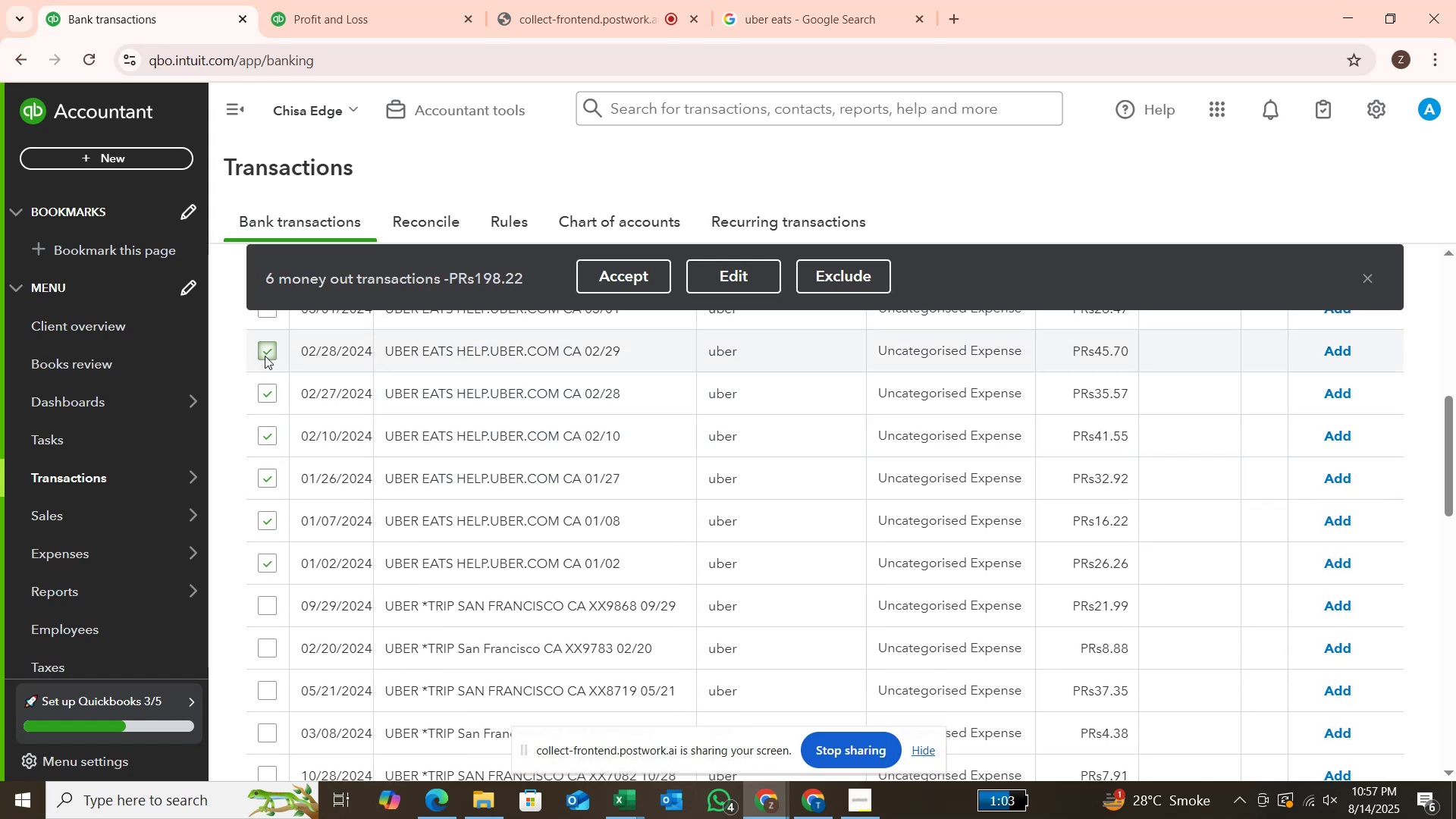 
scroll: coordinate [265, 356], scroll_direction: up, amount: 1.0
 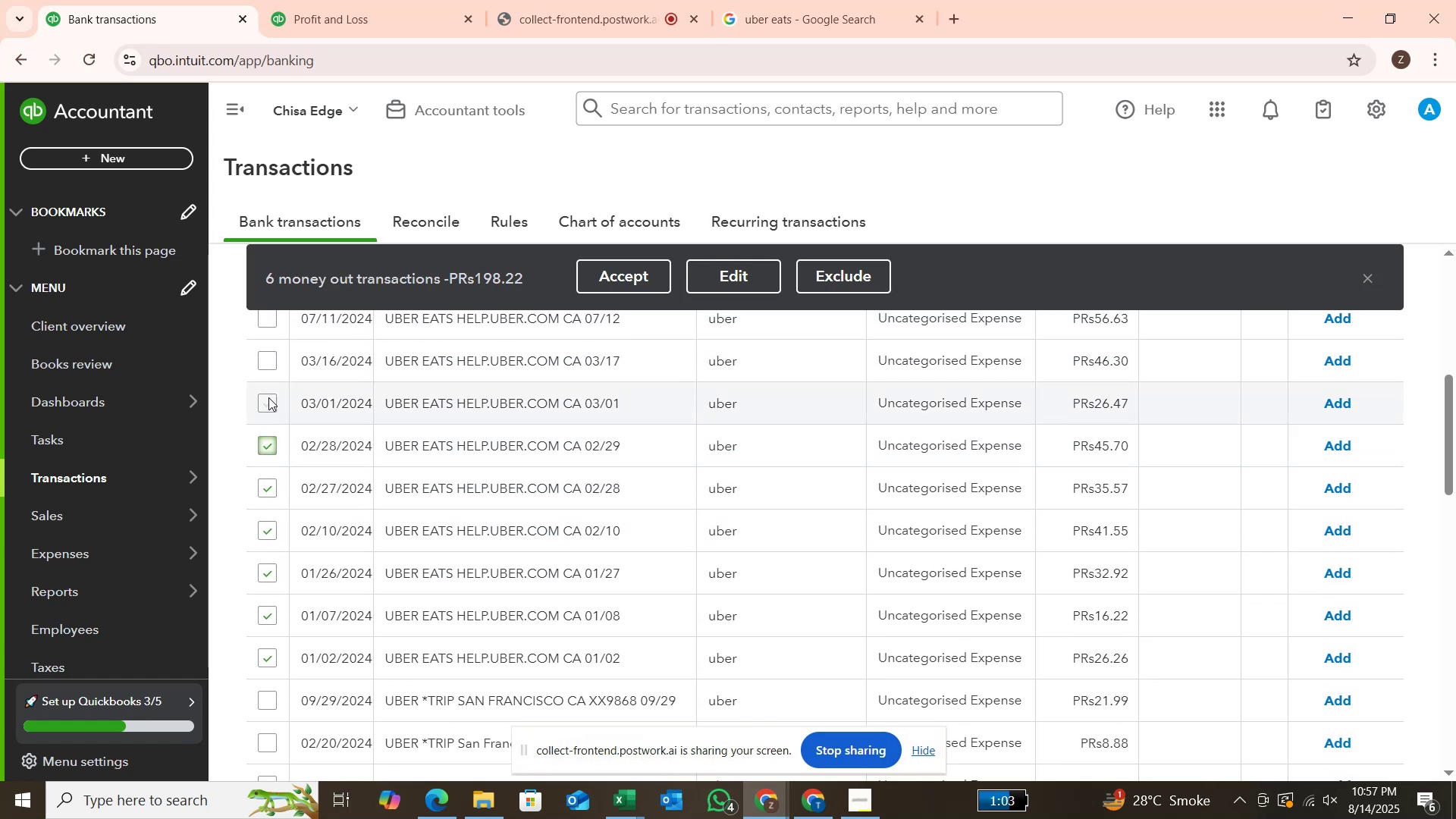 
left_click([269, 400])
 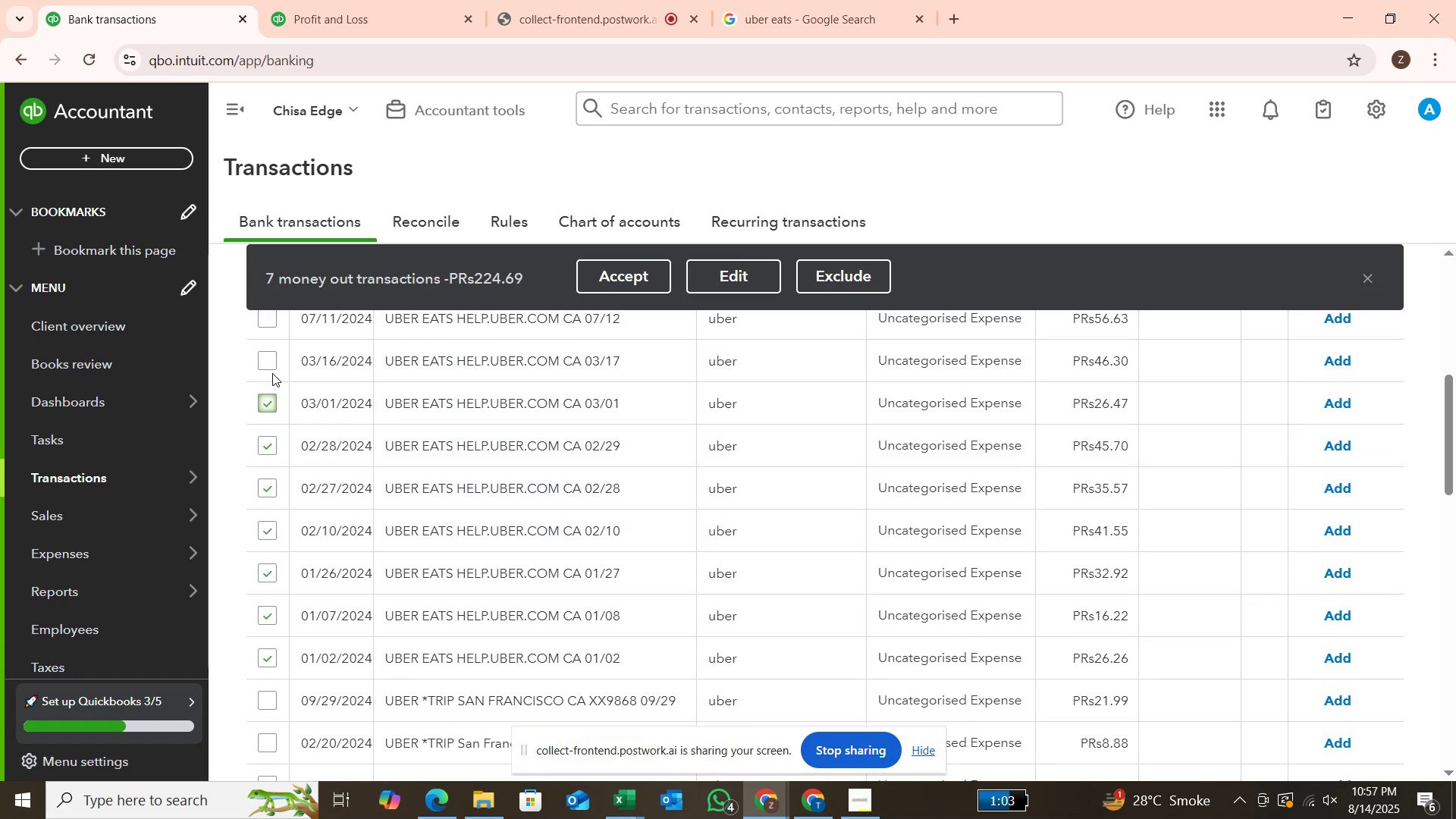 
left_click([272, 373])
 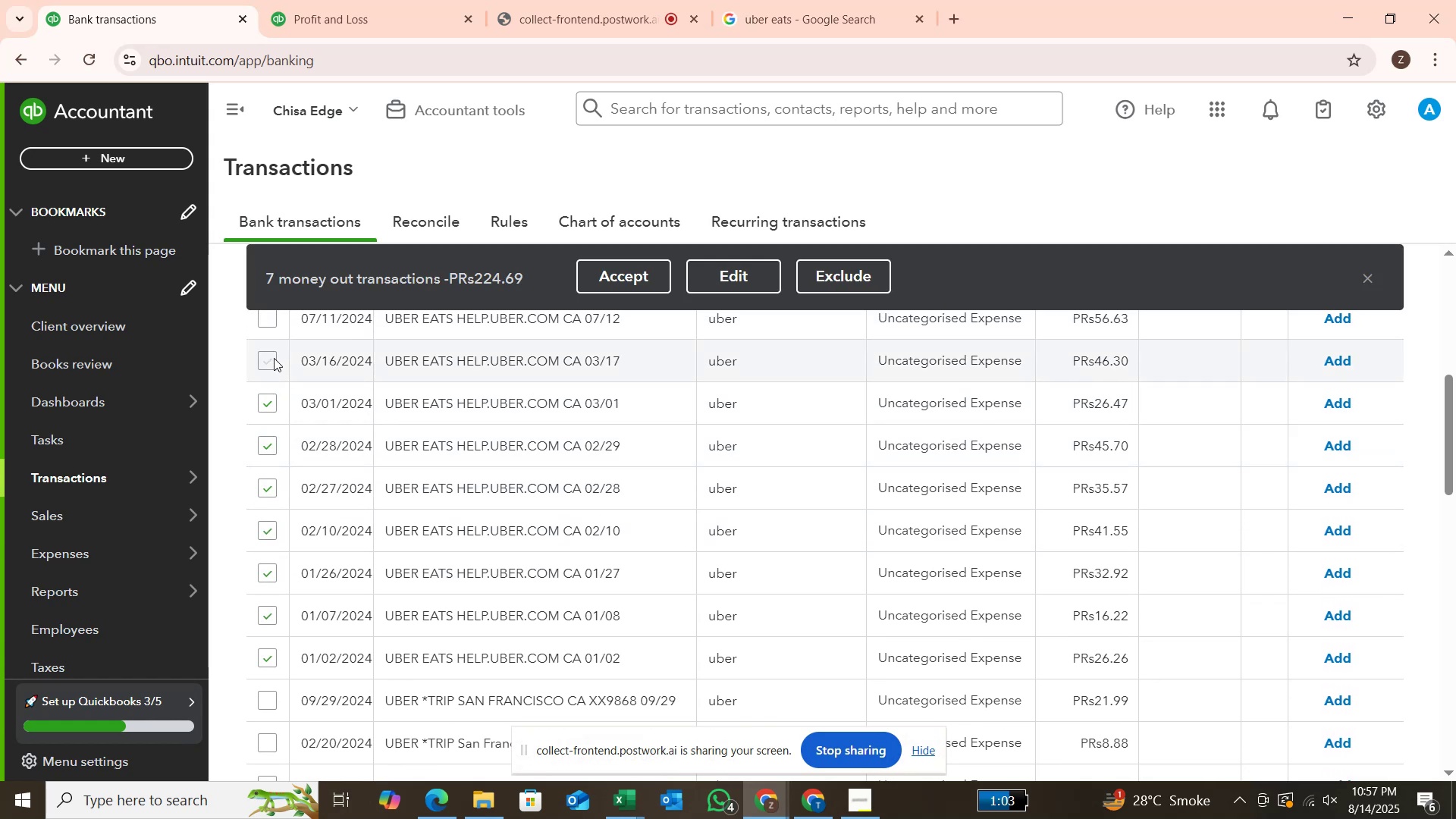 
left_click([274, 356])
 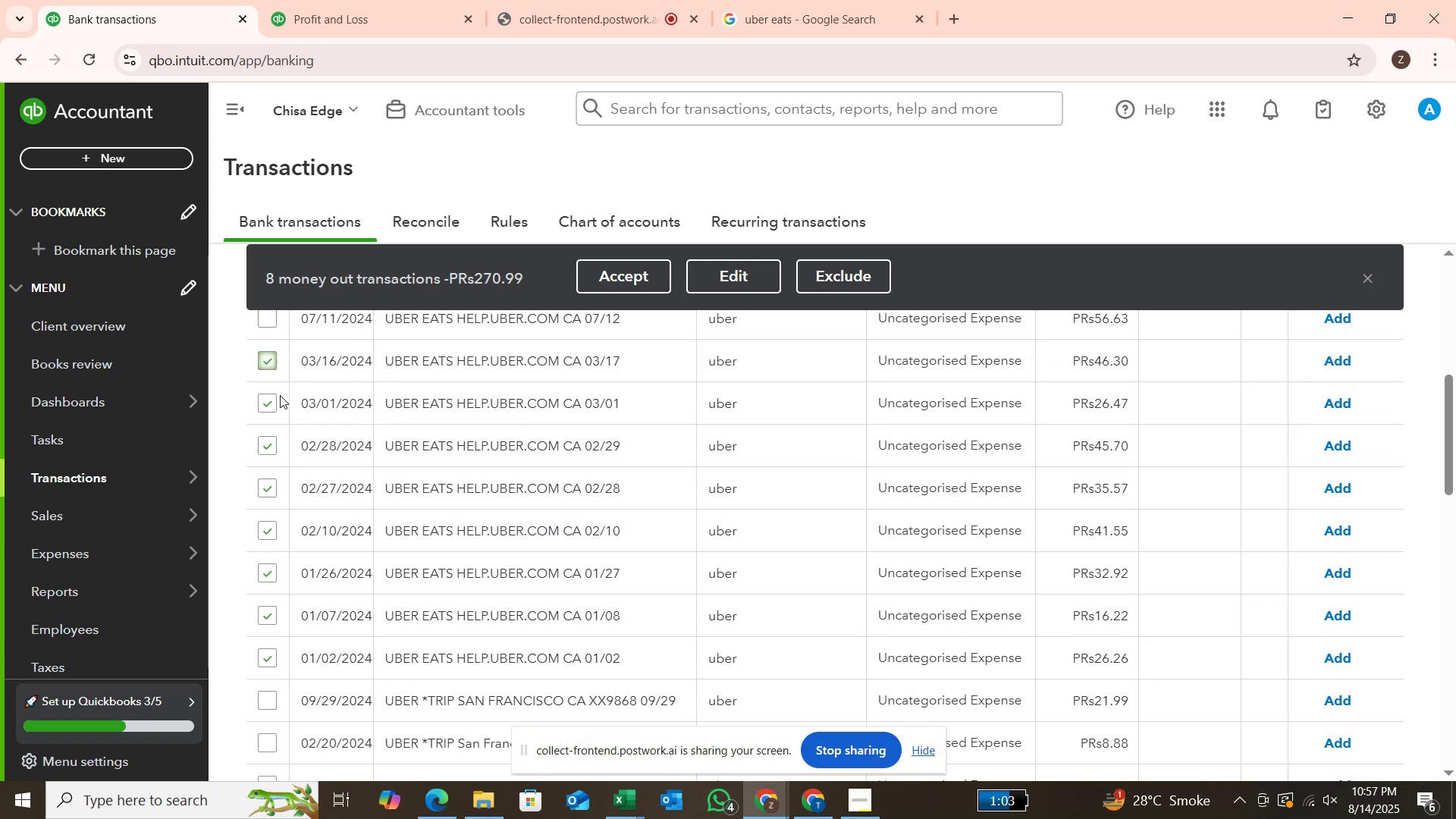 
scroll: coordinate [295, 444], scroll_direction: up, amount: 2.0
 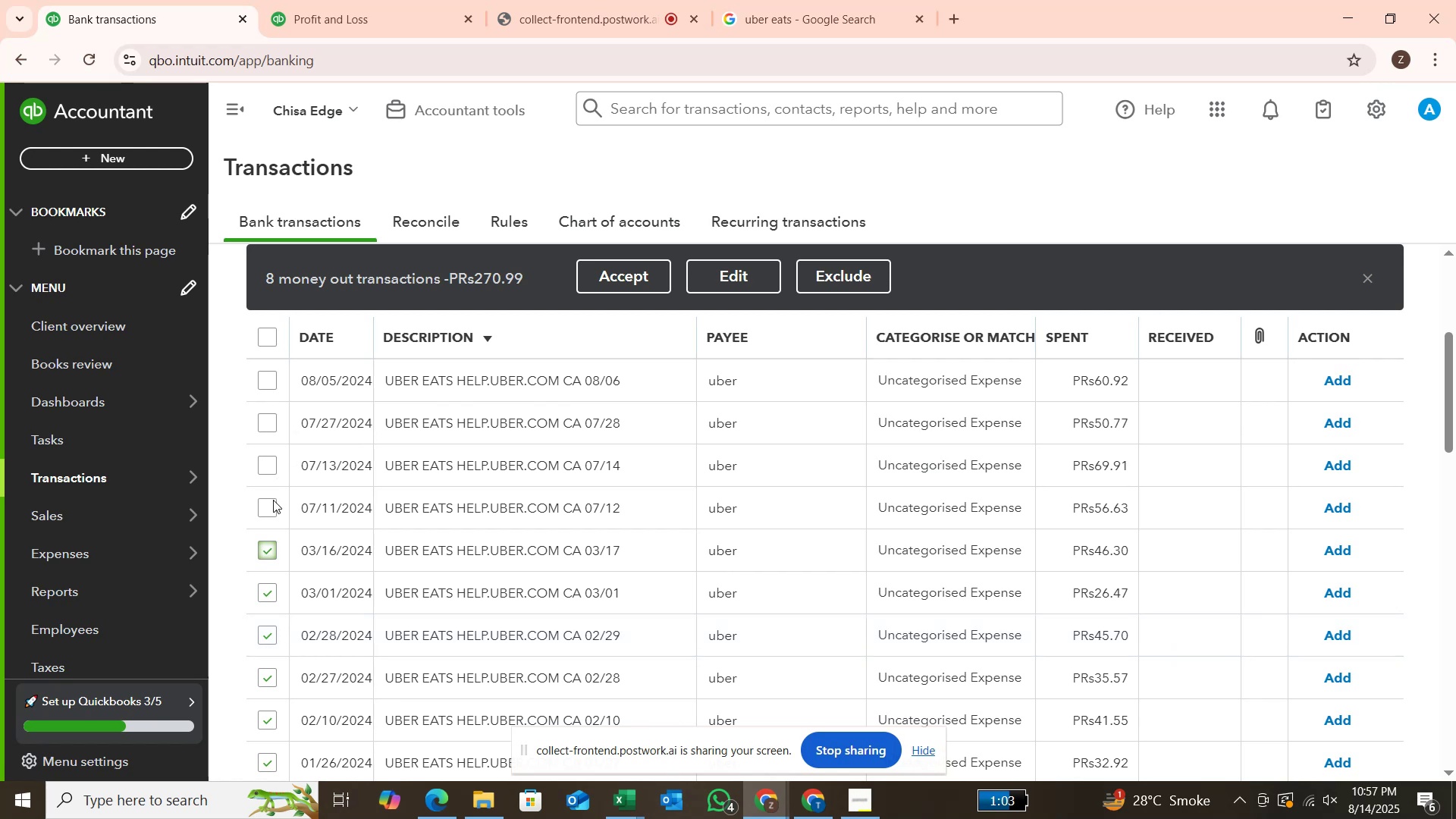 
left_click([269, 506])
 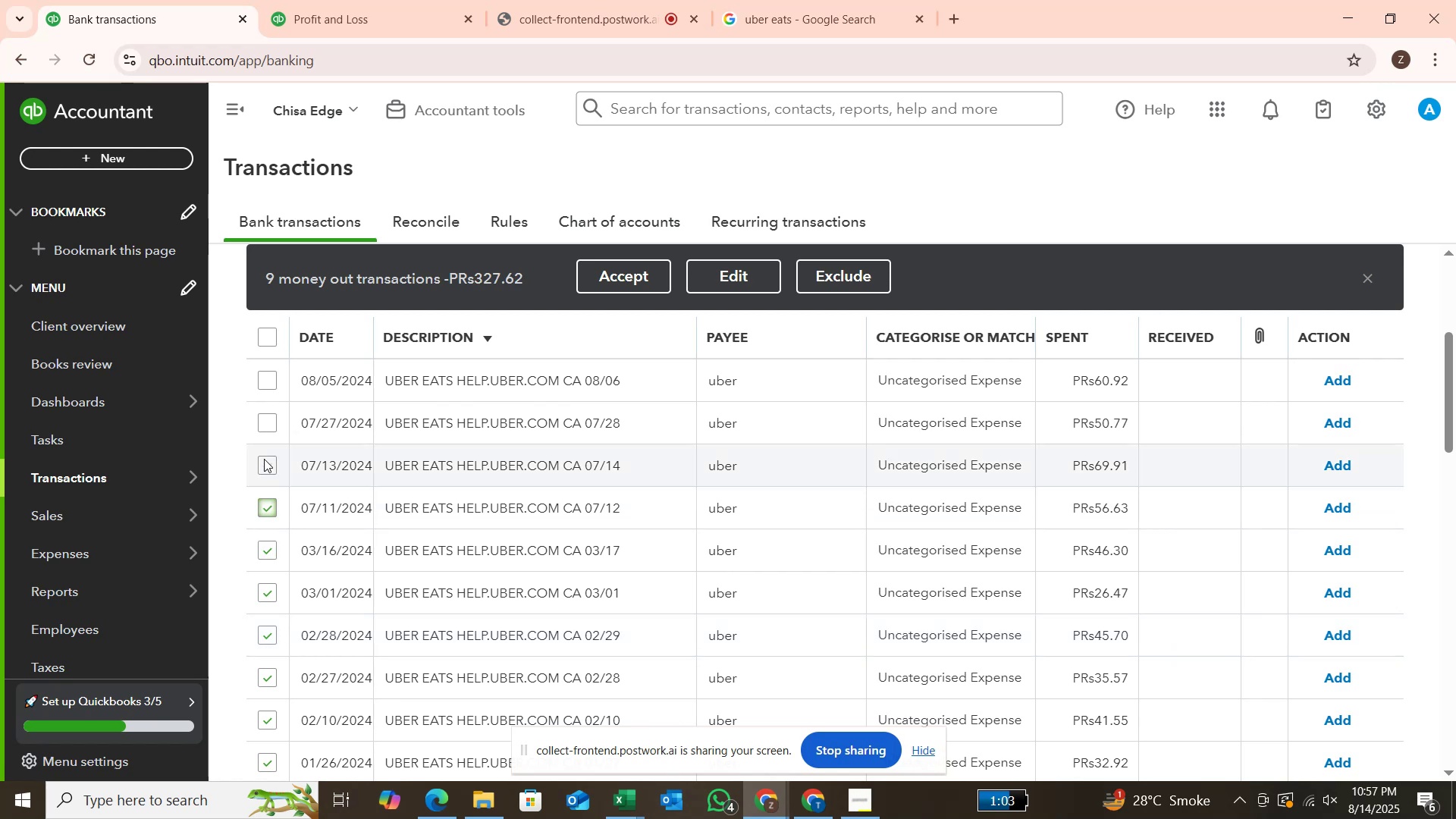 
left_click([264, 459])
 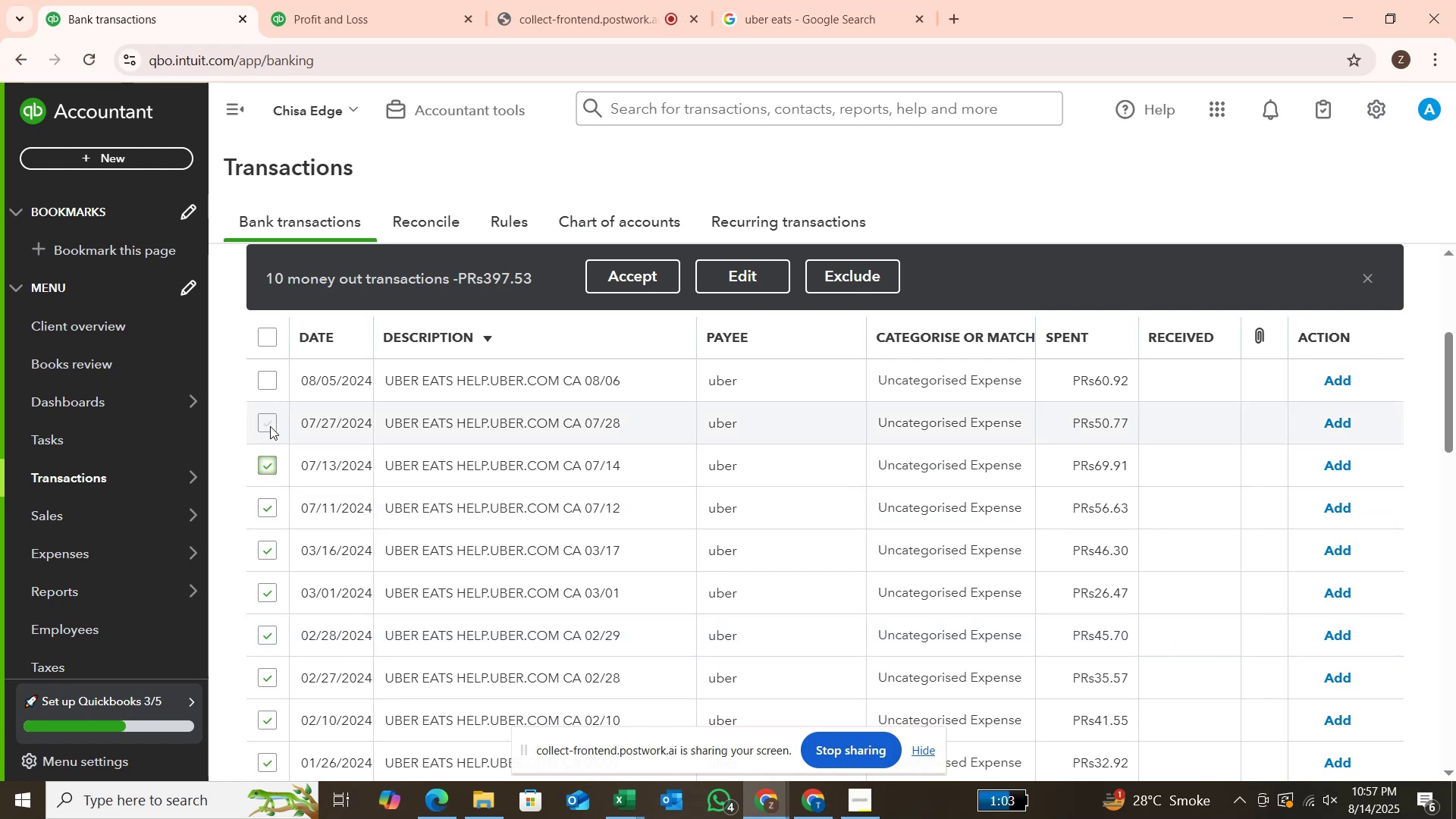 
left_click([270, 426])
 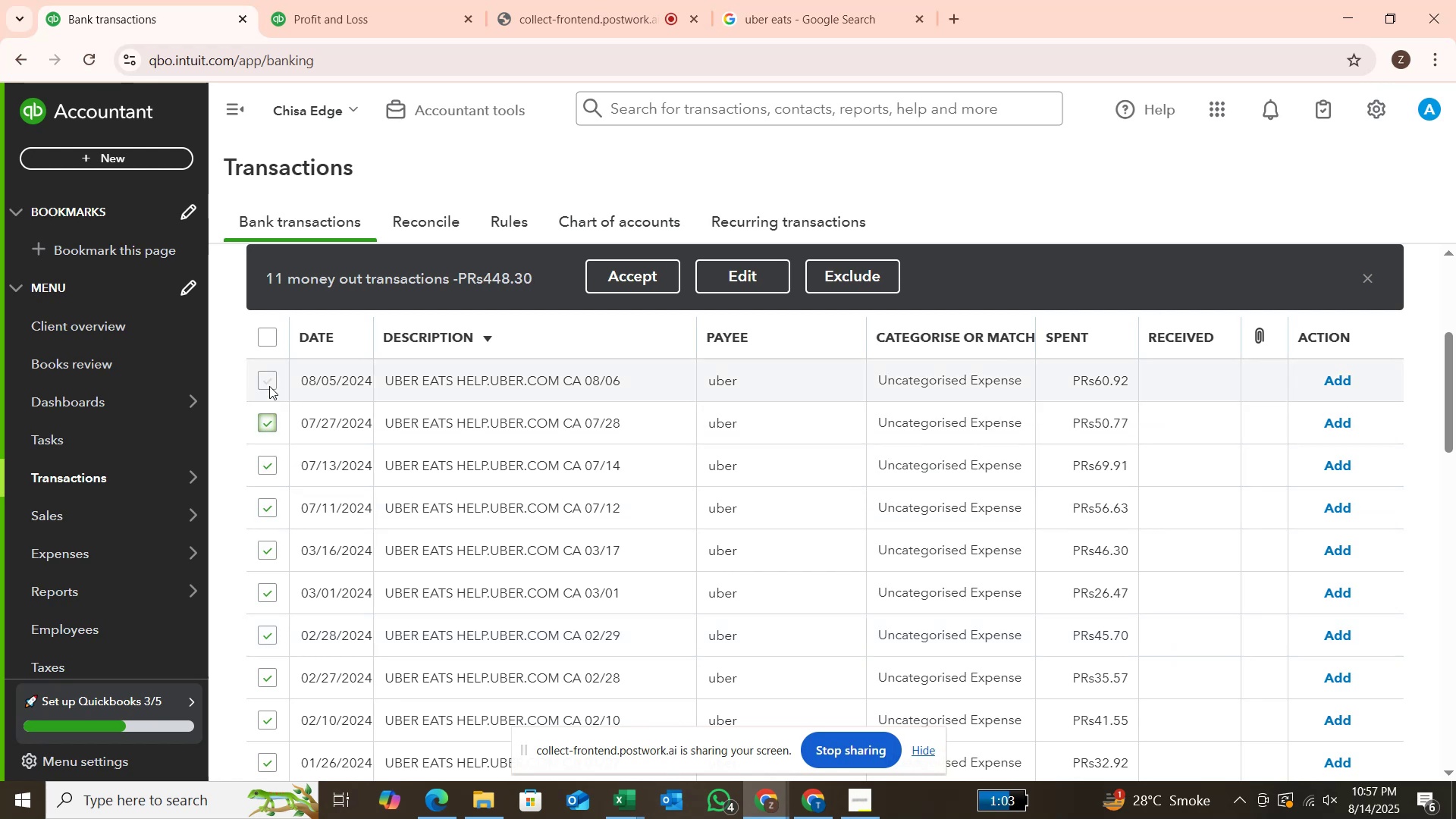 
left_click([269, 386])
 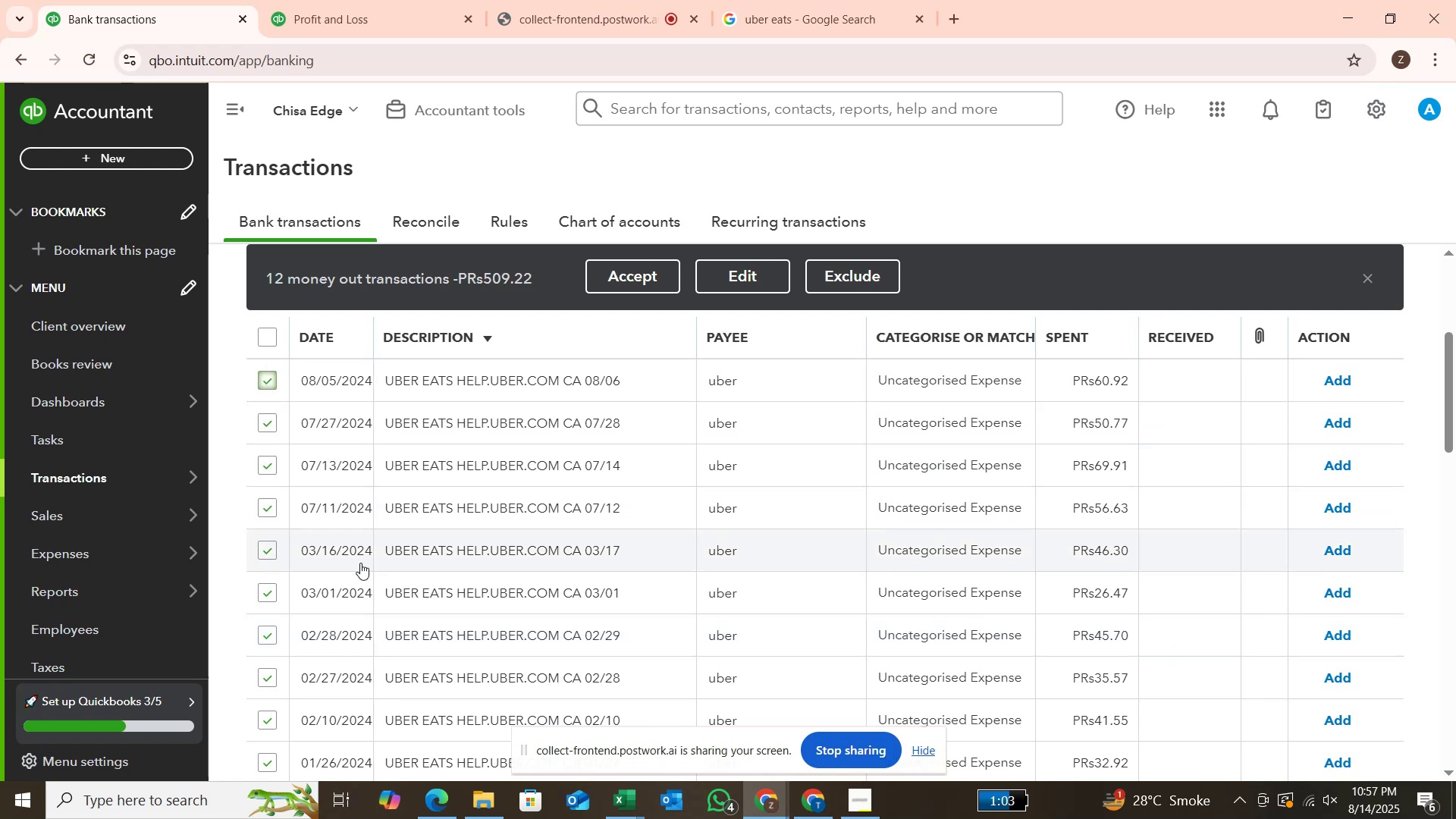 
scroll: coordinate [378, 581], scroll_direction: down, amount: 2.0
 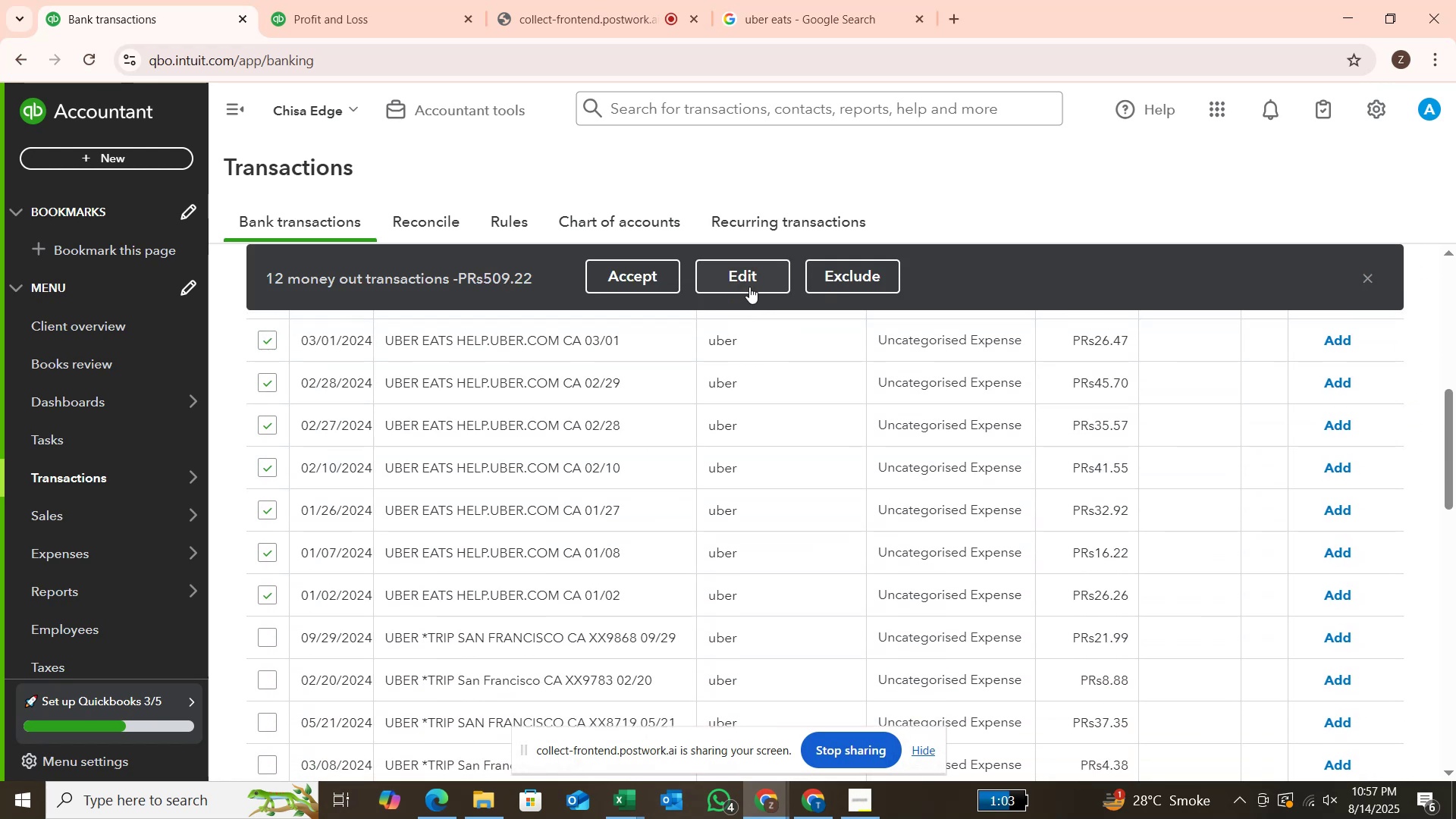 
left_click([748, 283])
 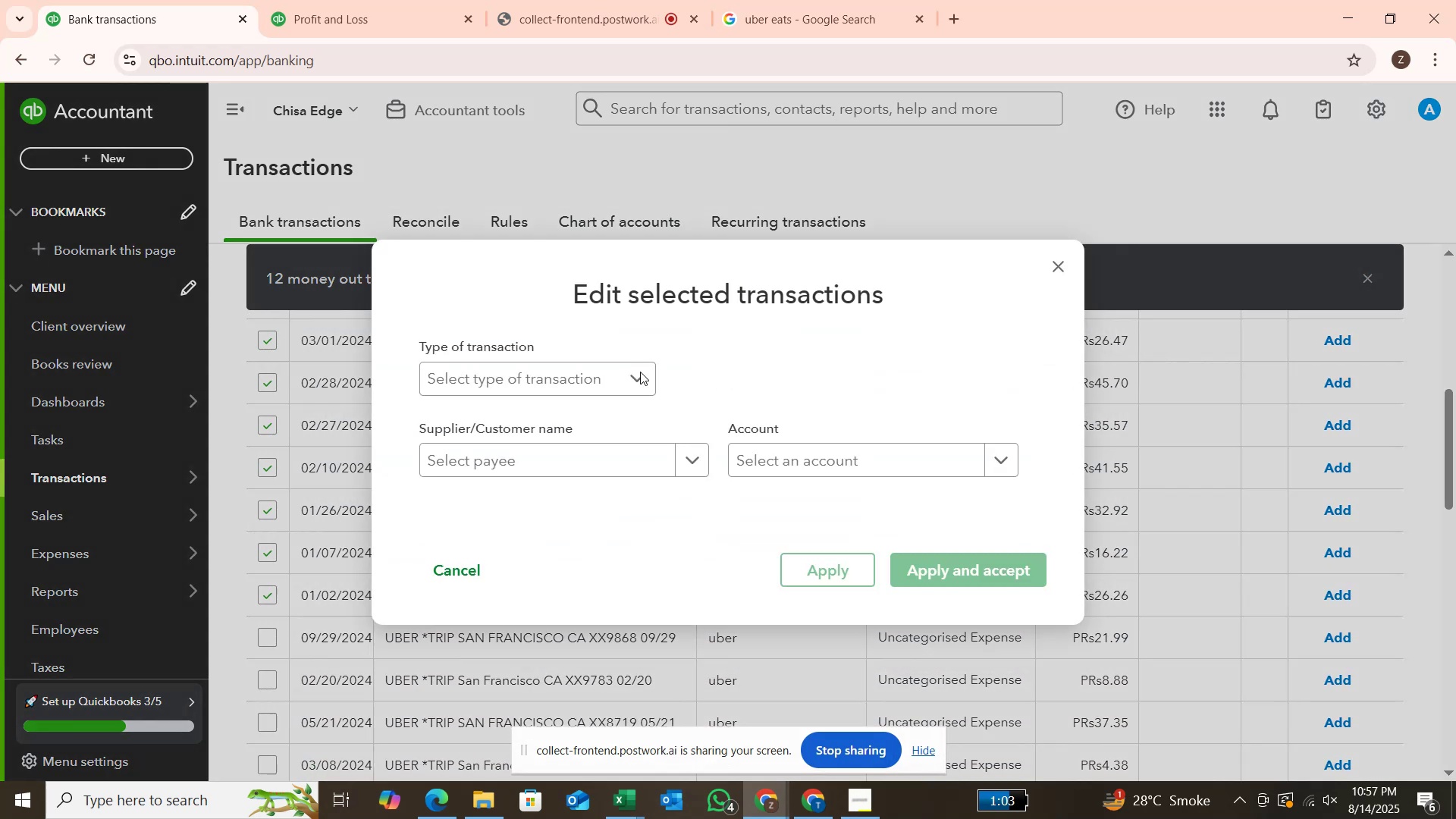 
left_click([637, 374])
 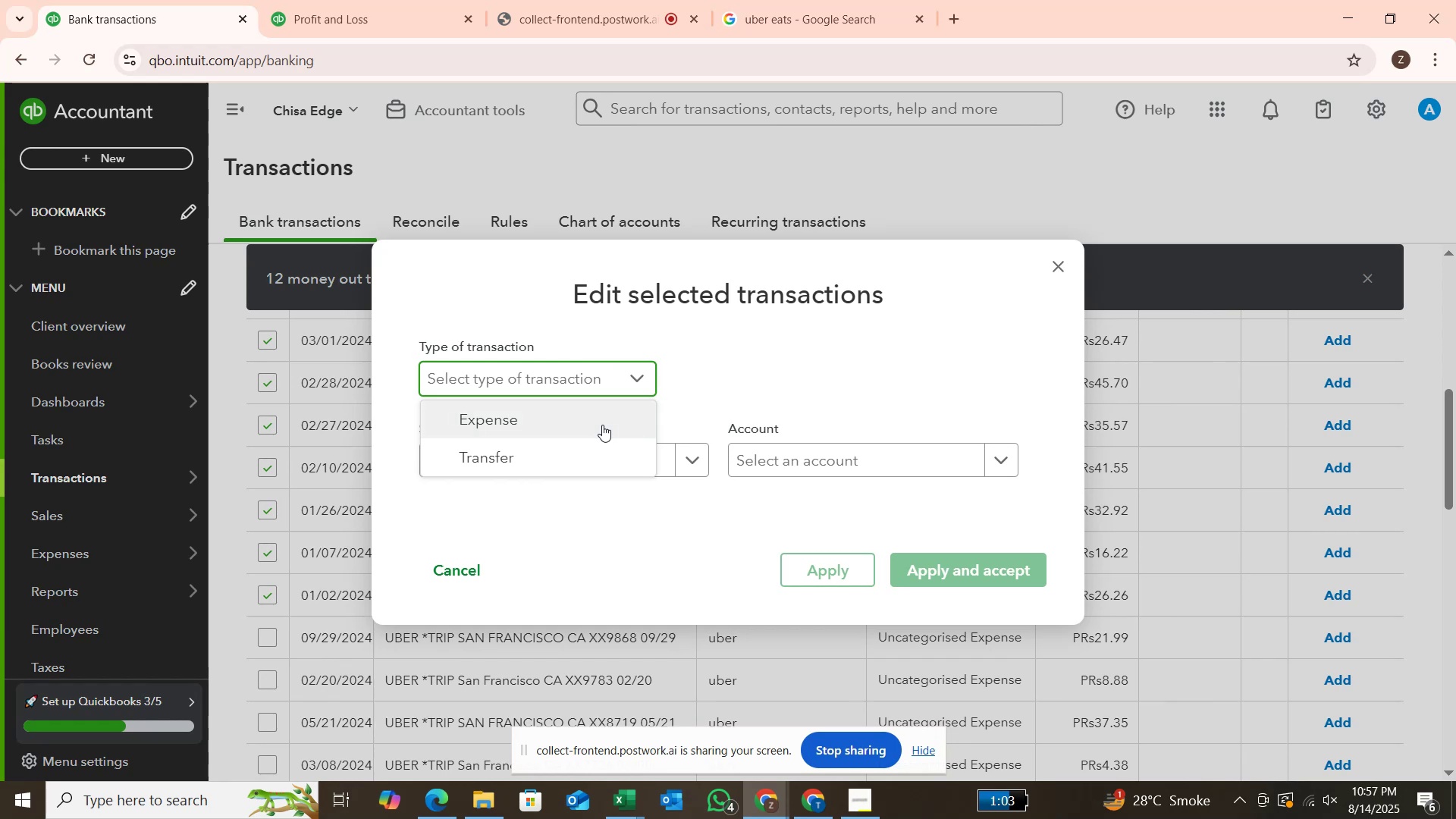 
left_click([601, 421])
 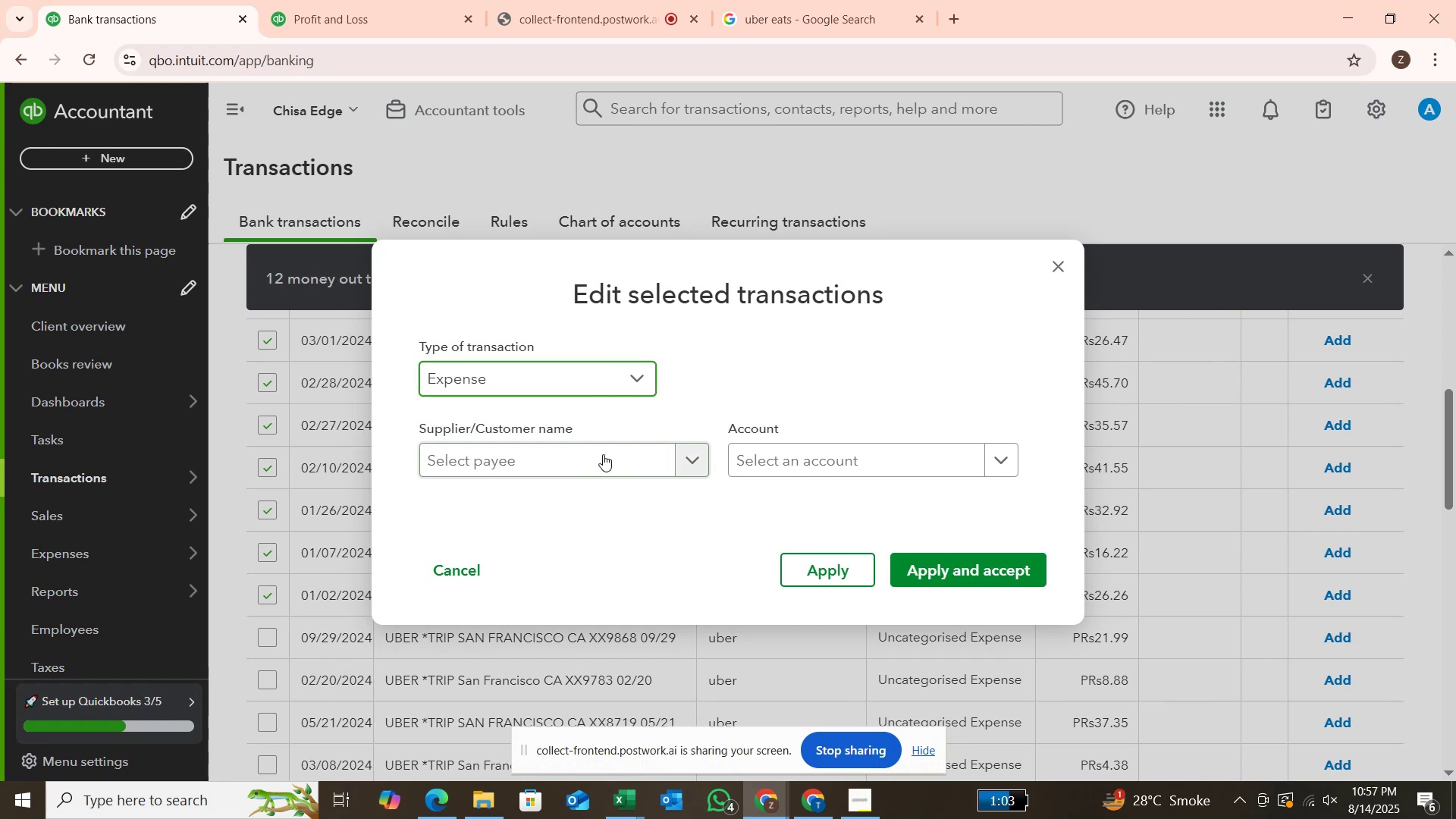 
left_click([603, 454])
 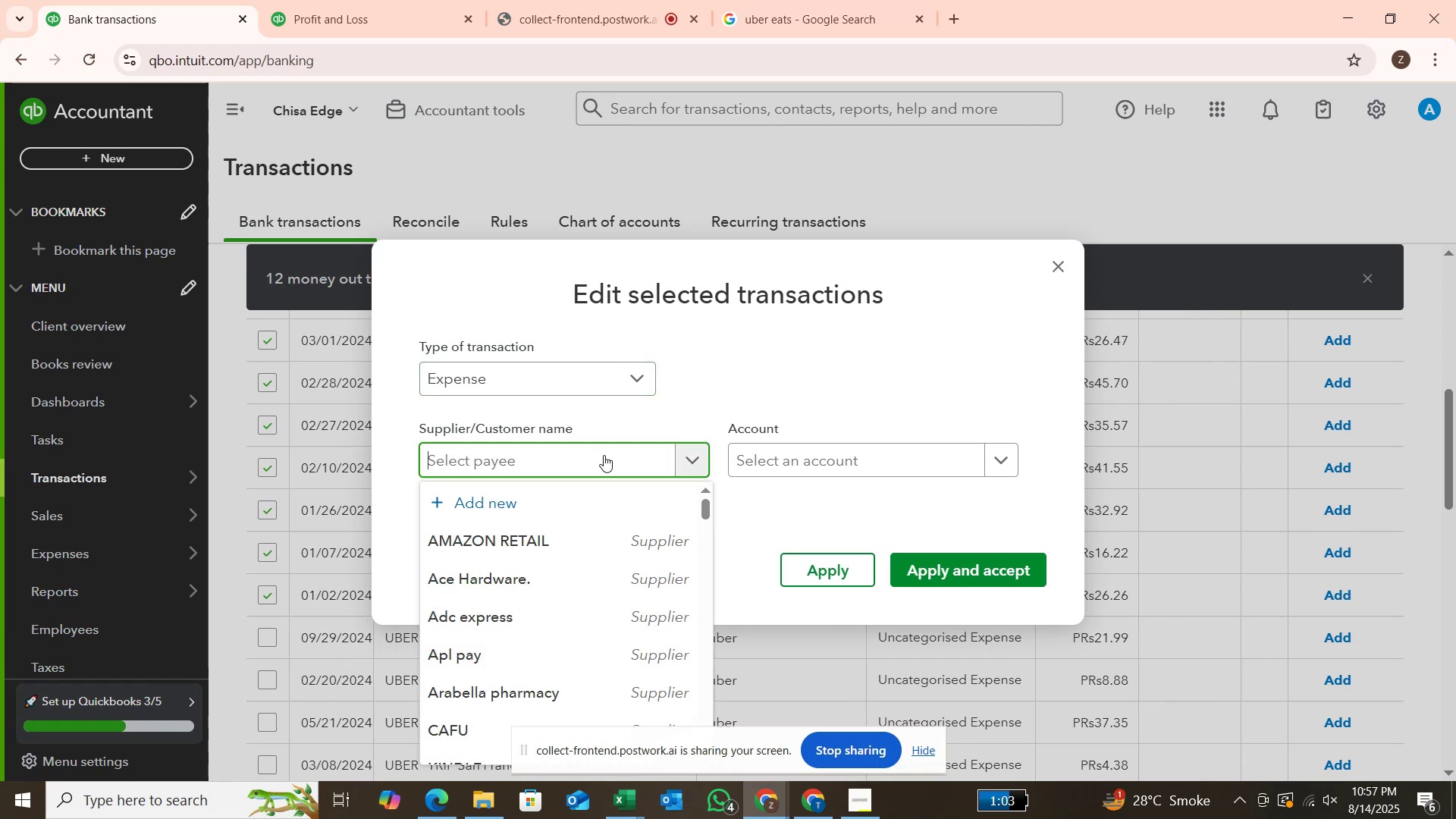 
type(UBER EATS)
 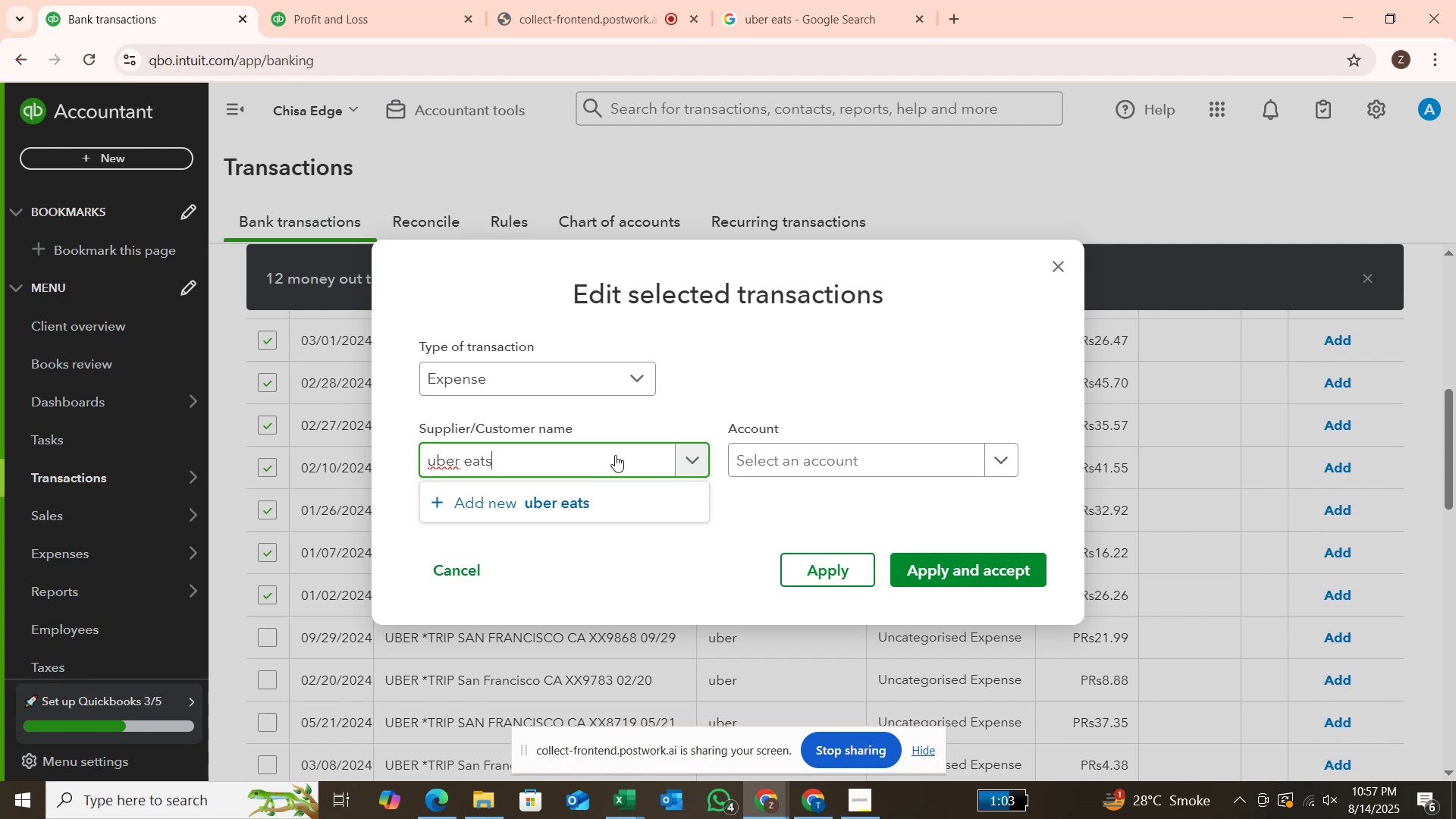 
key(Enter)
 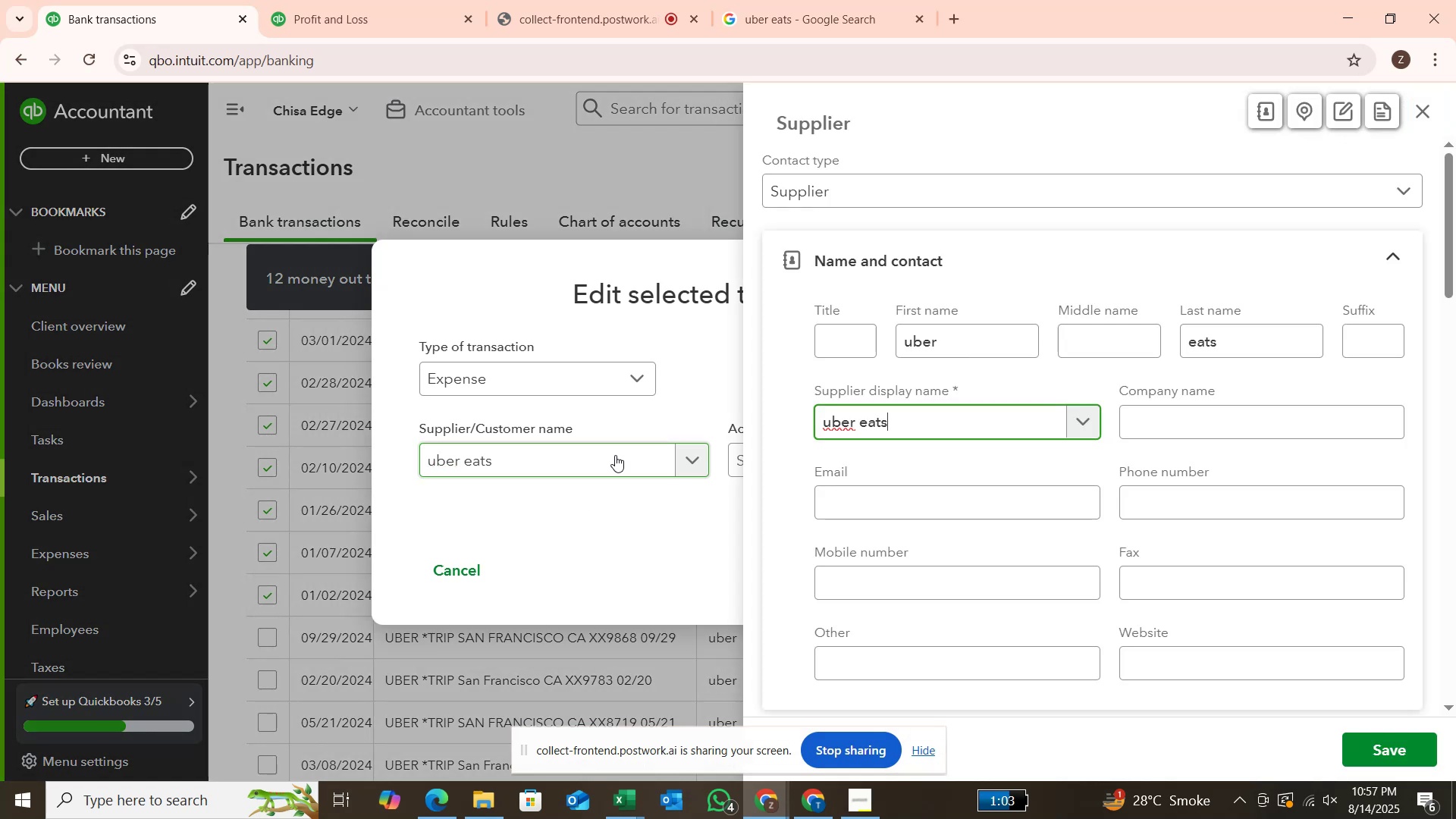 
key(Enter)
 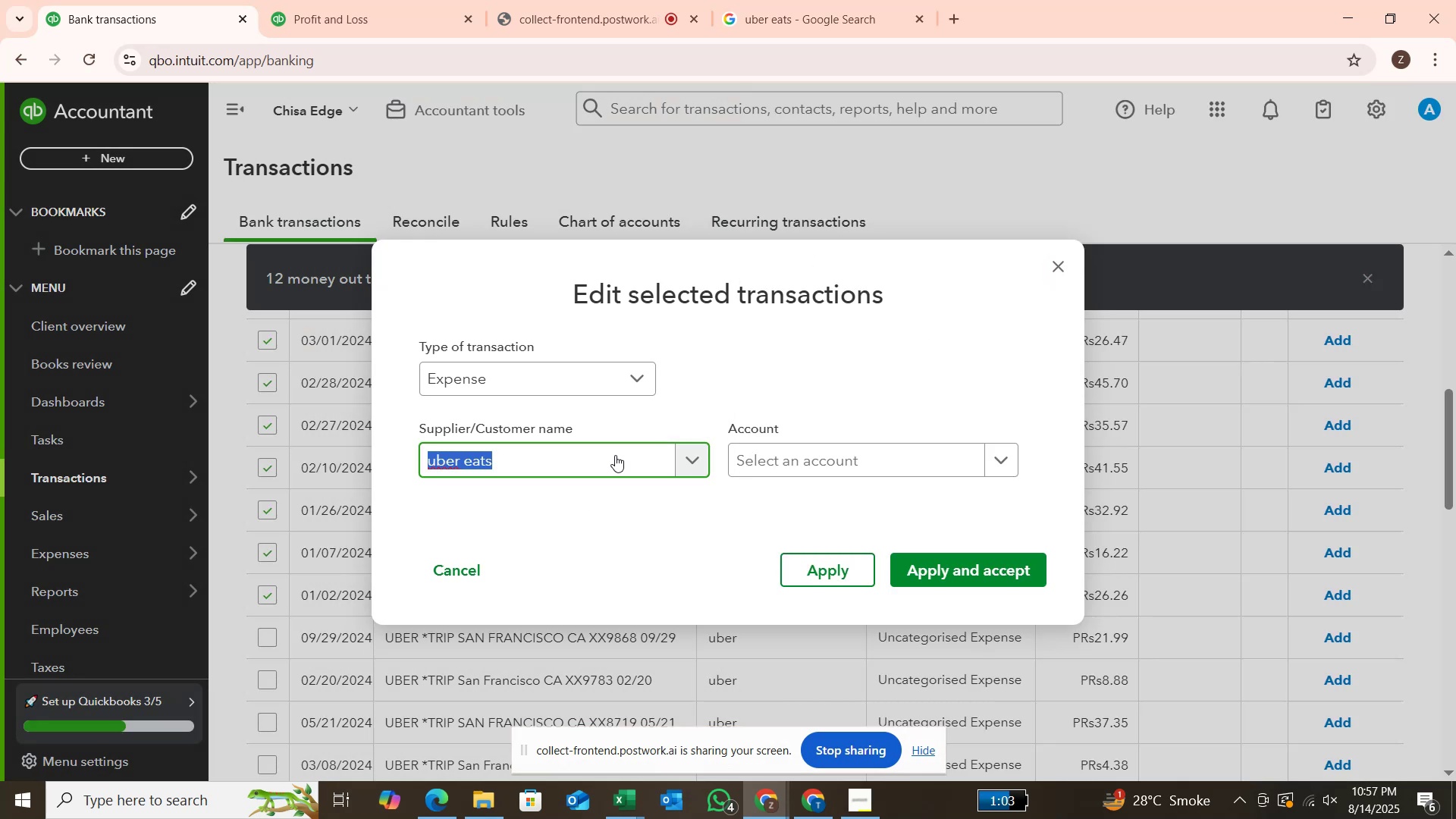 
left_click([821, 460])
 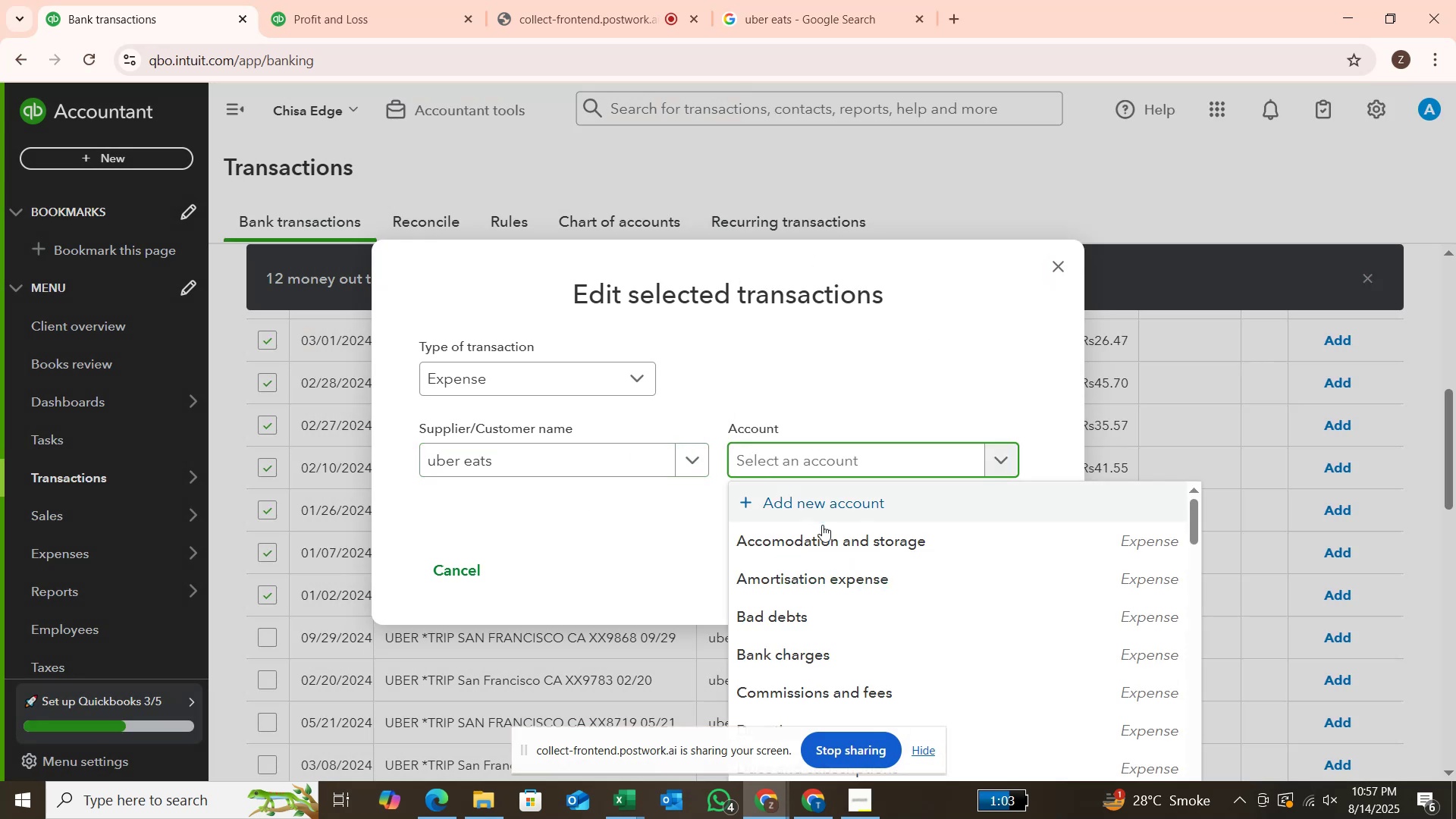 
scroll: coordinate [839, 607], scroll_direction: down, amount: 3.0
 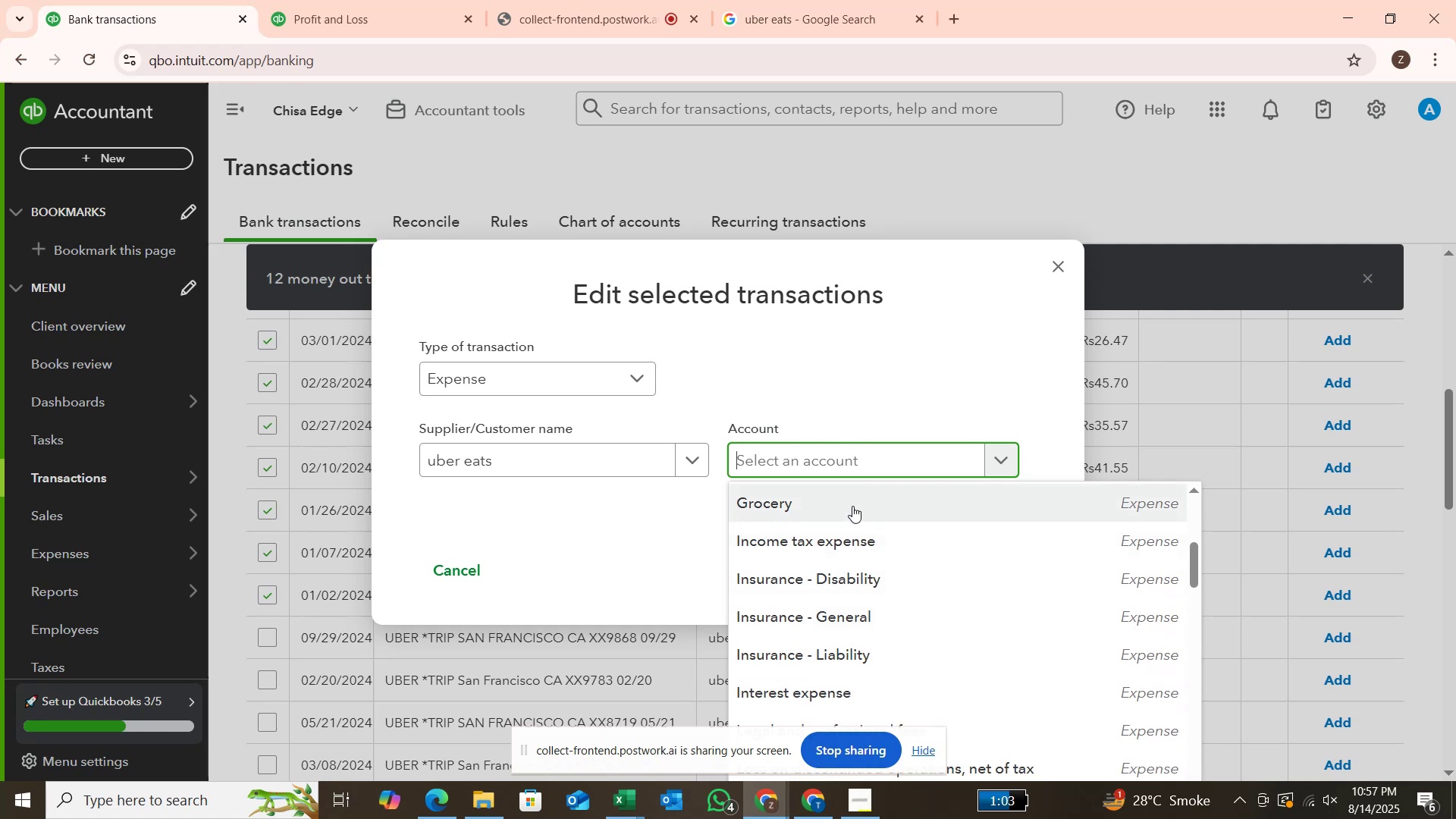 
left_click([852, 506])
 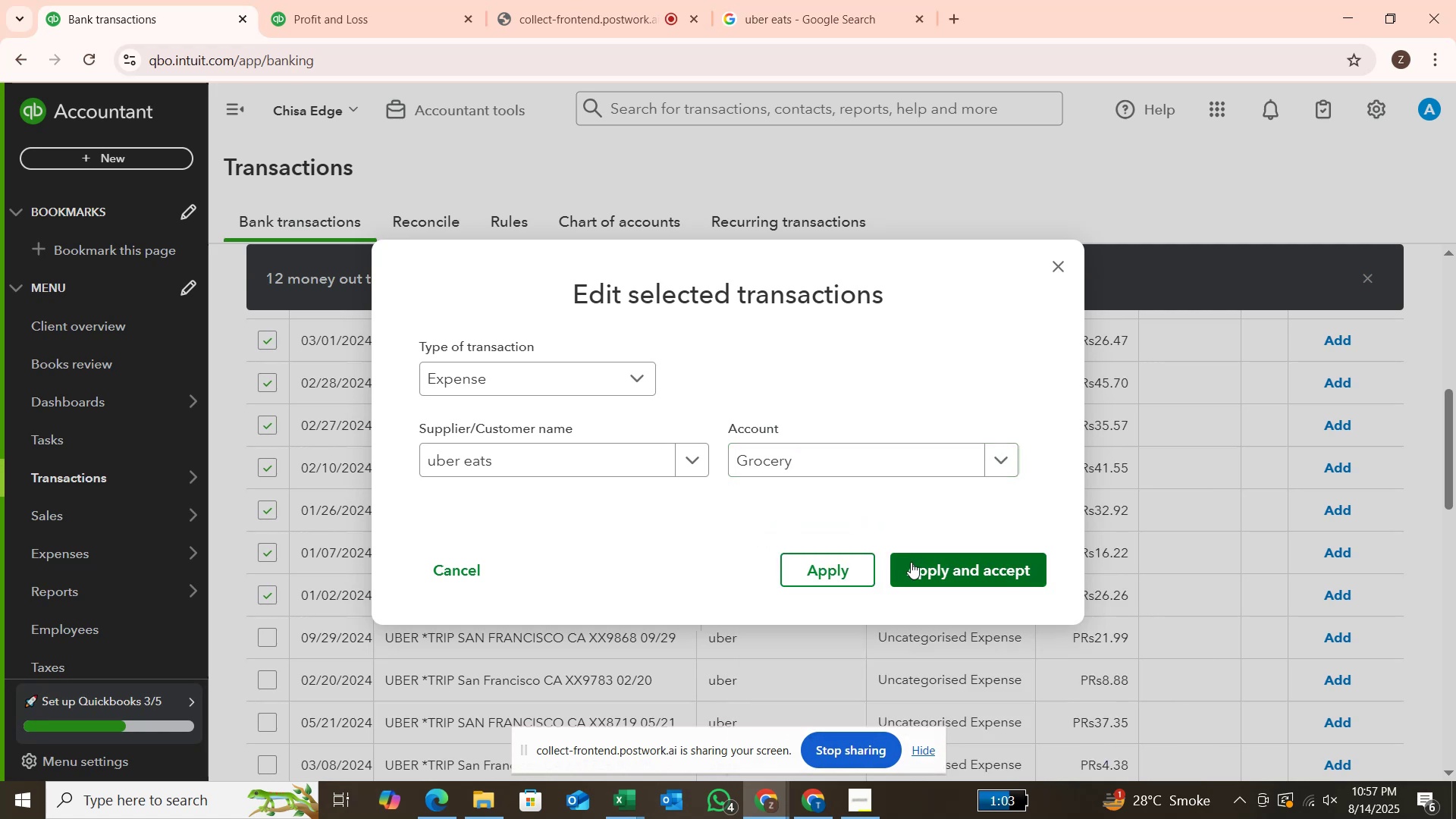 
left_click([912, 564])
 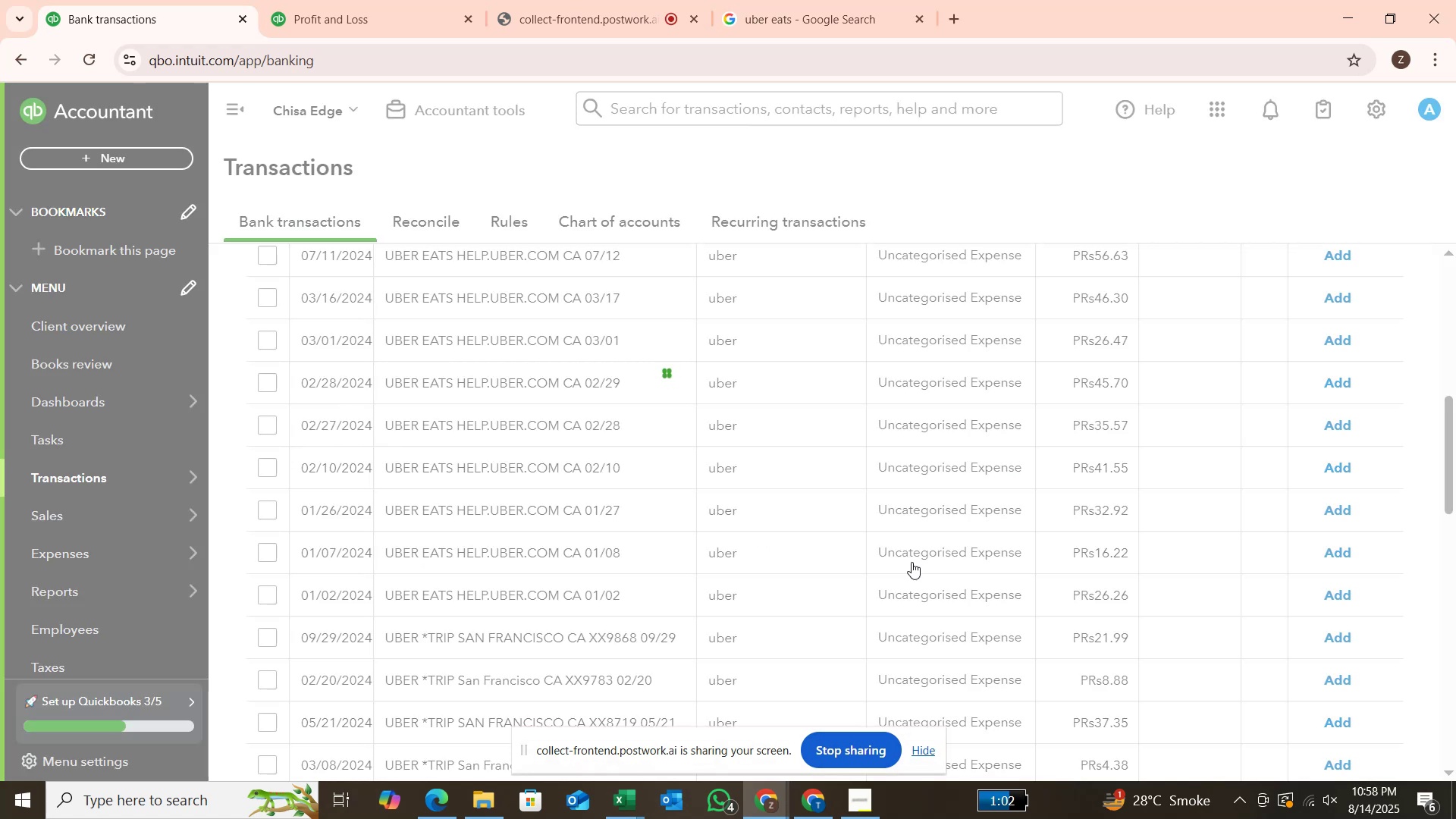 
scroll: coordinate [821, 536], scroll_direction: up, amount: 3.0
 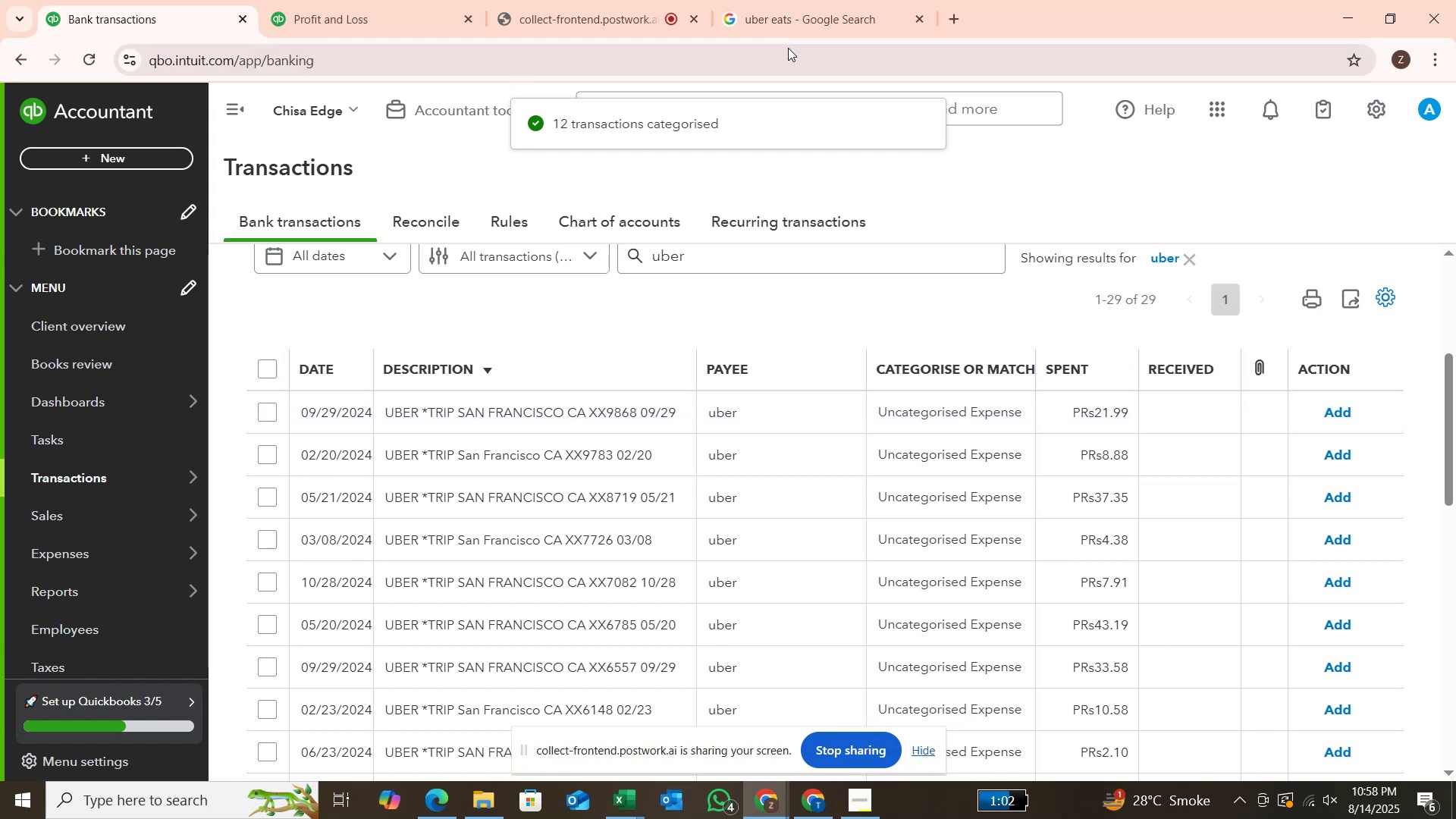 
scroll: coordinate [540, 456], scroll_direction: down, amount: 1.0
 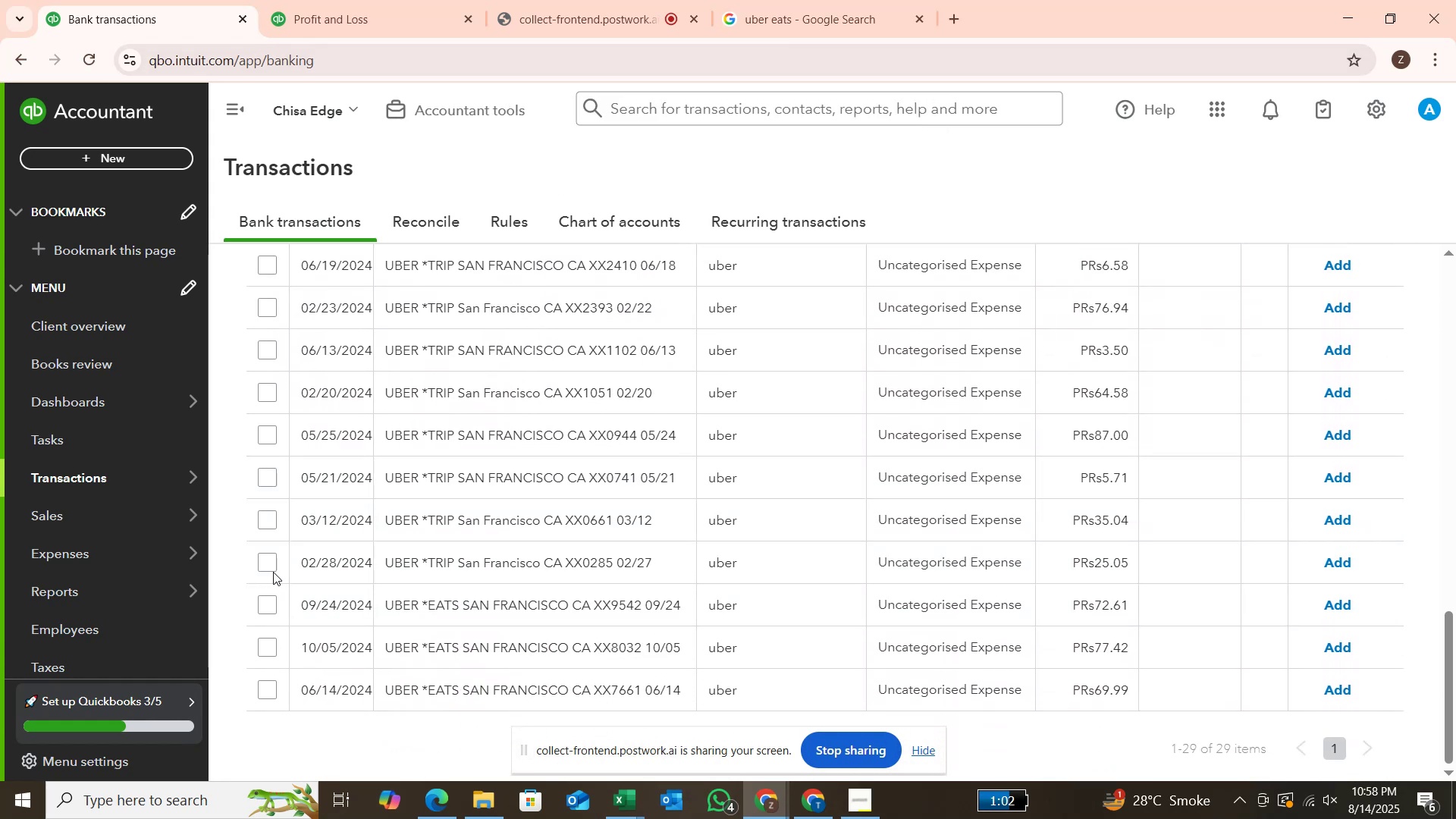 
left_click([271, 561])
 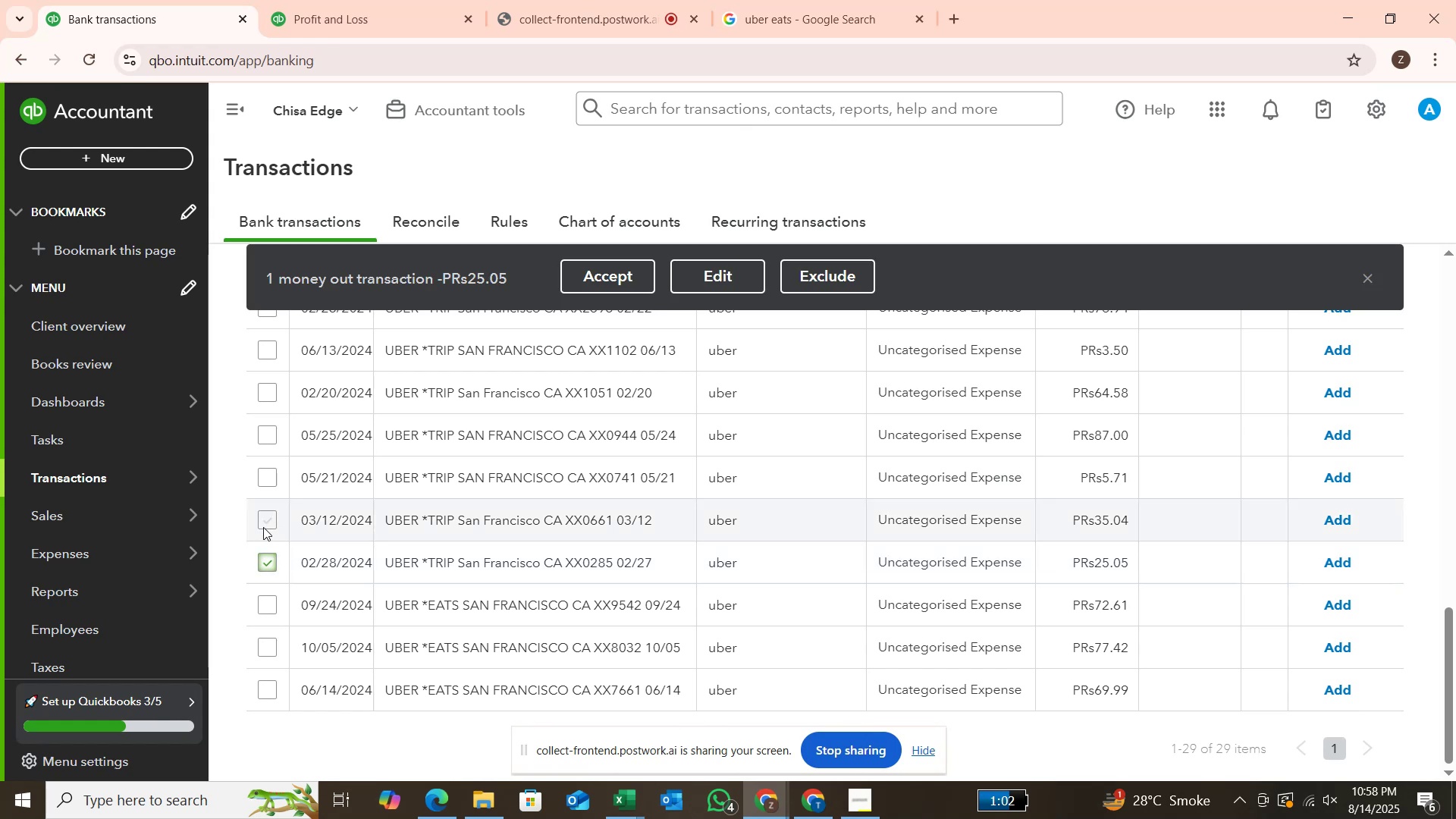 
left_click([263, 522])
 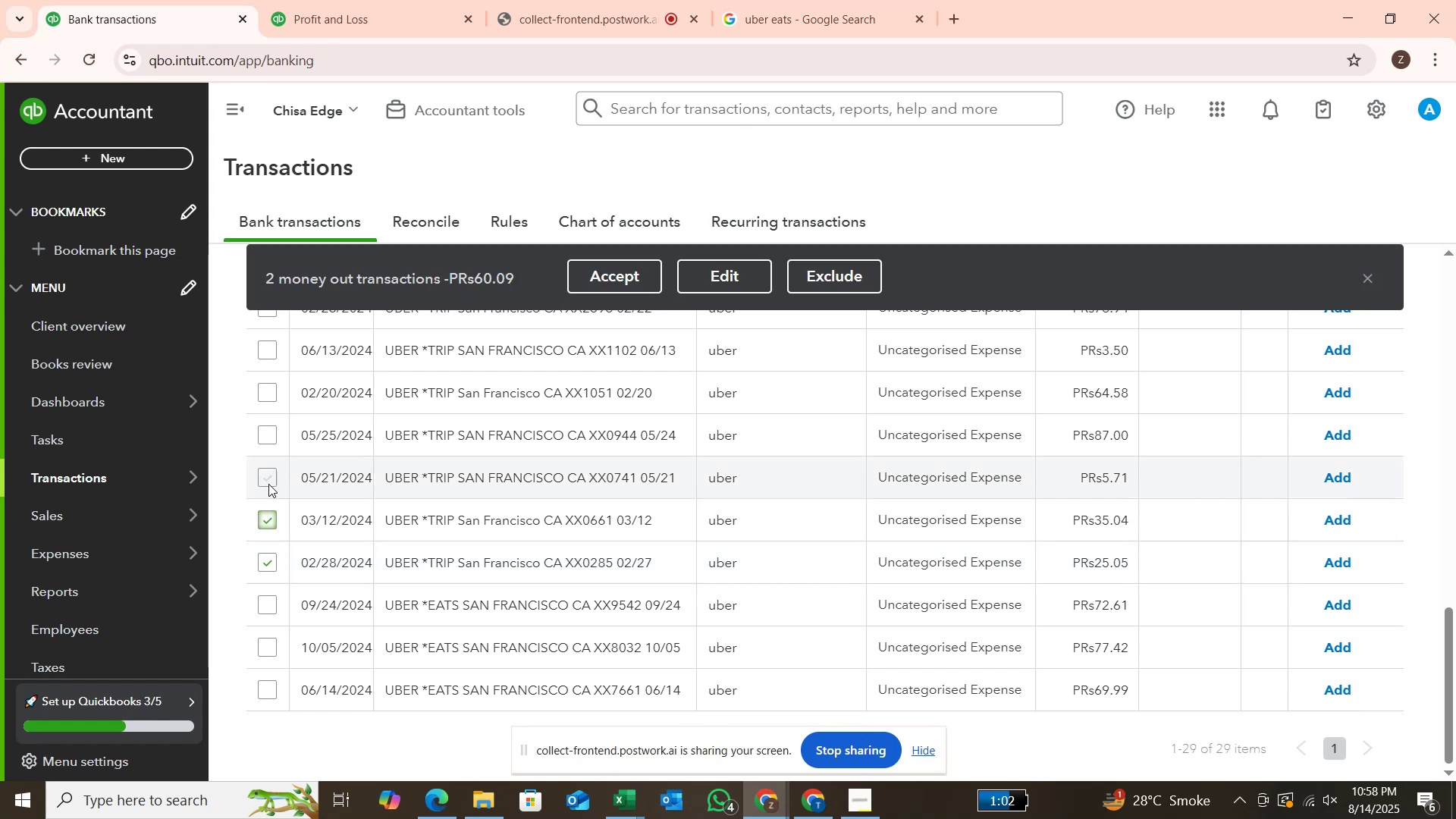 
left_click([268, 482])
 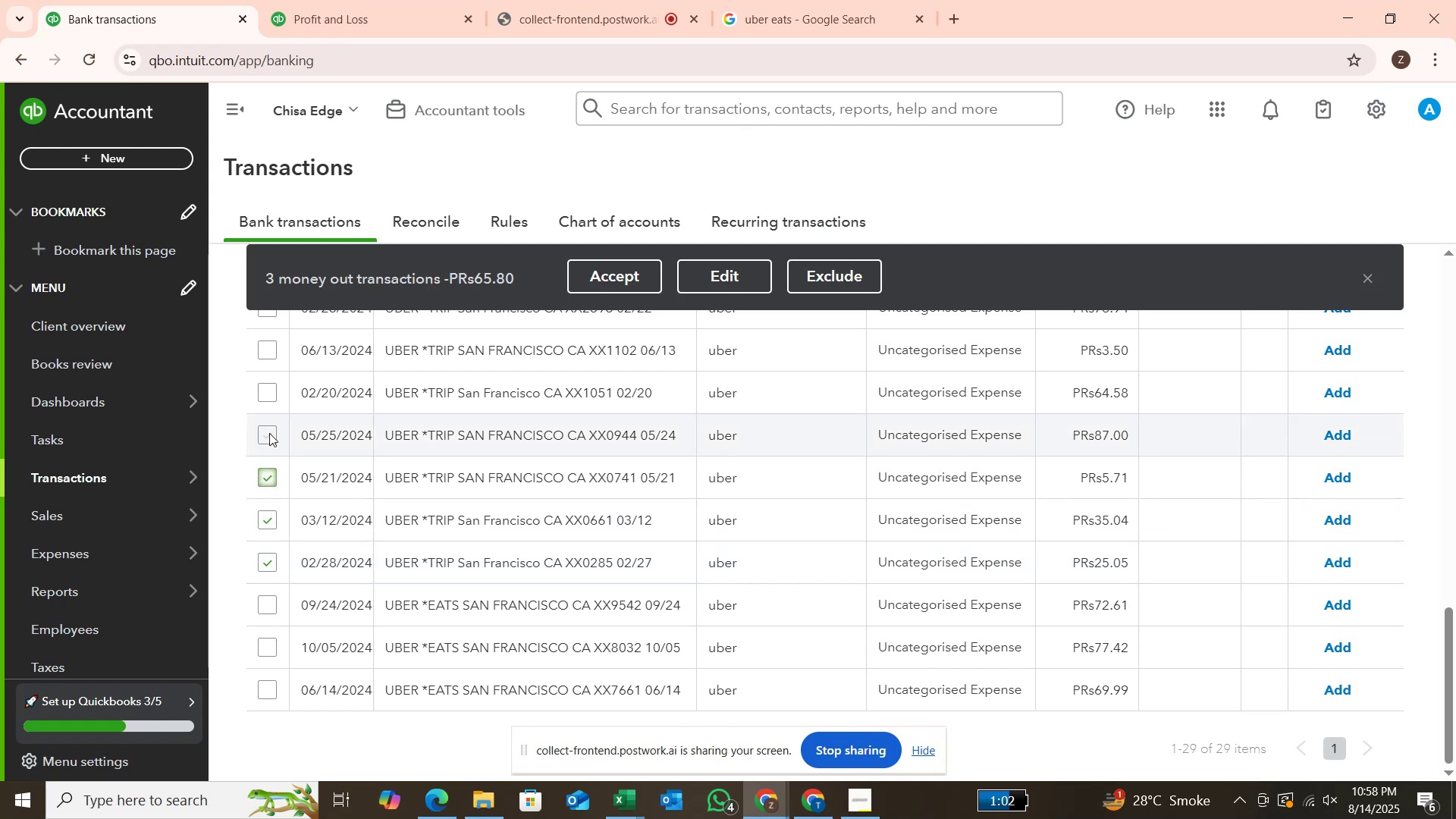 
left_click([269, 433])
 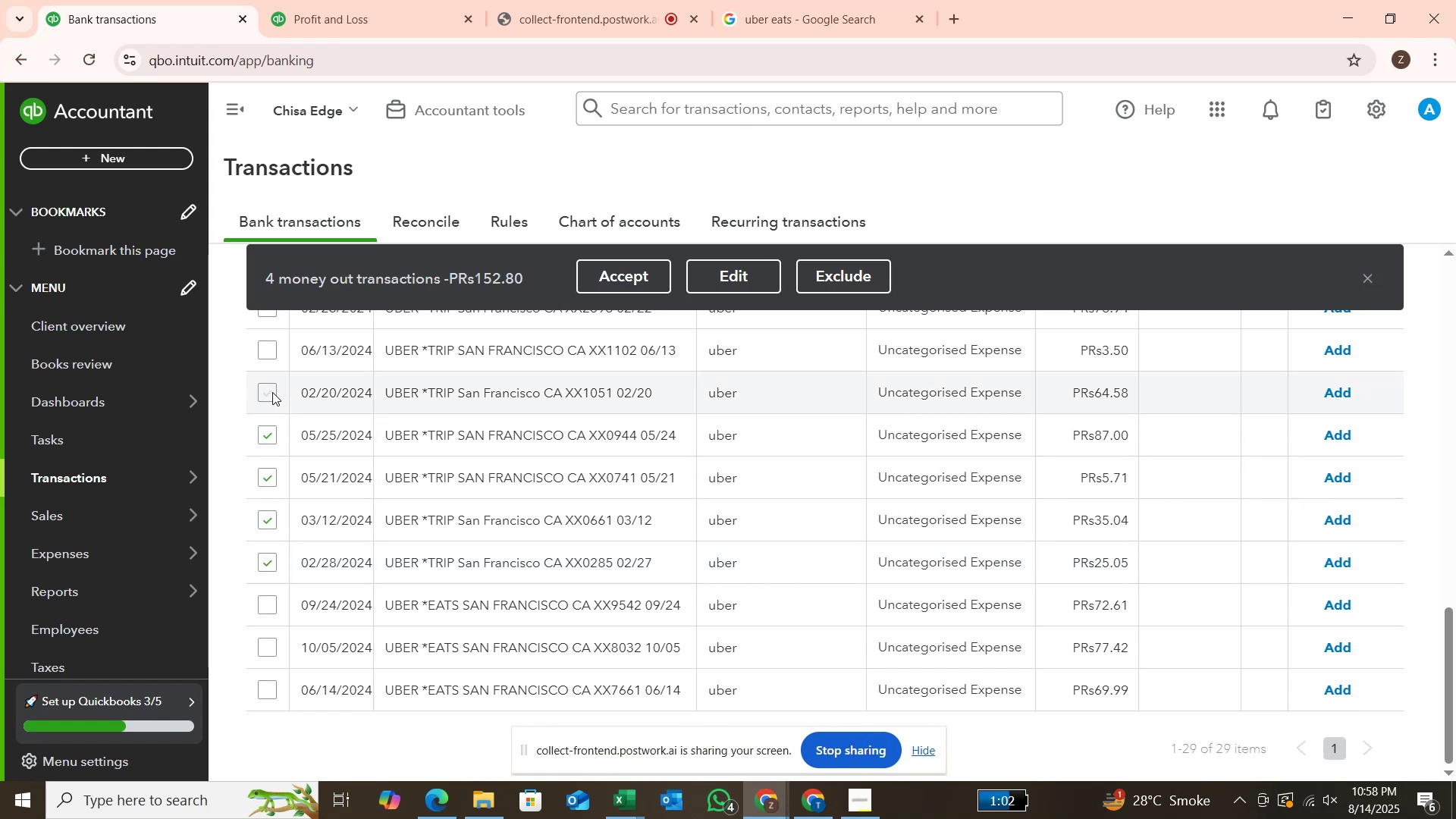 
left_click([267, 347])
 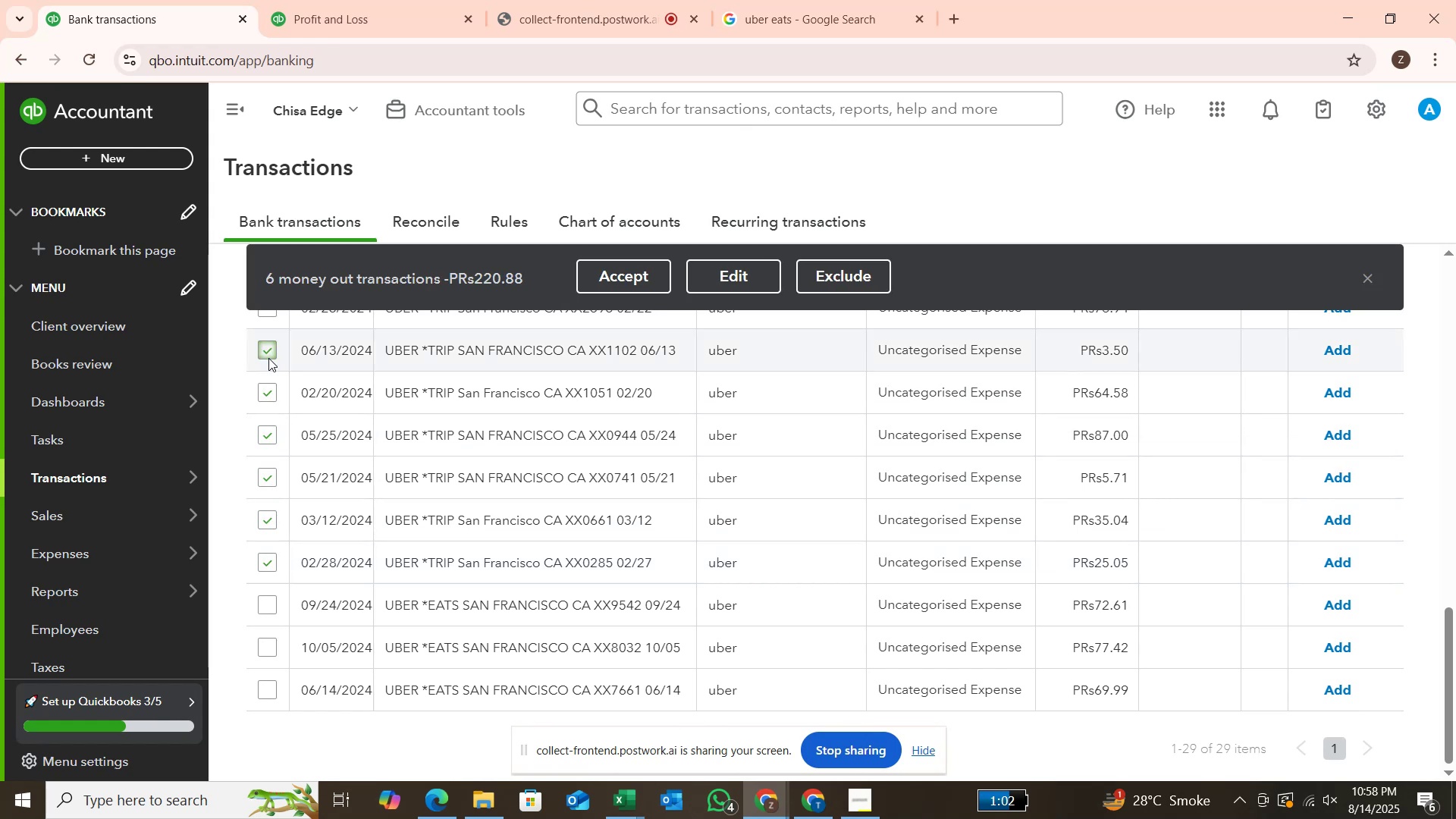 
scroll: coordinate [269, 361], scroll_direction: up, amount: 1.0
 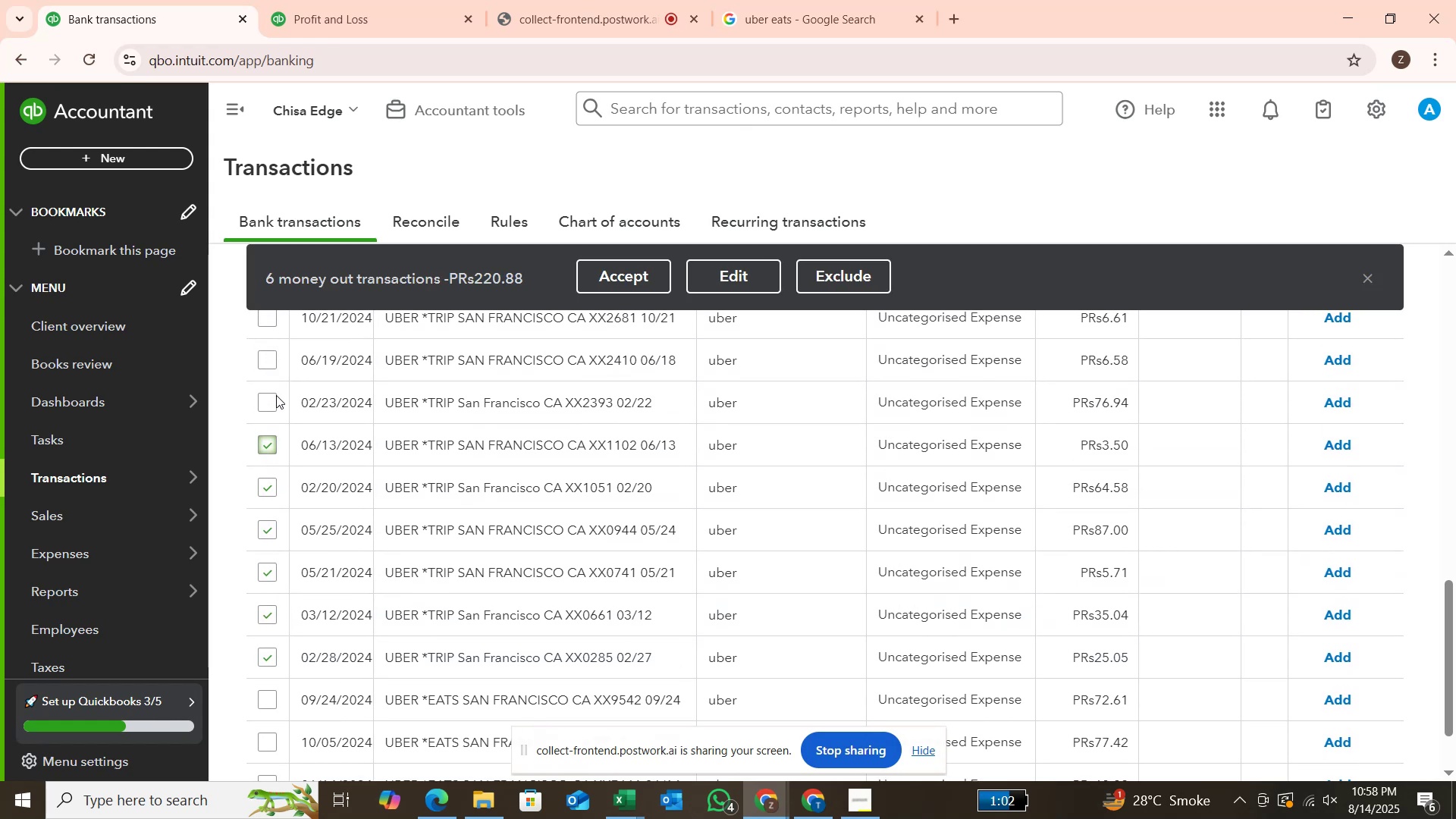 
left_click([275, 397])
 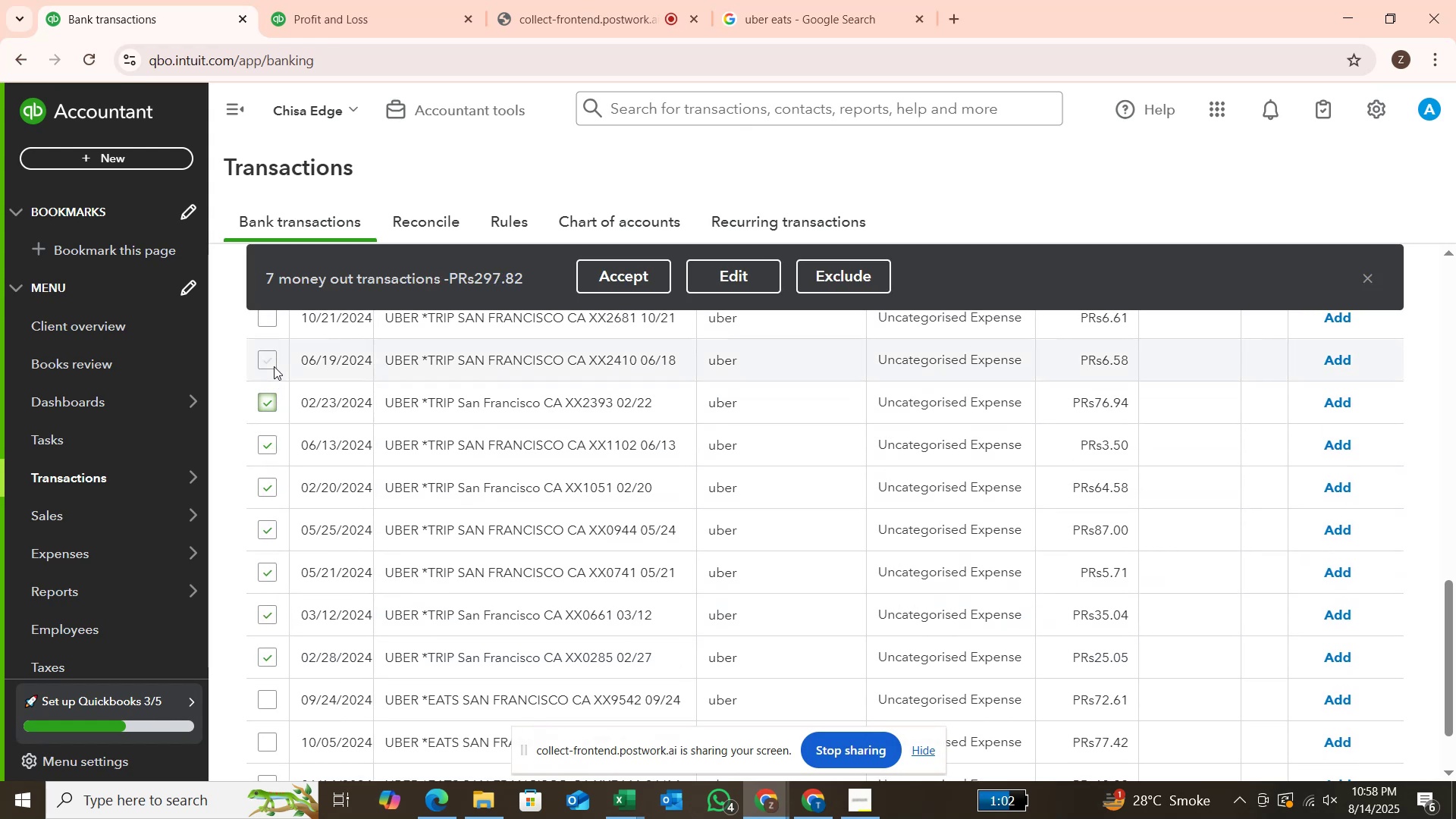 
left_click([274, 366])
 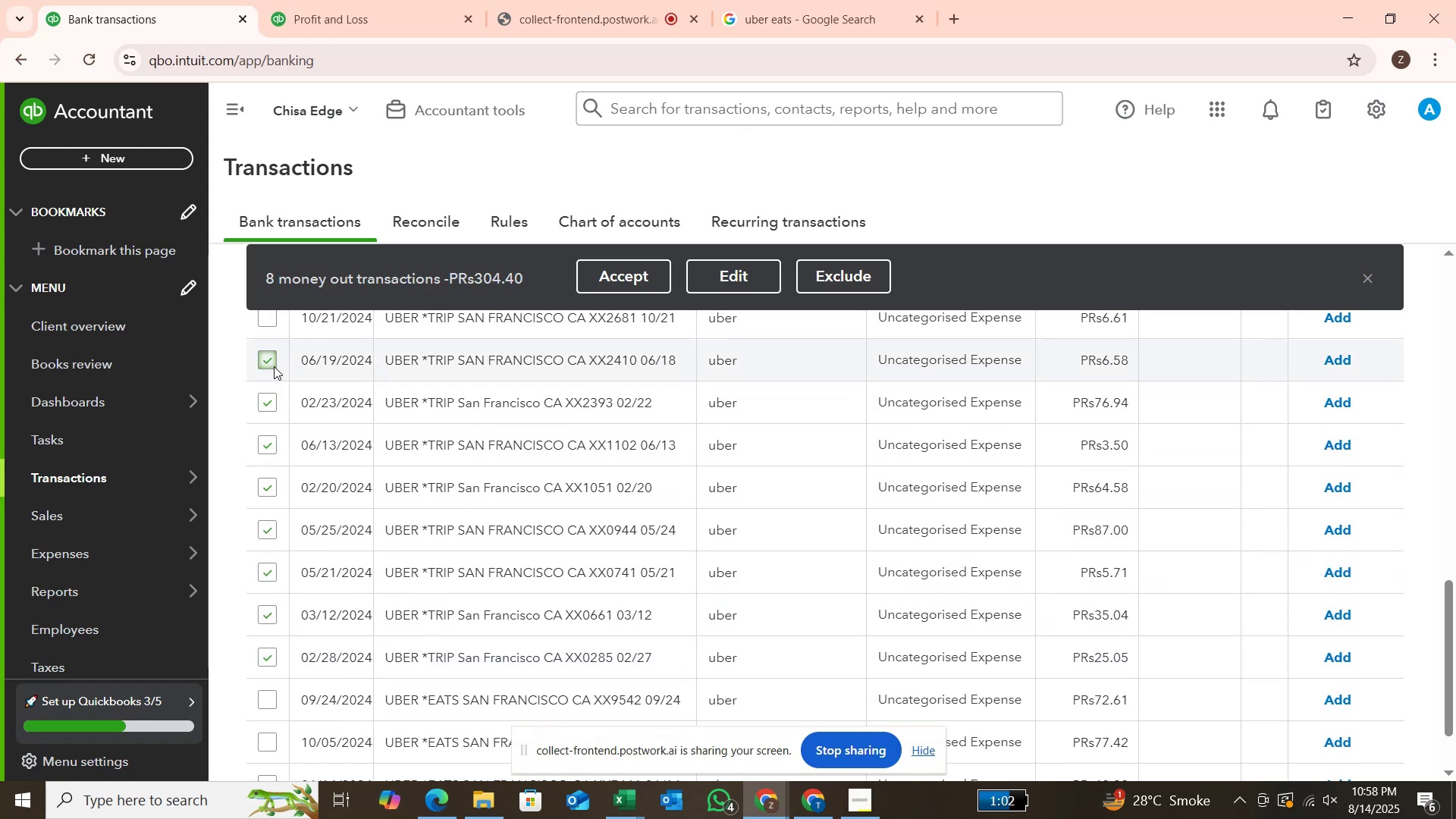 
scroll: coordinate [274, 366], scroll_direction: up, amount: 1.0
 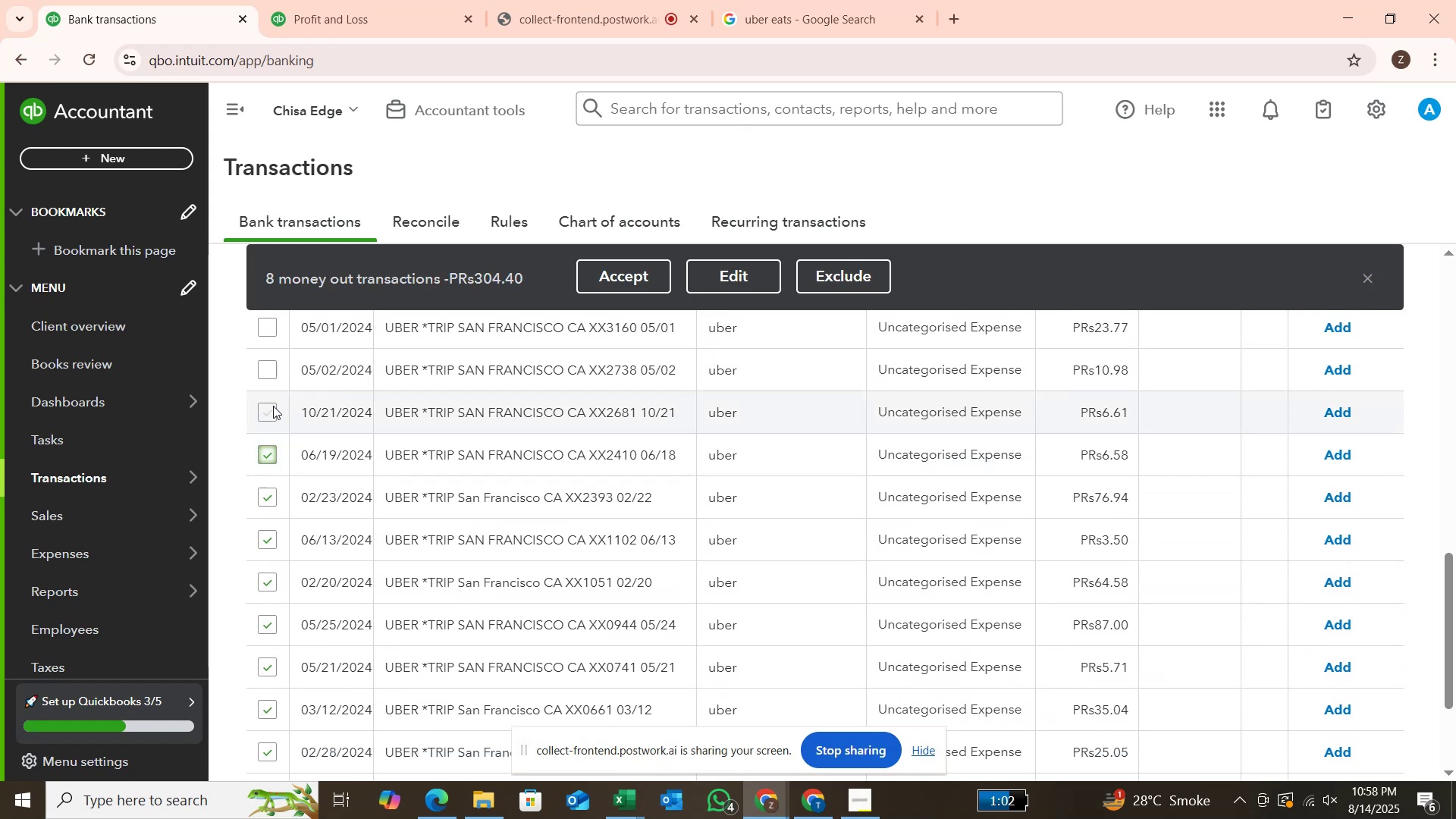 
left_click([273, 406])
 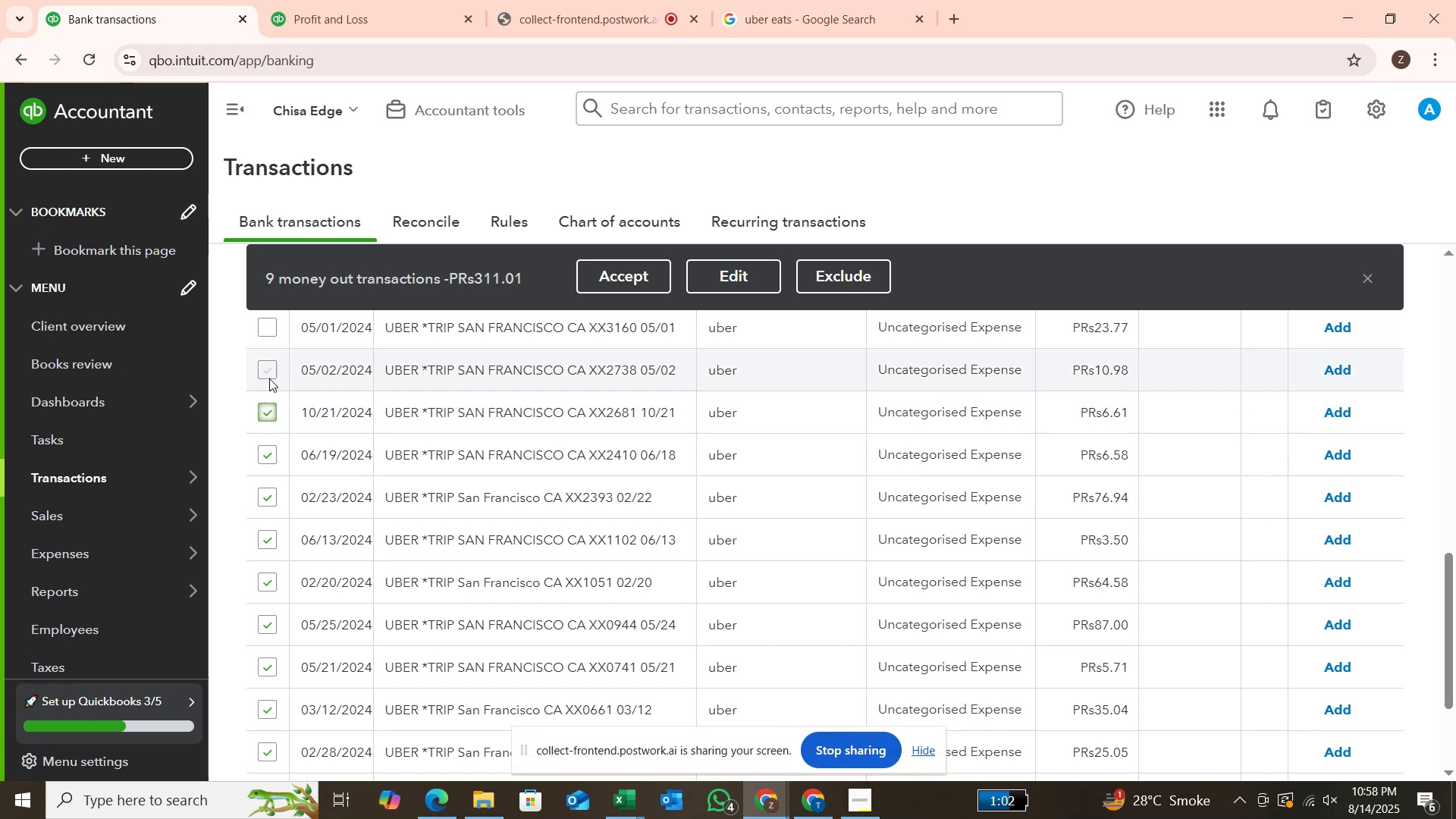 
left_click([269, 378])
 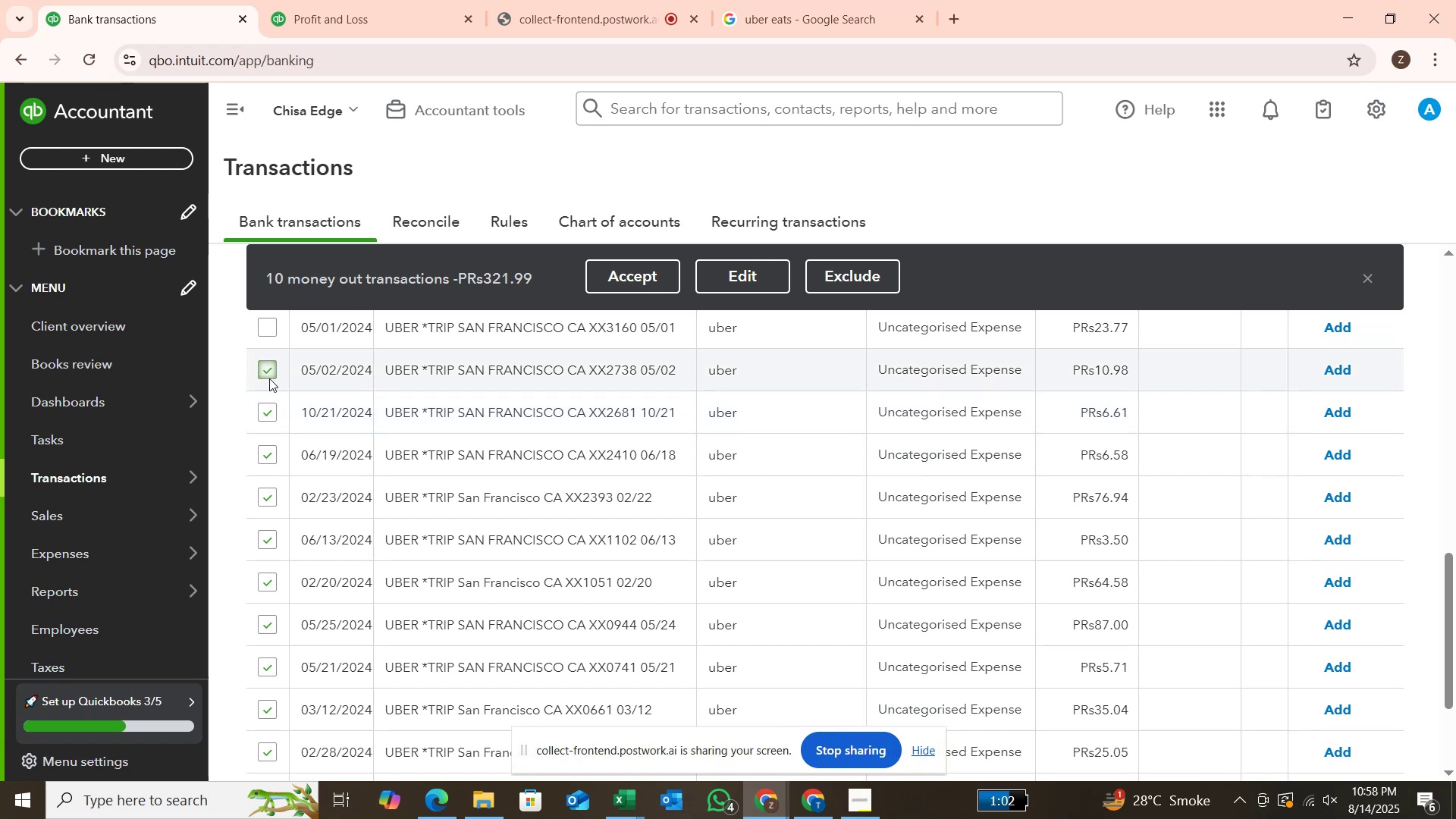 
scroll: coordinate [269, 378], scroll_direction: up, amount: 1.0
 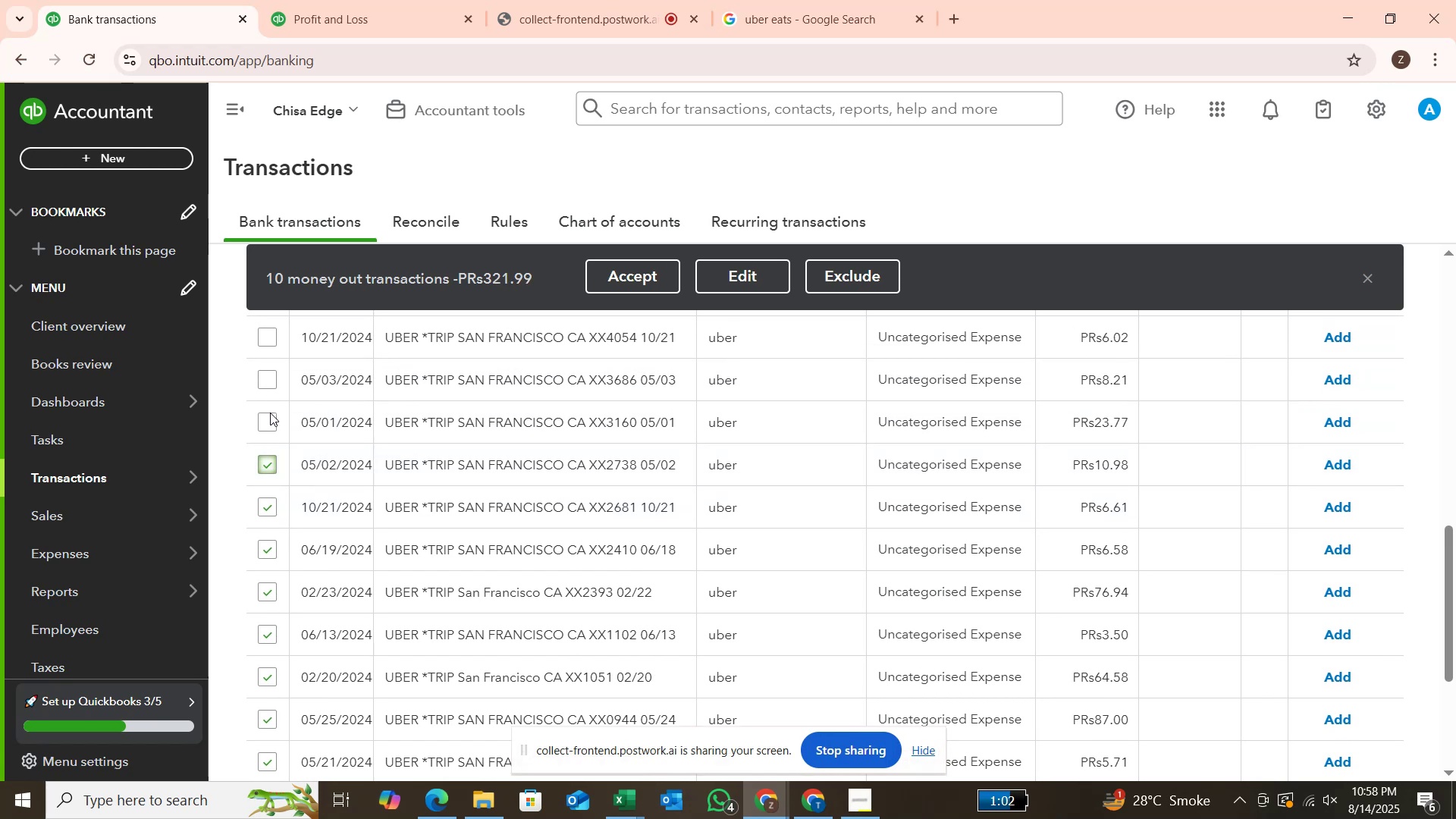 
left_click([270, 416])
 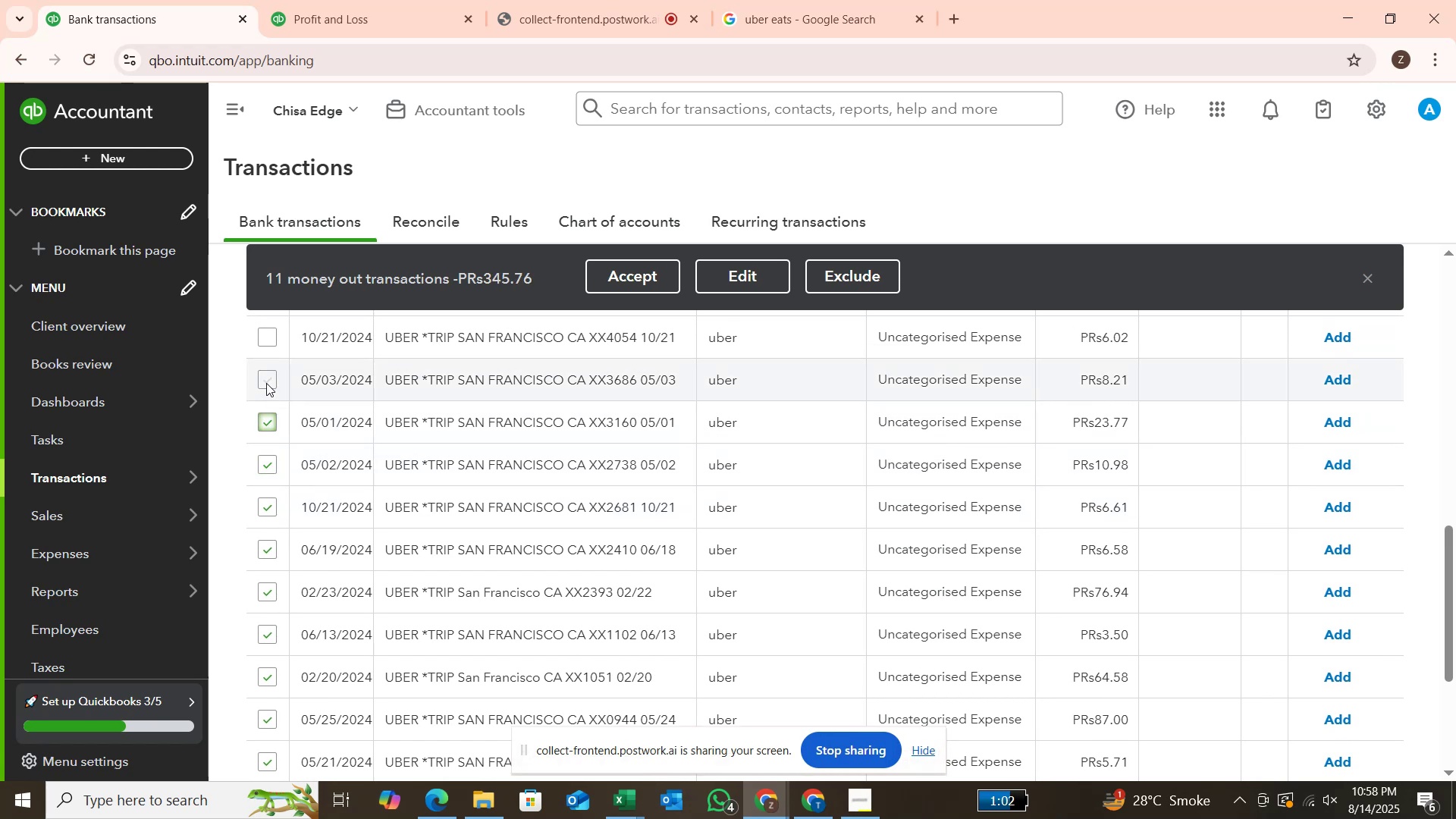 
left_click([266, 383])
 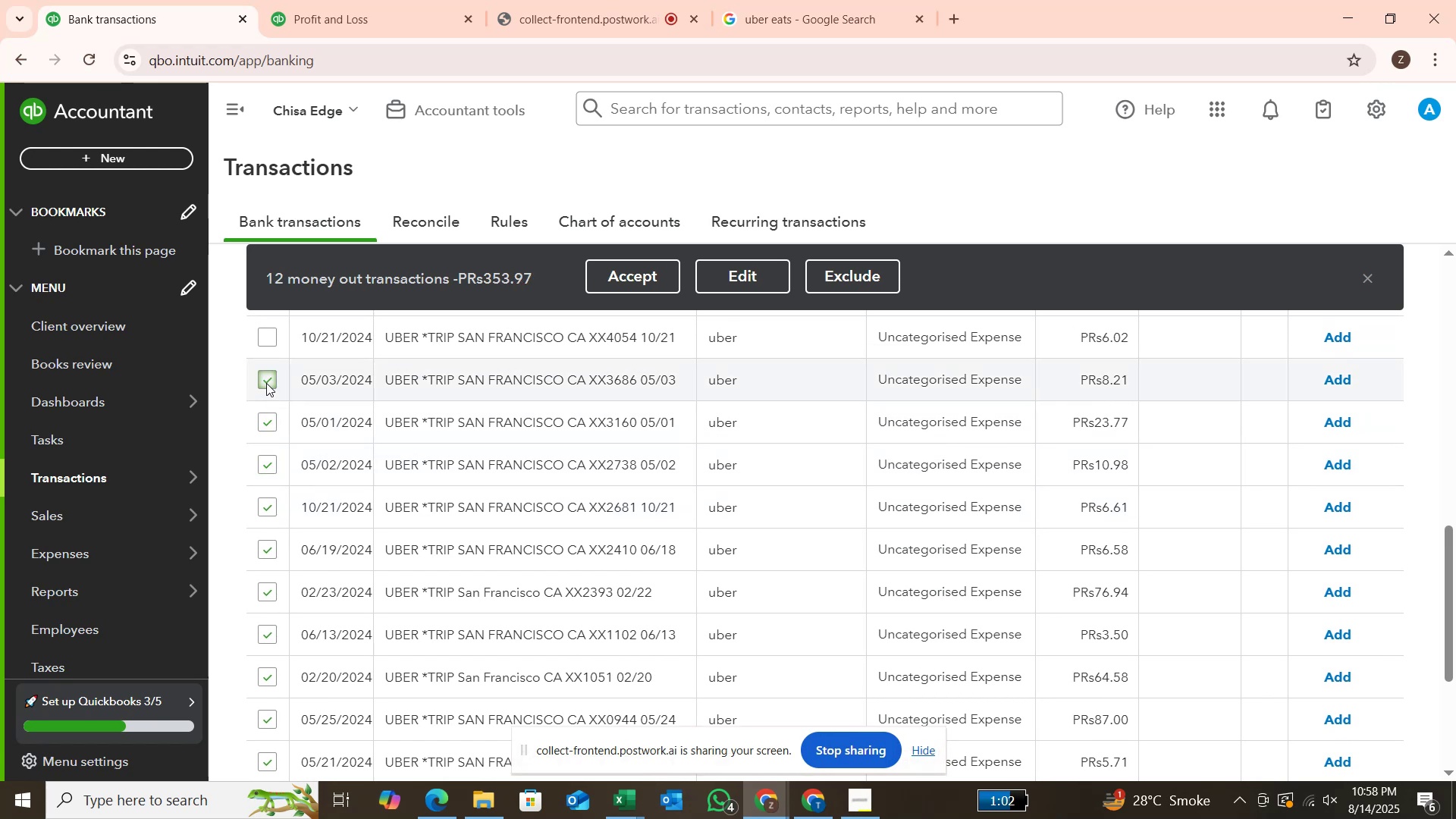 
scroll: coordinate [266, 383], scroll_direction: up, amount: 1.0
 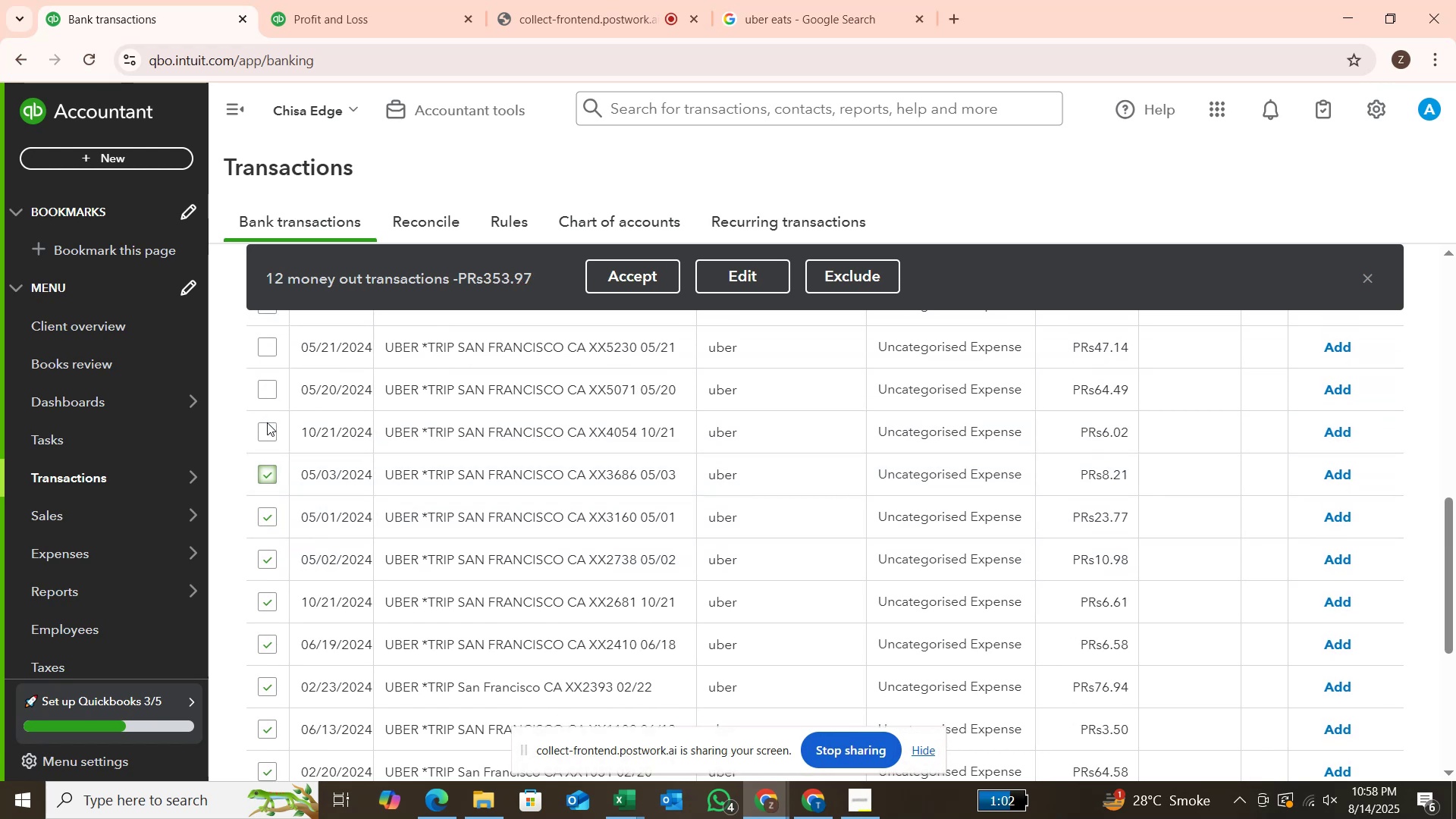 
left_click([268, 423])
 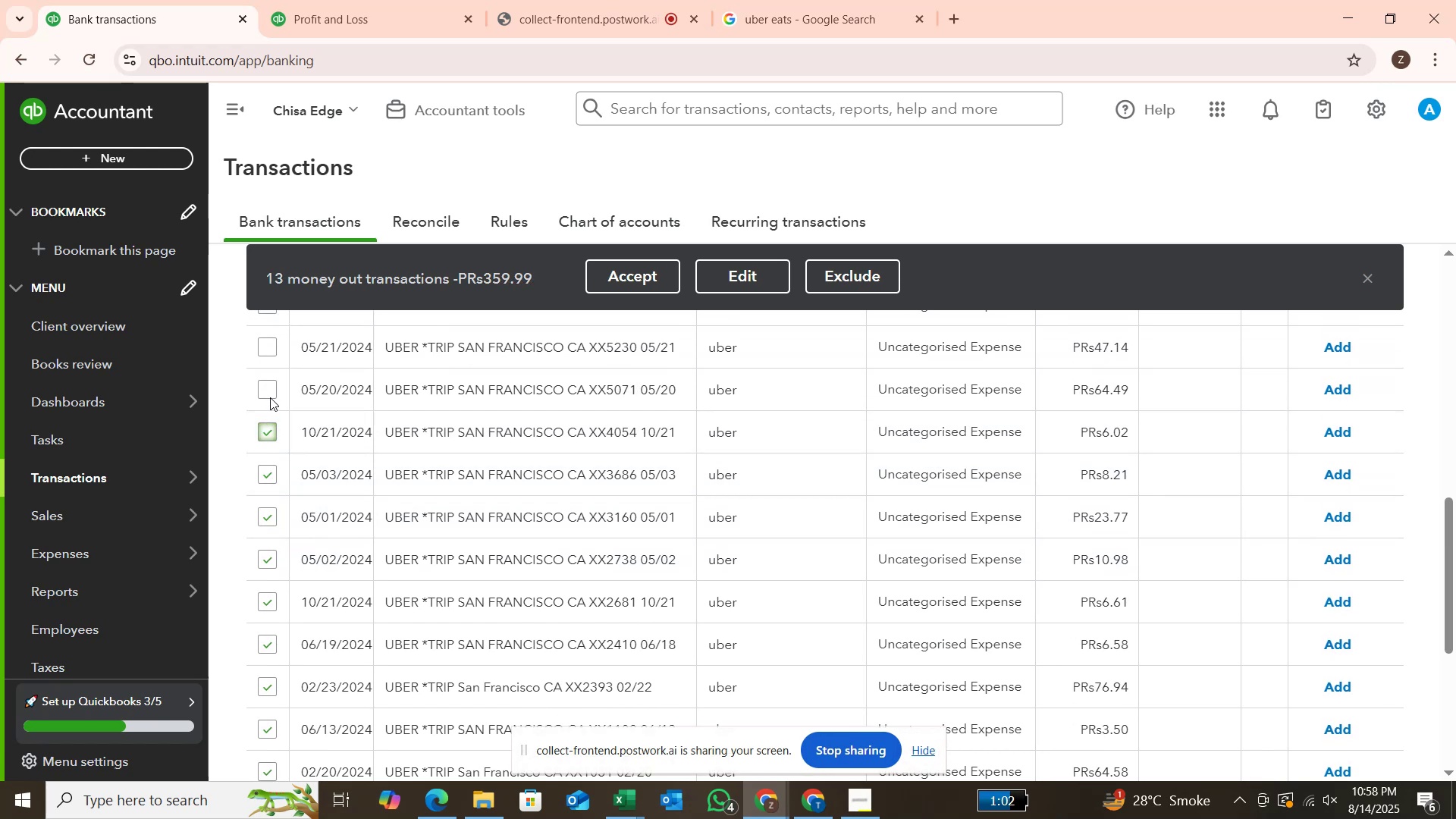 
left_click([271, 396])
 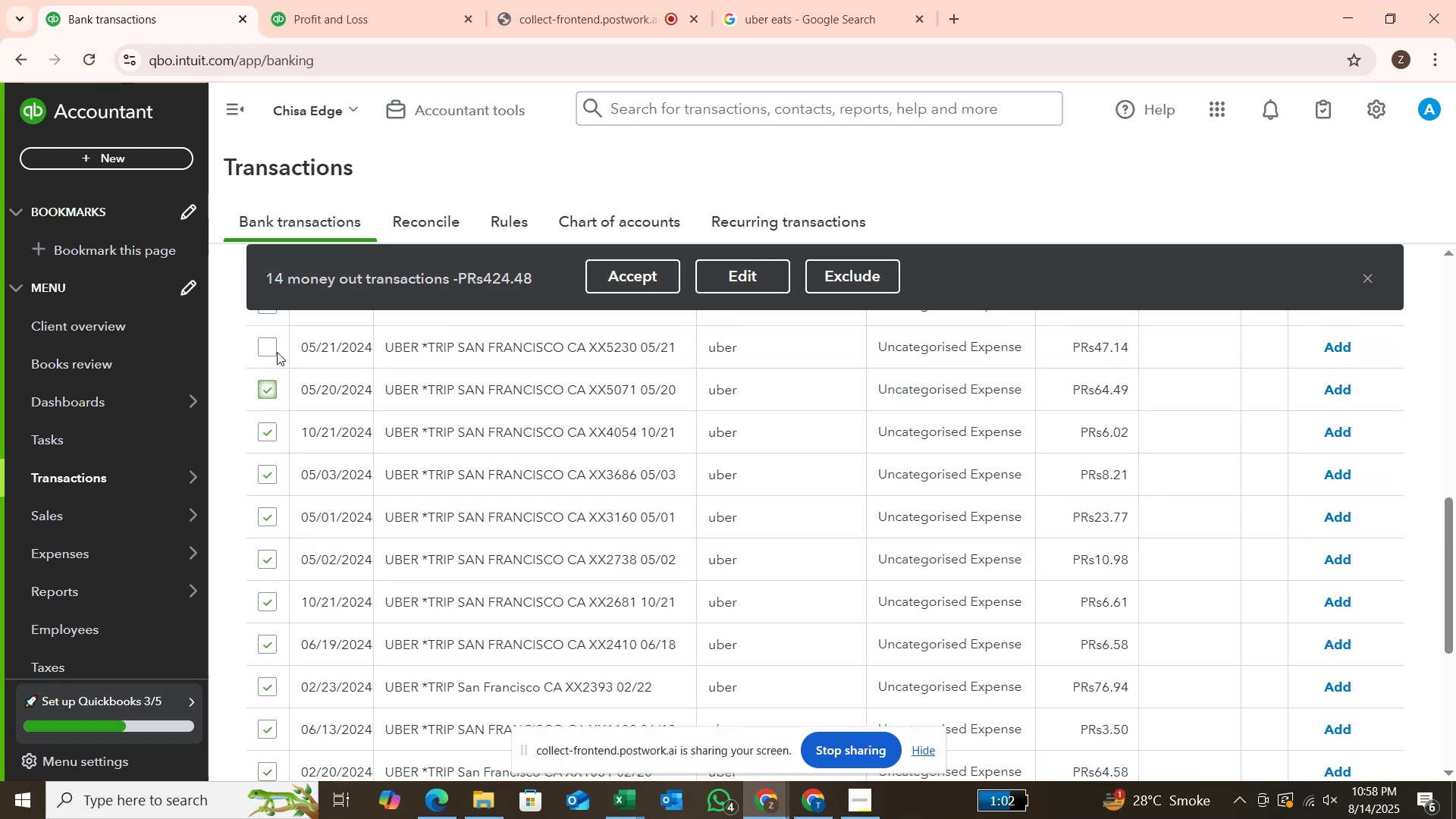 
left_click([271, 351])
 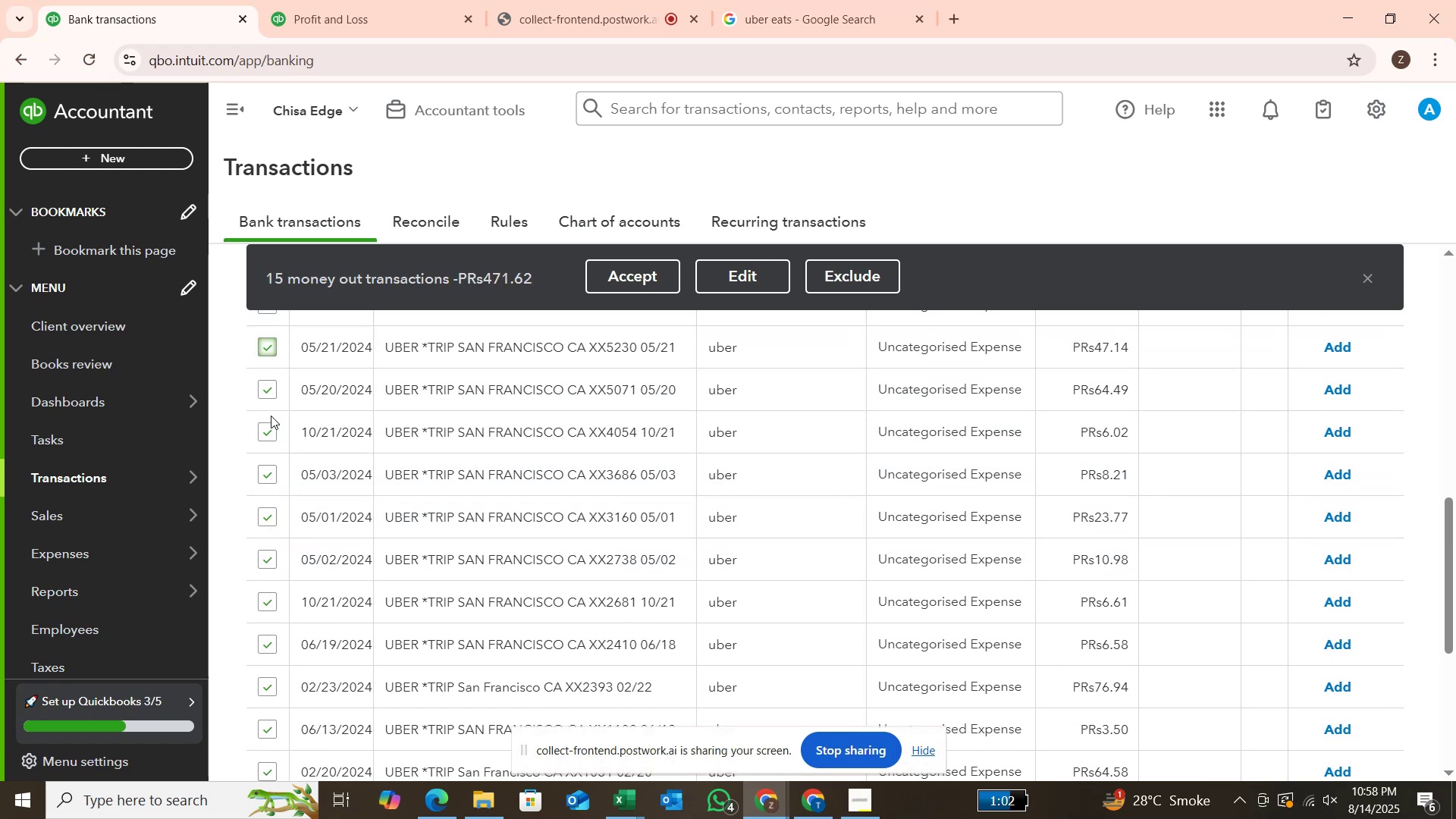 
scroll: coordinate [271, 416], scroll_direction: up, amount: 2.0
 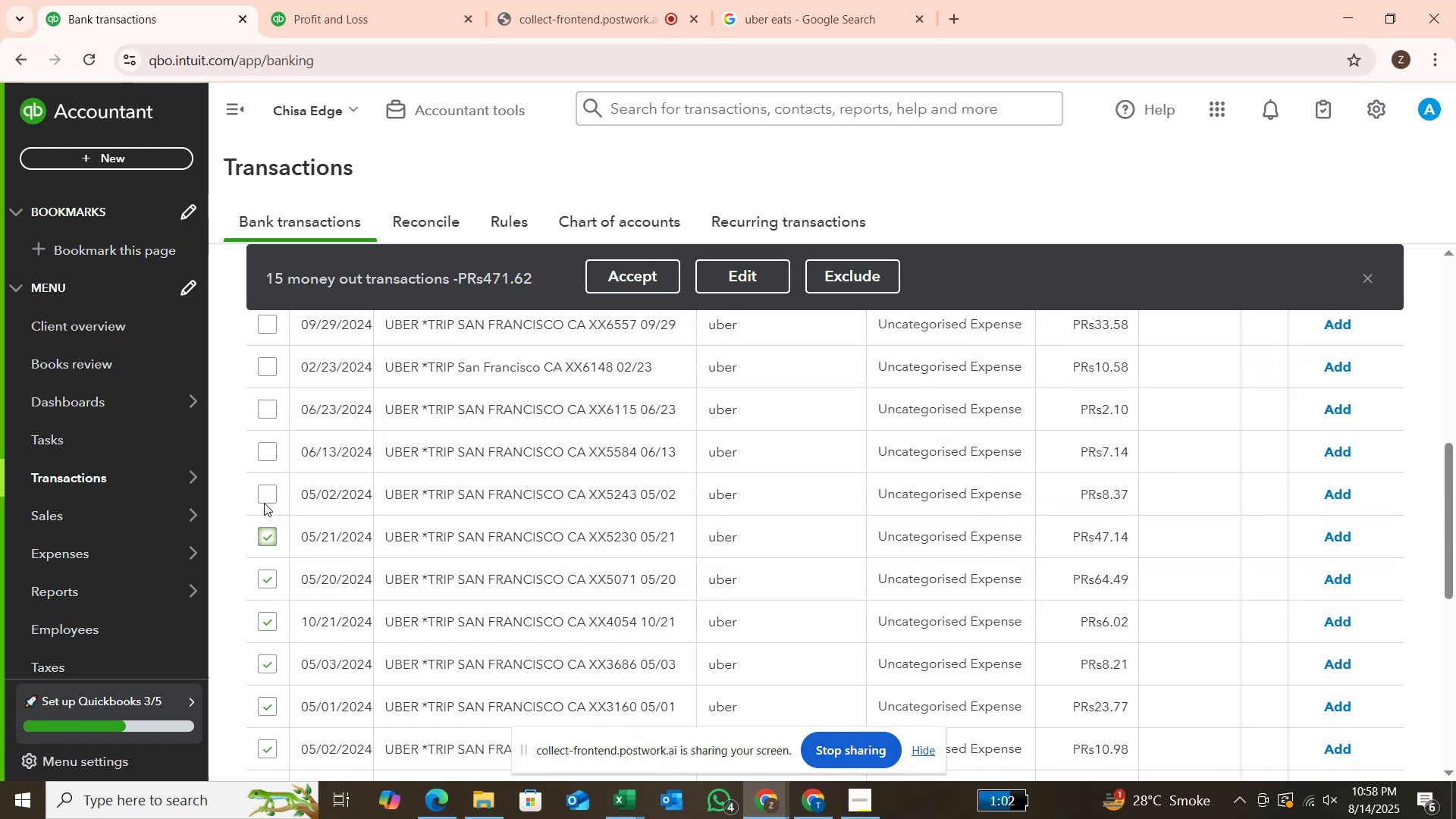 
left_click([265, 496])
 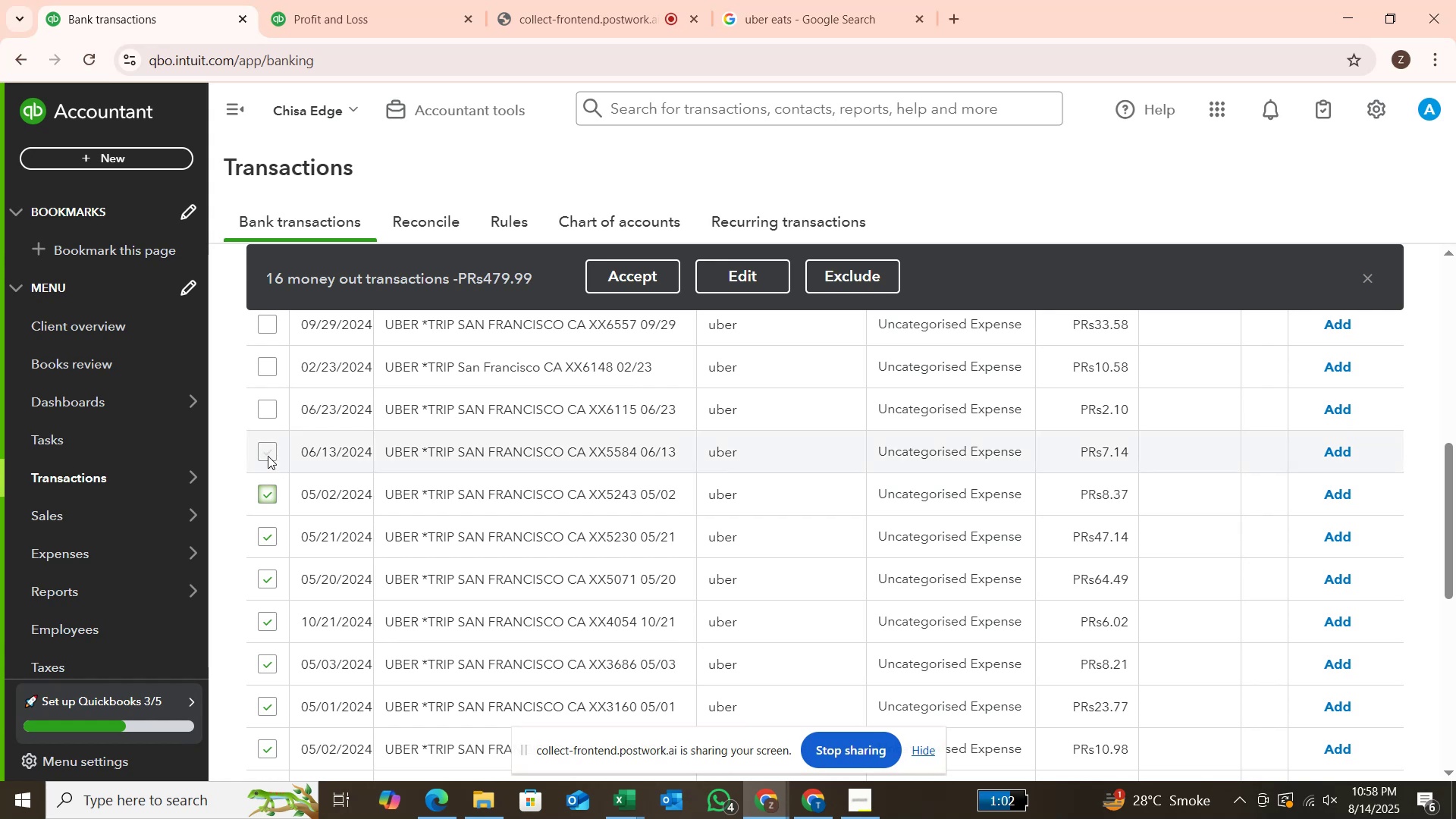 
left_click([268, 455])
 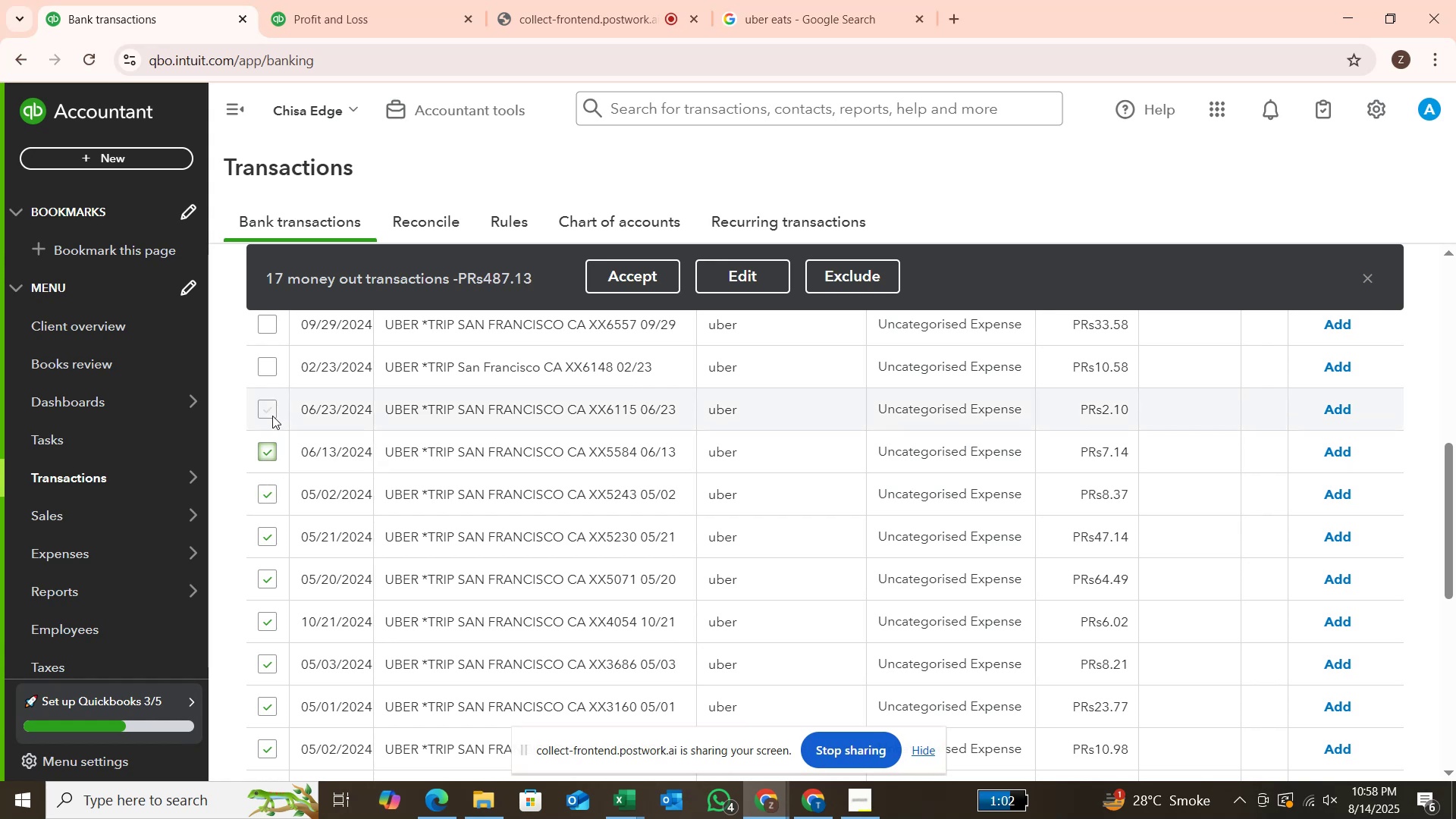 
left_click([272, 416])
 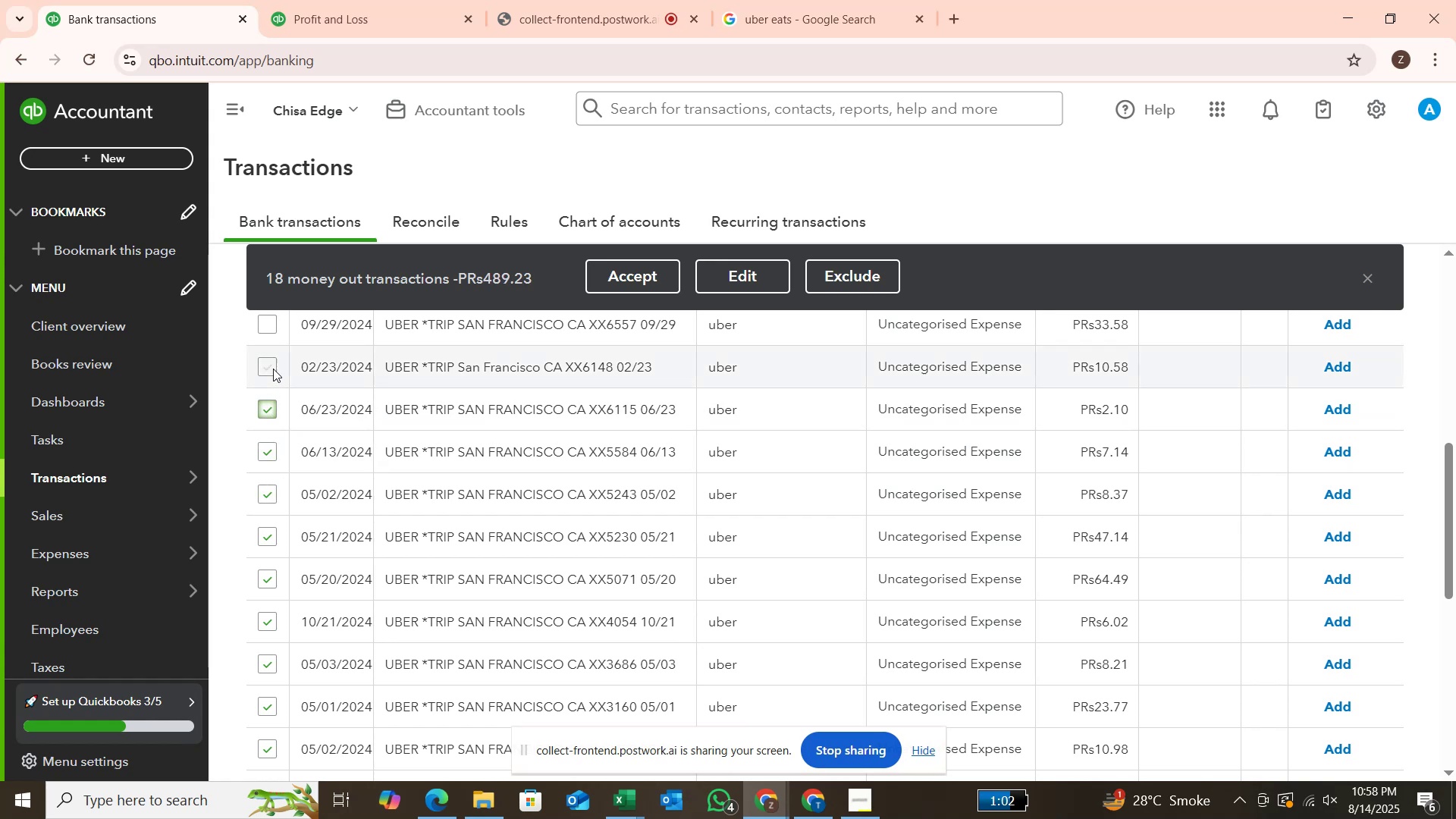 
left_click([273, 369])
 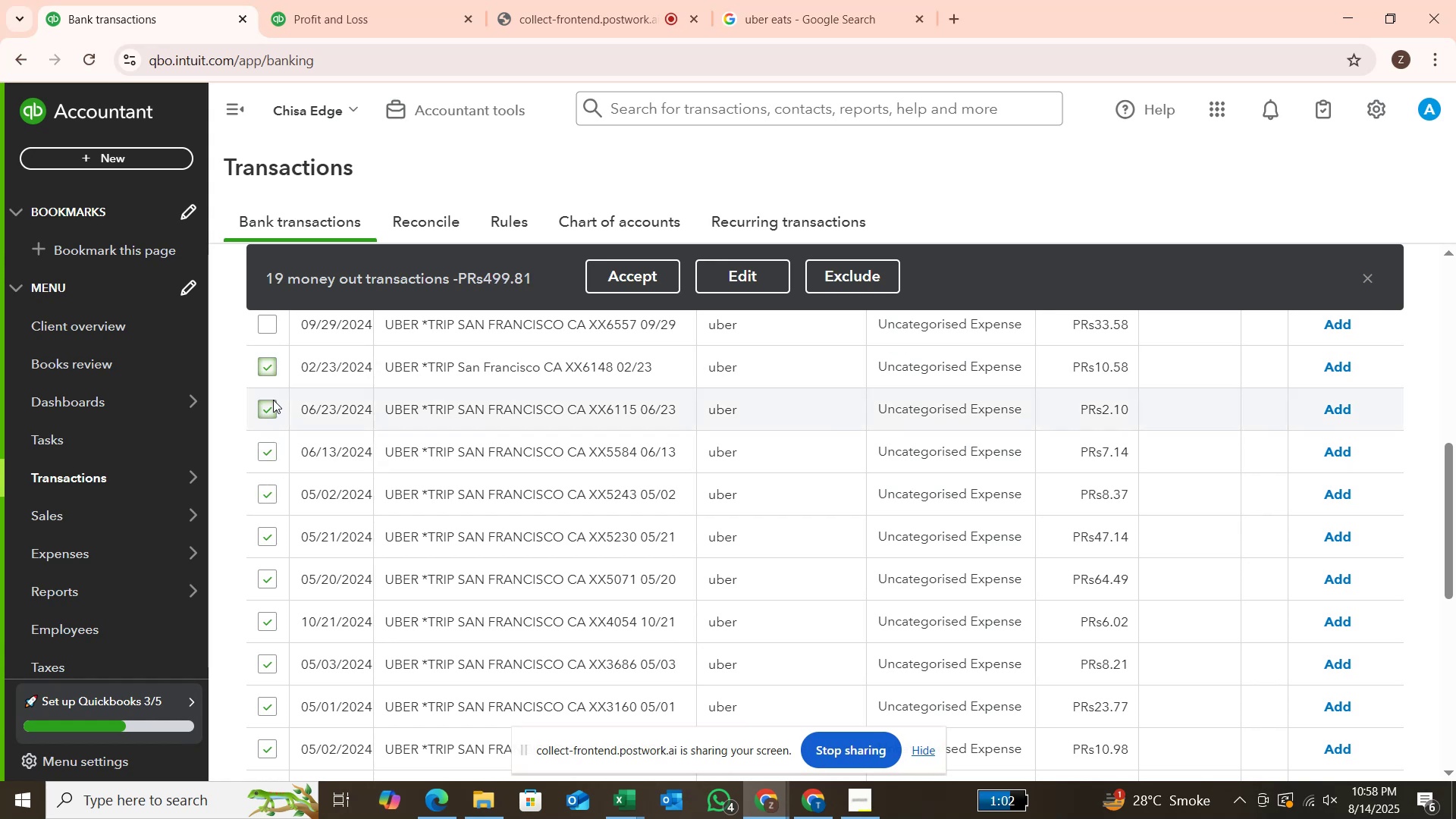 
scroll: coordinate [273, 400], scroll_direction: up, amount: 1.0
 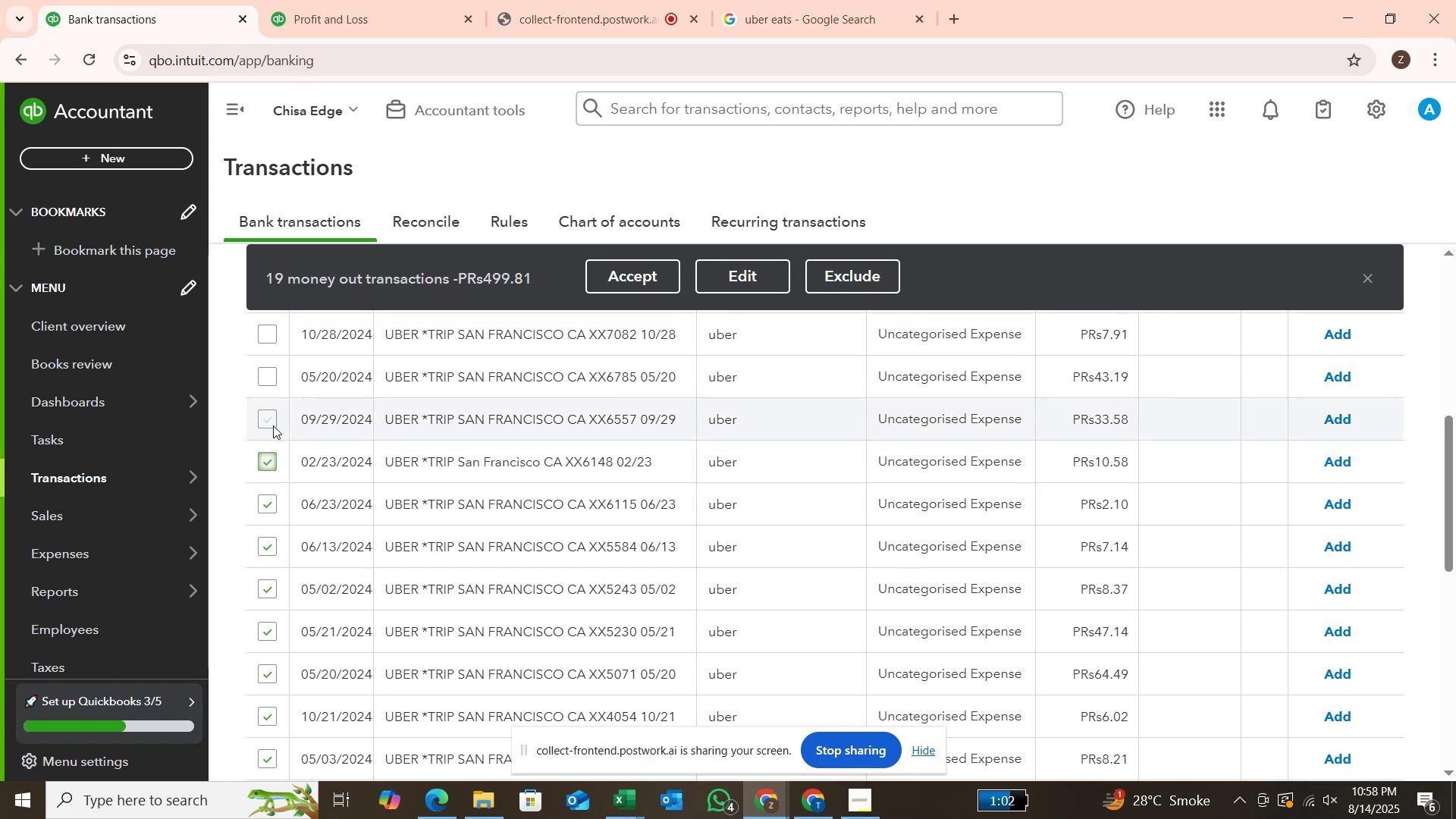 
left_click([273, 425])
 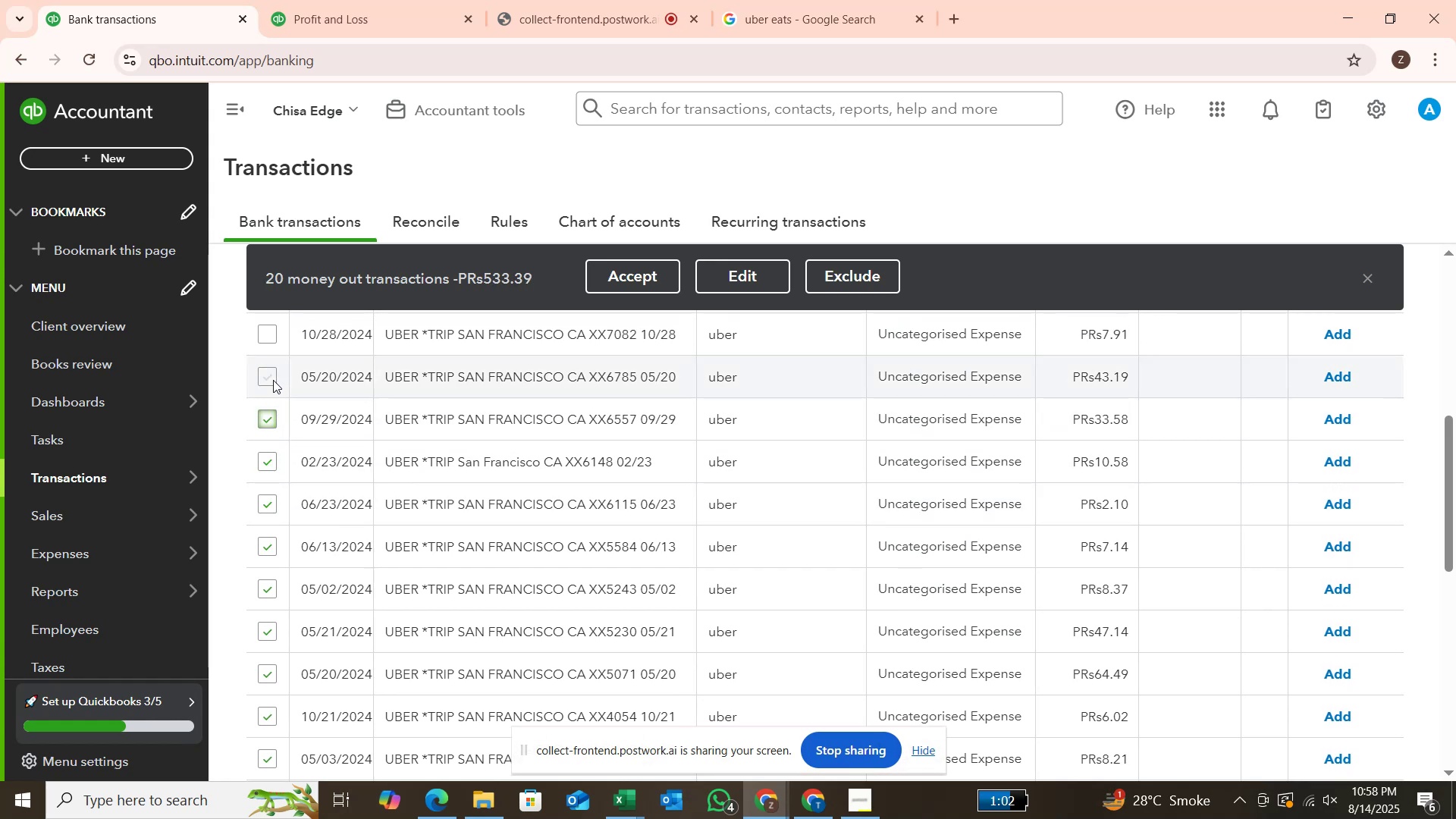 
left_click([273, 380])
 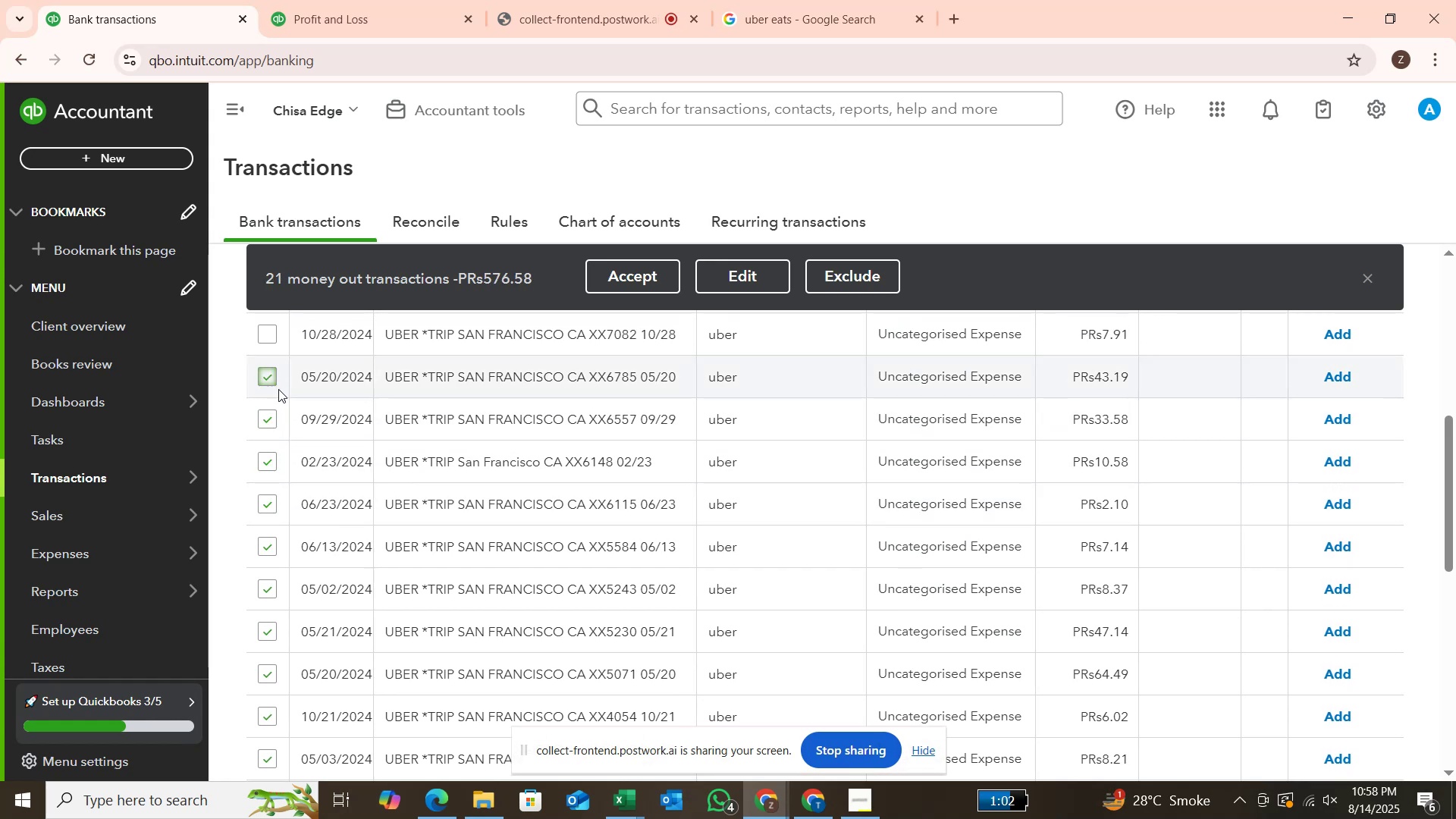 
scroll: coordinate [283, 401], scroll_direction: up, amount: 2.0
 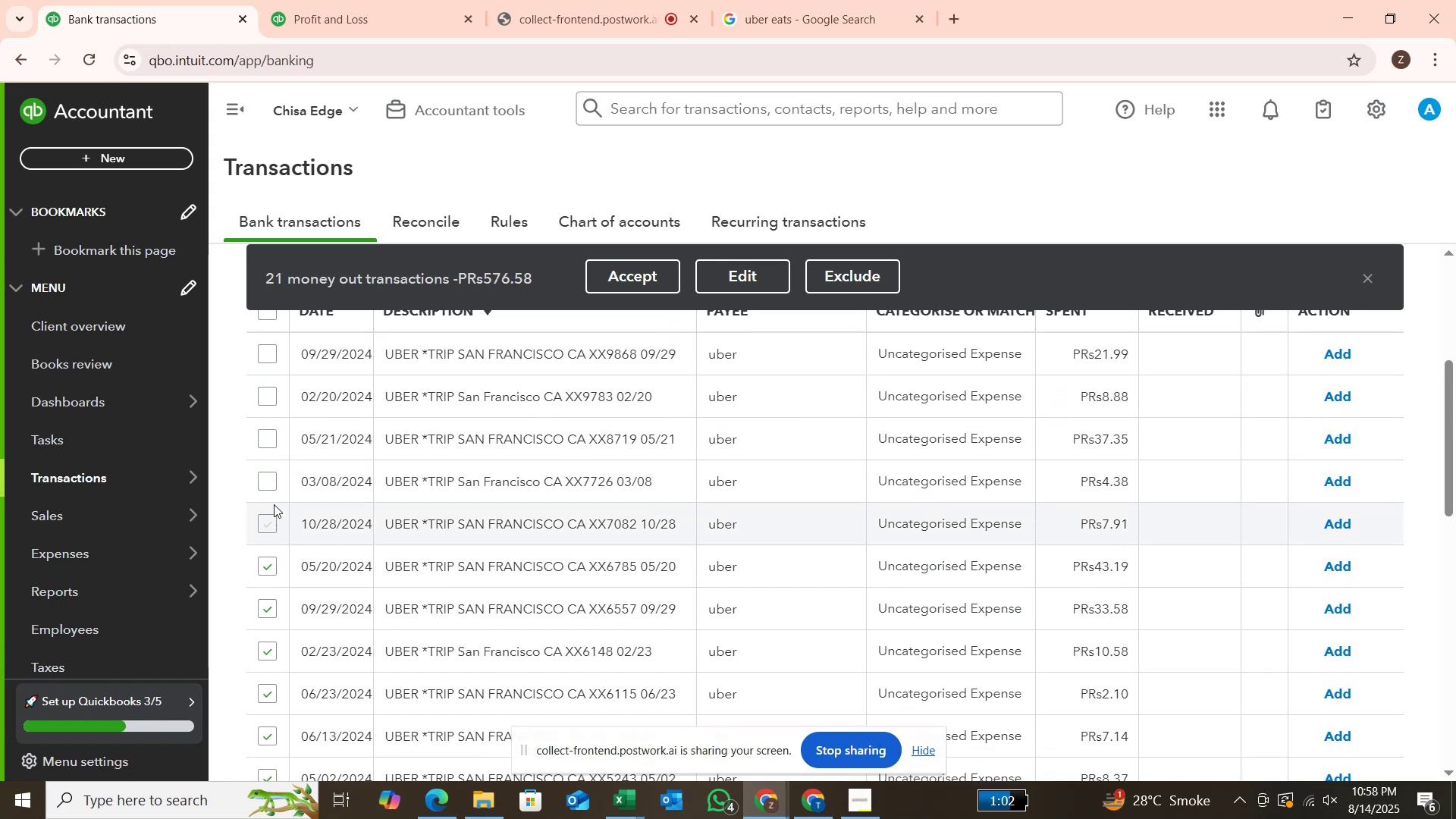 
left_click([274, 485])
 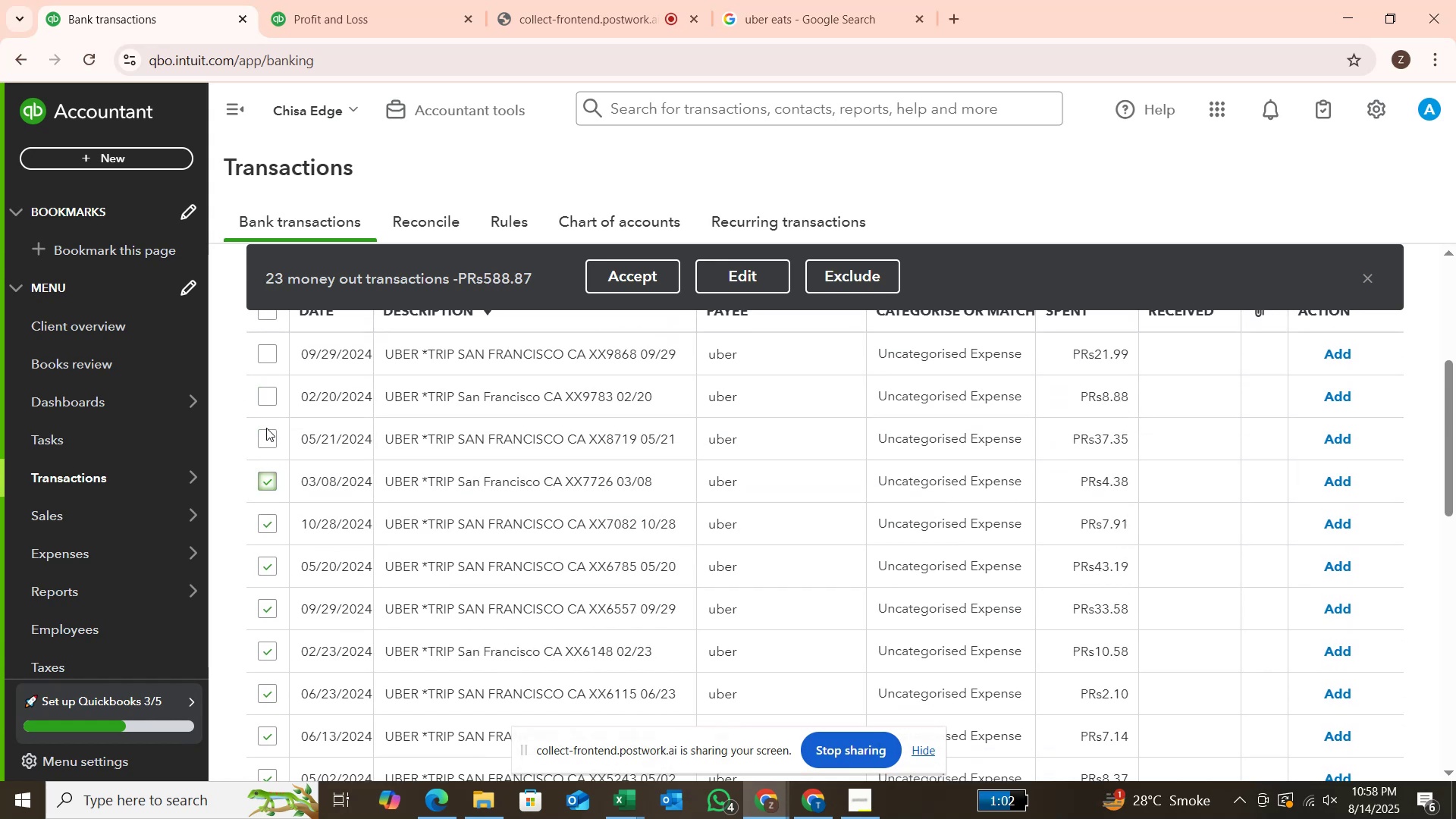 
left_click([265, 440])
 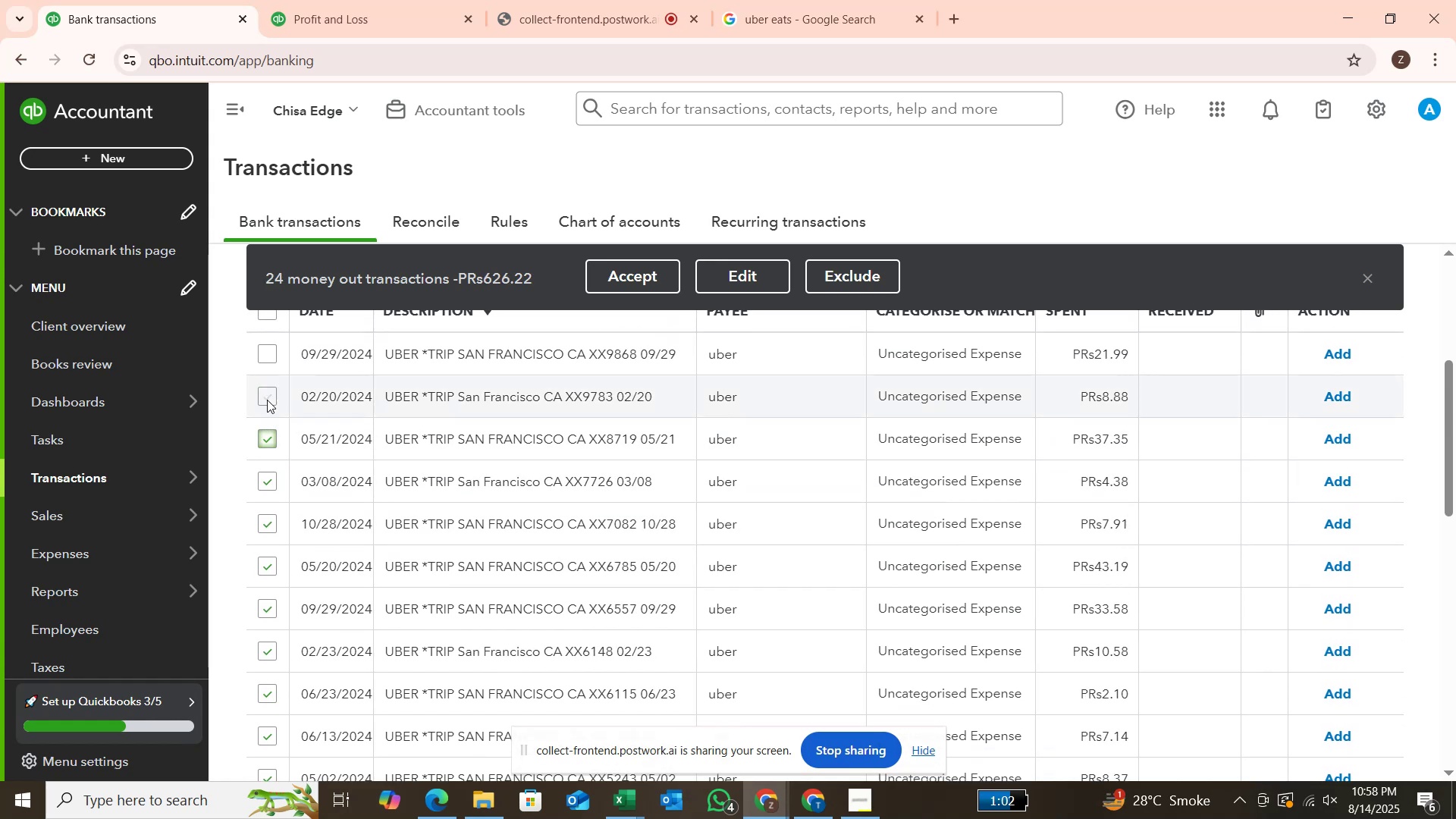 
left_click([267, 400])
 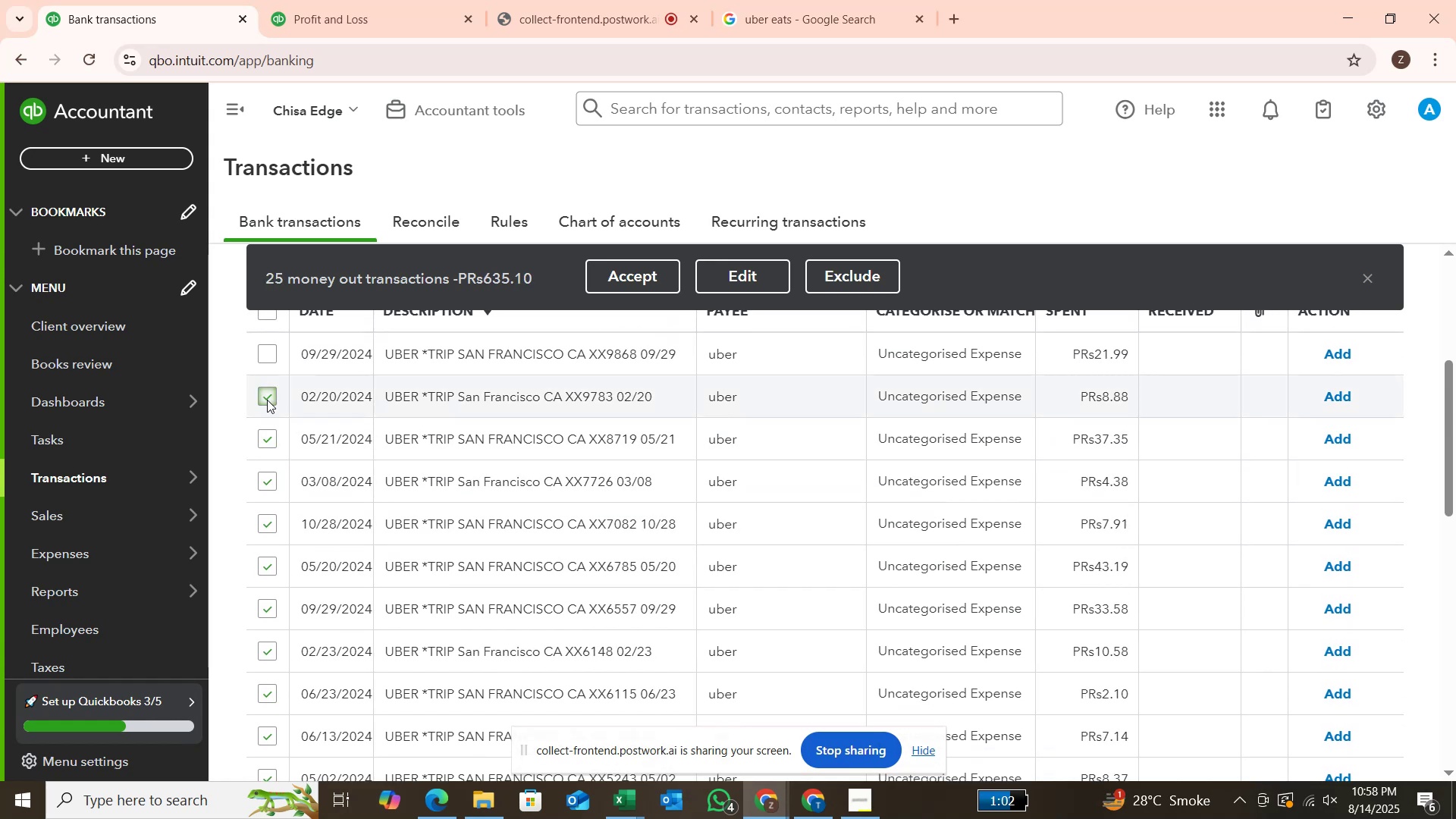 
scroll: coordinate [267, 400], scroll_direction: up, amount: 1.0
 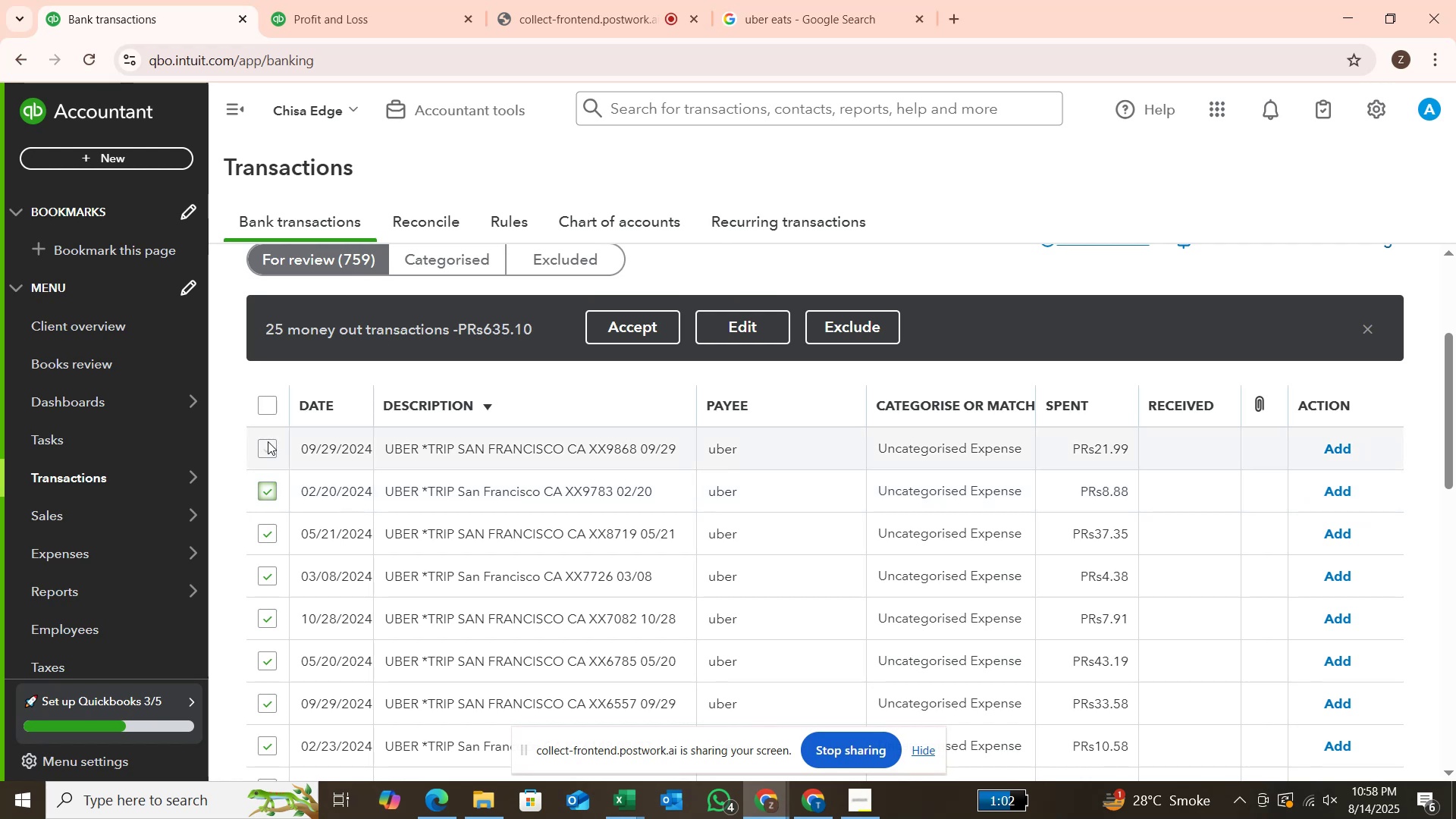 
left_click([268, 442])
 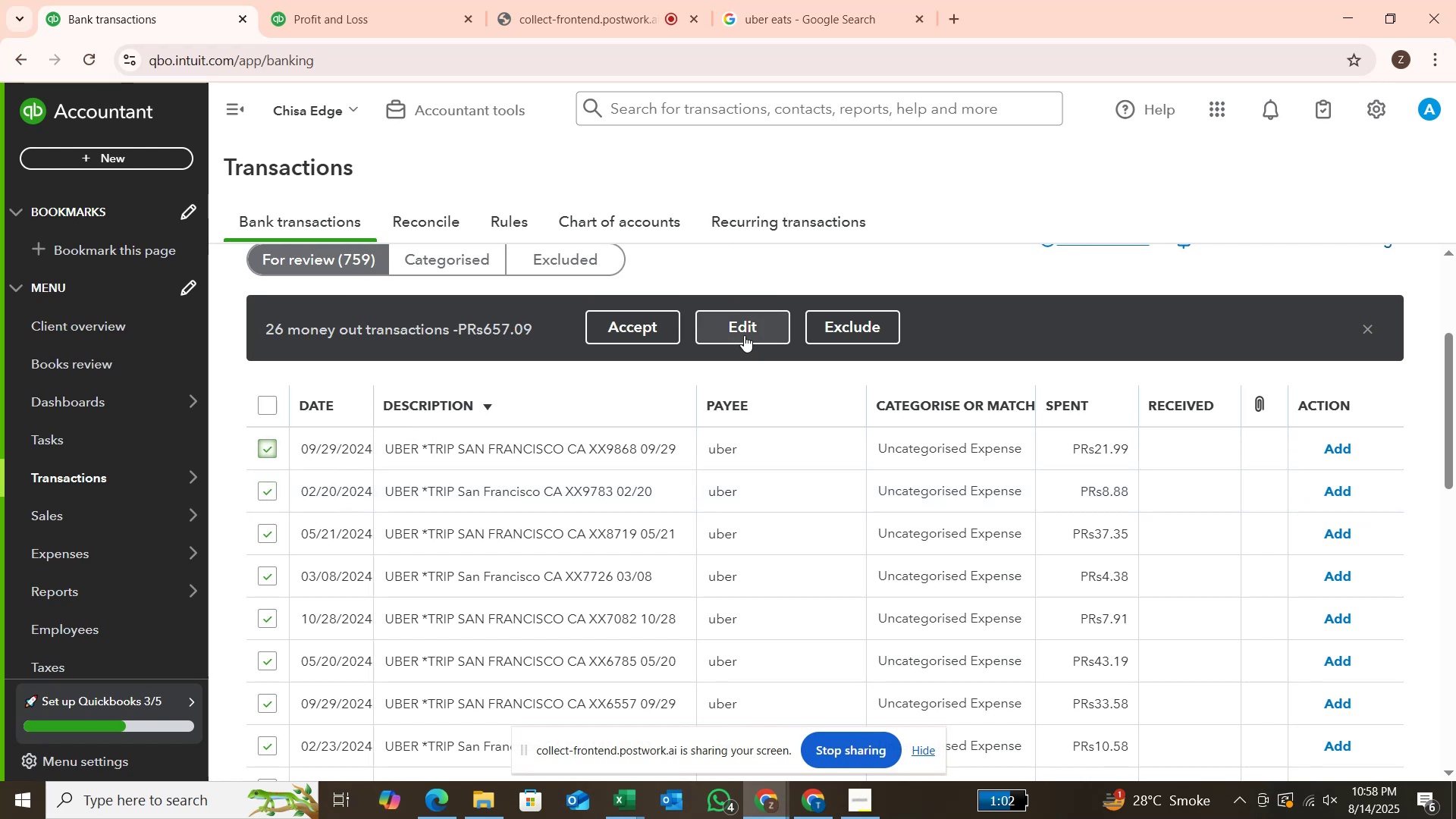 
left_click([743, 328])
 